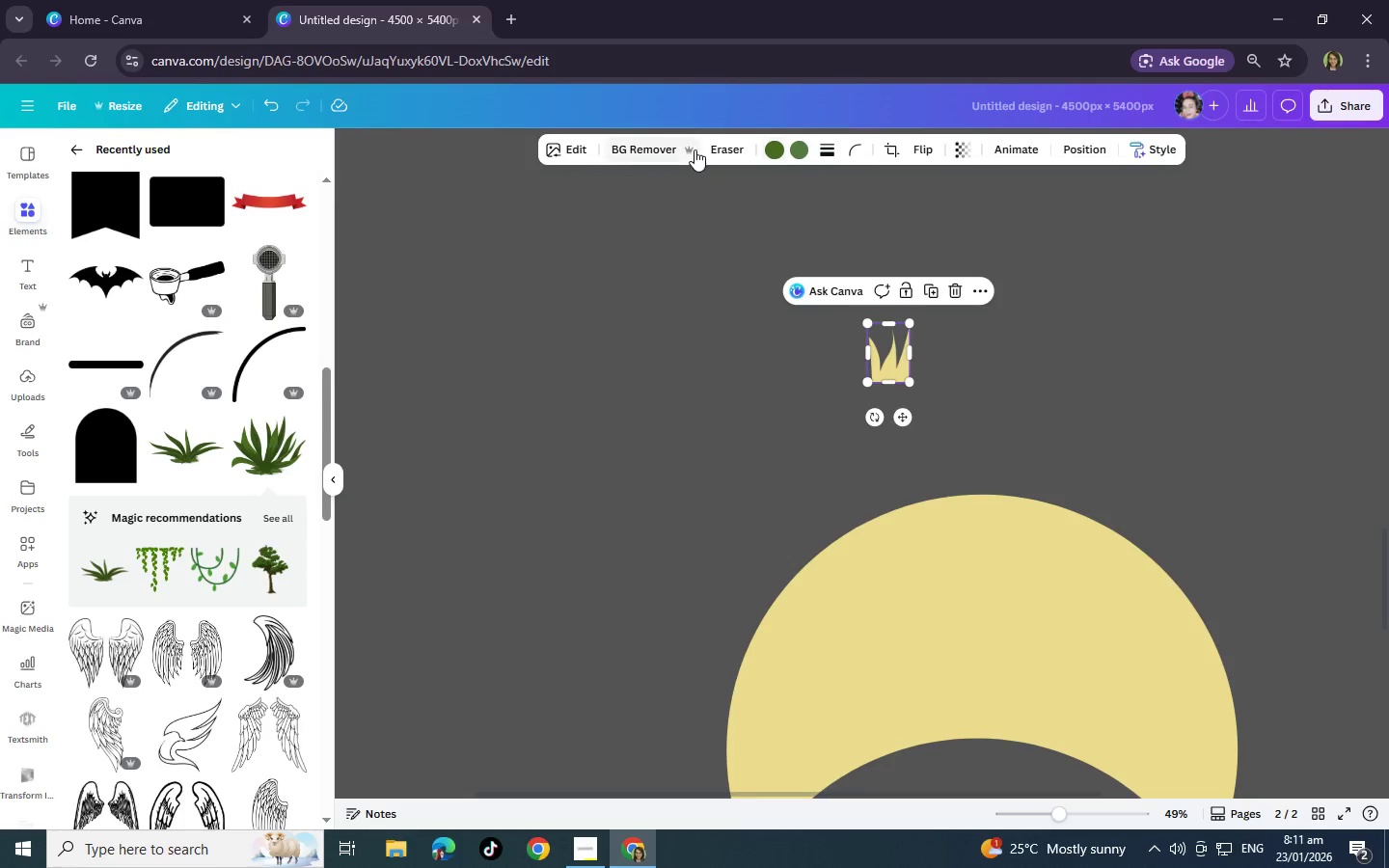 
left_click([573, 149])
 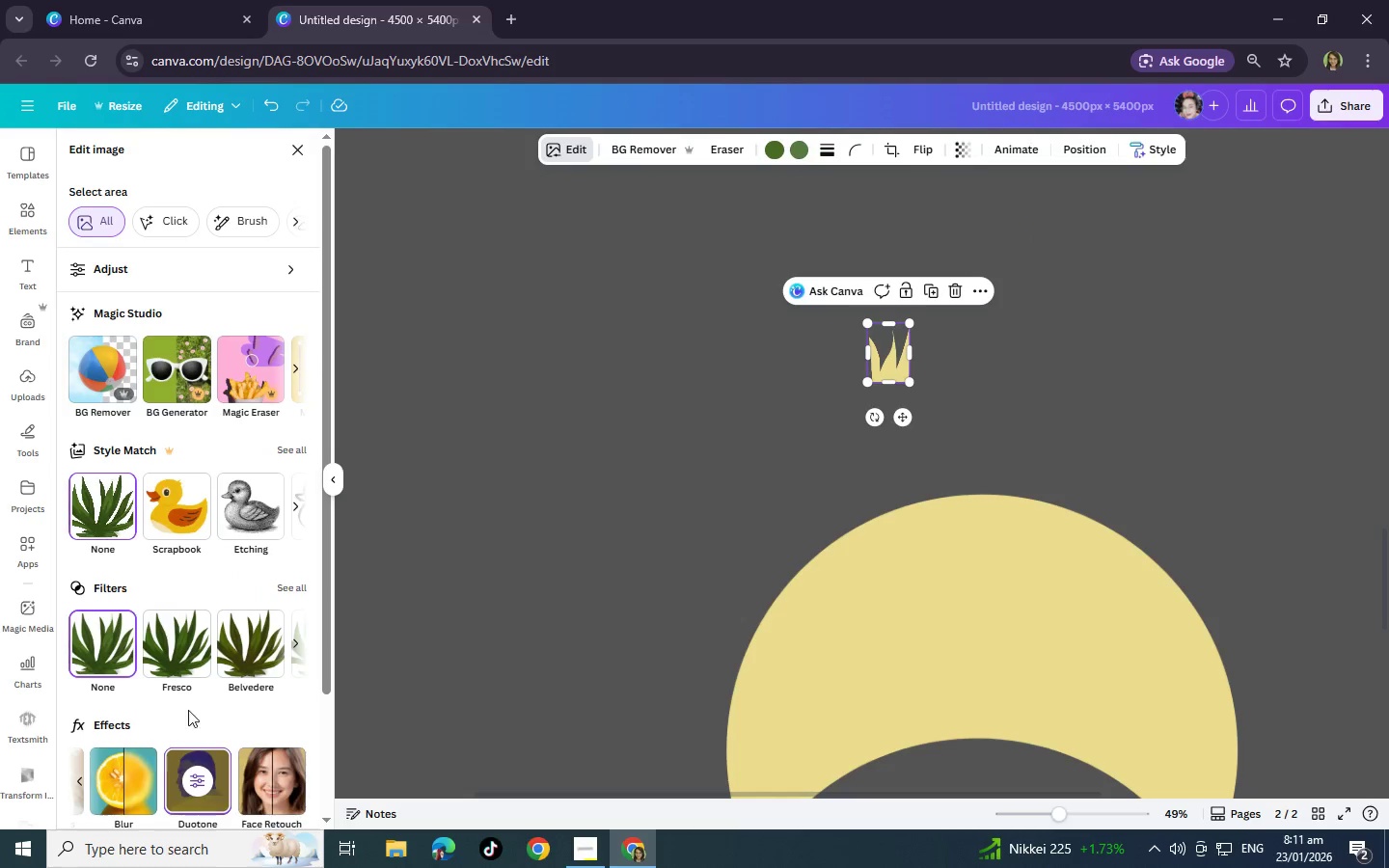 
left_click([204, 784])
 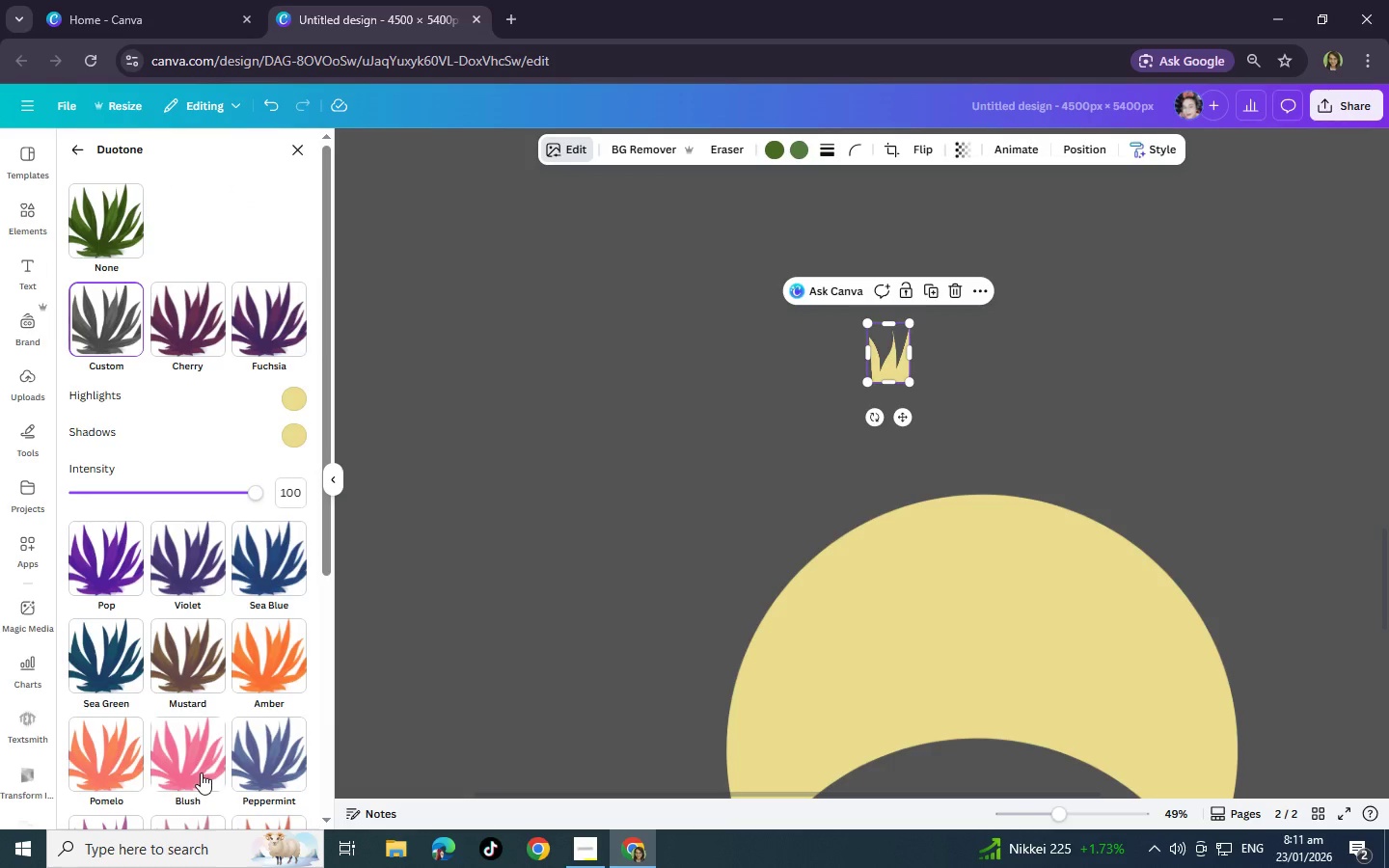 
left_click([298, 397])
 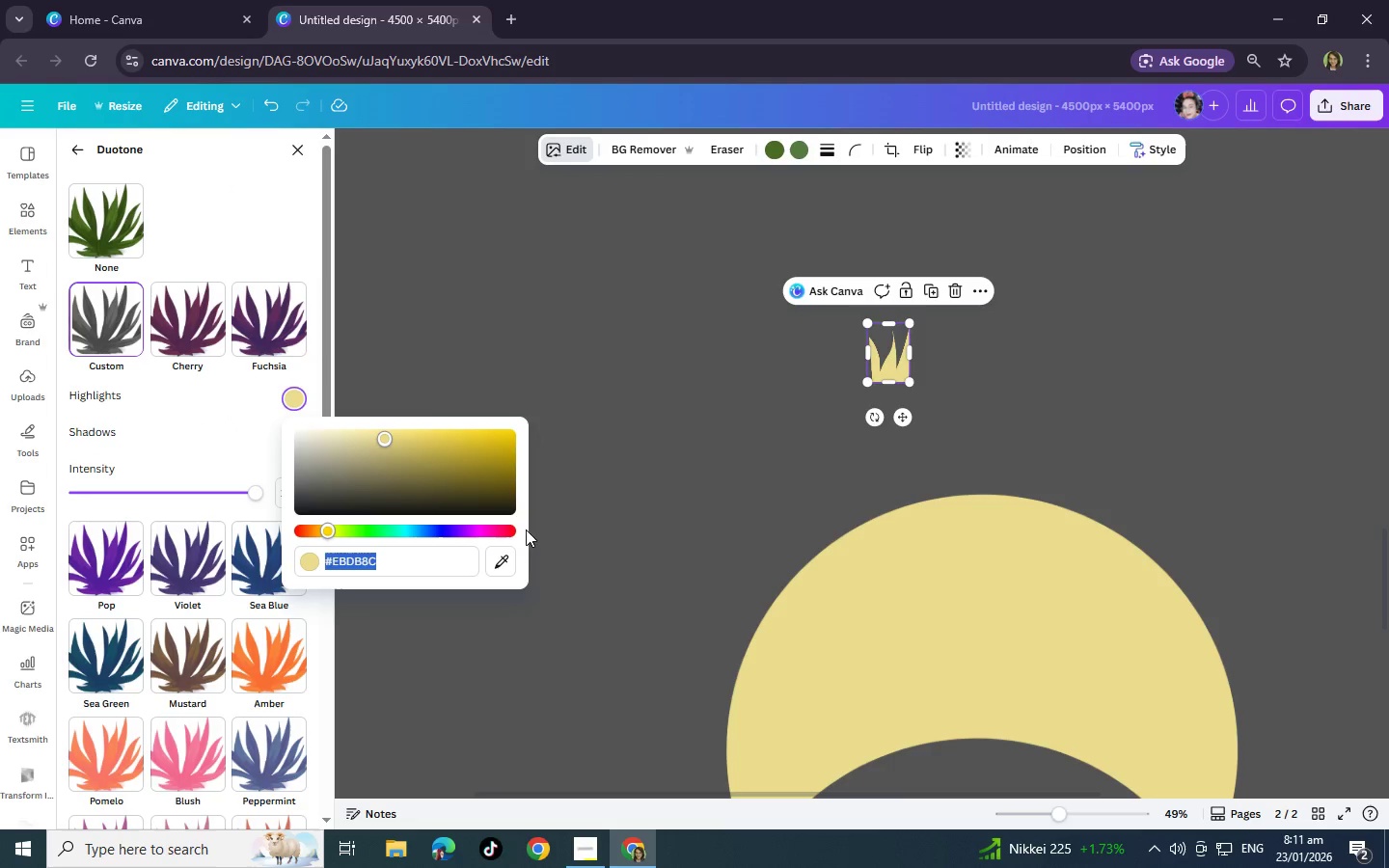 
left_click([496, 569])
 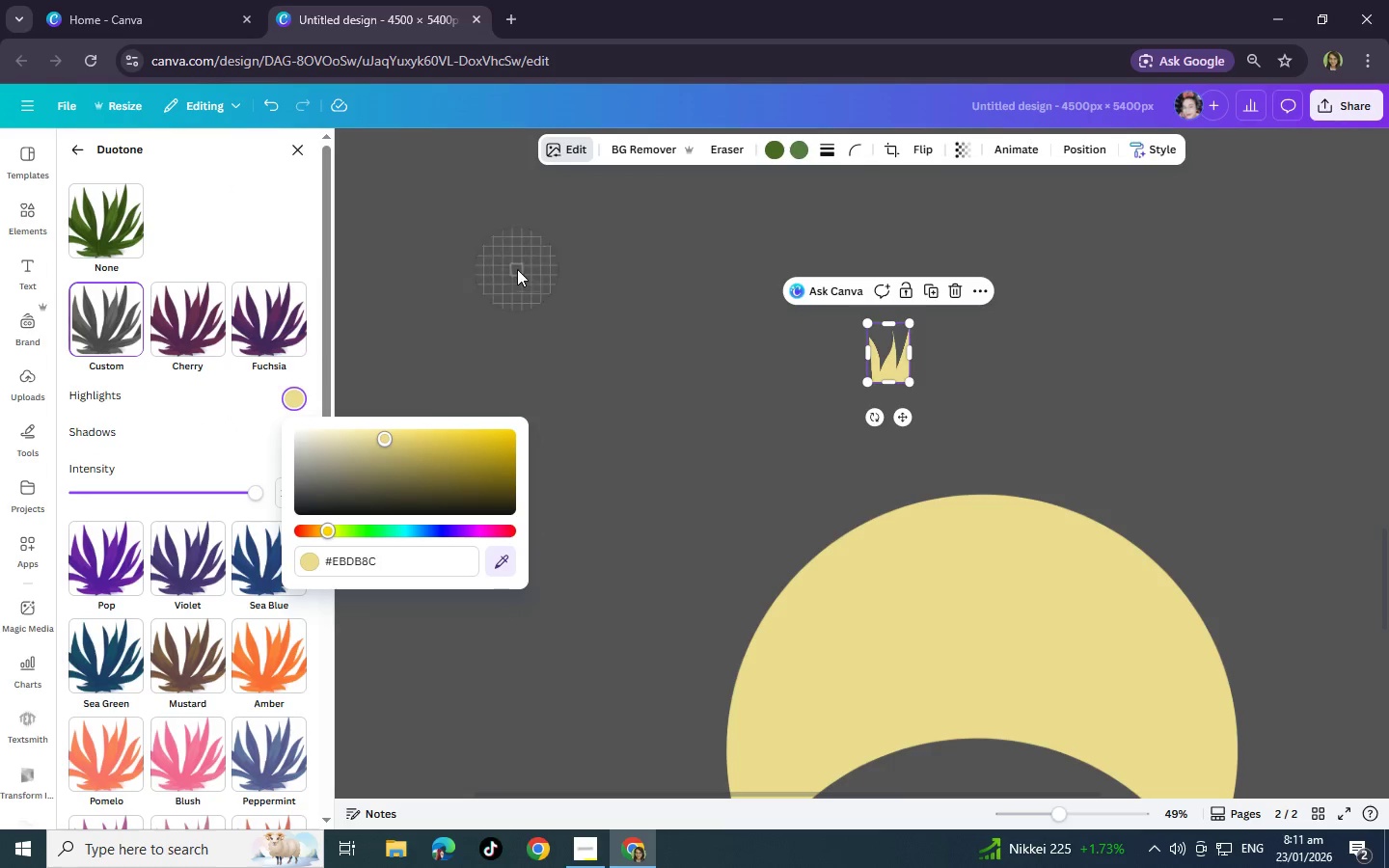 
left_click([534, 289])
 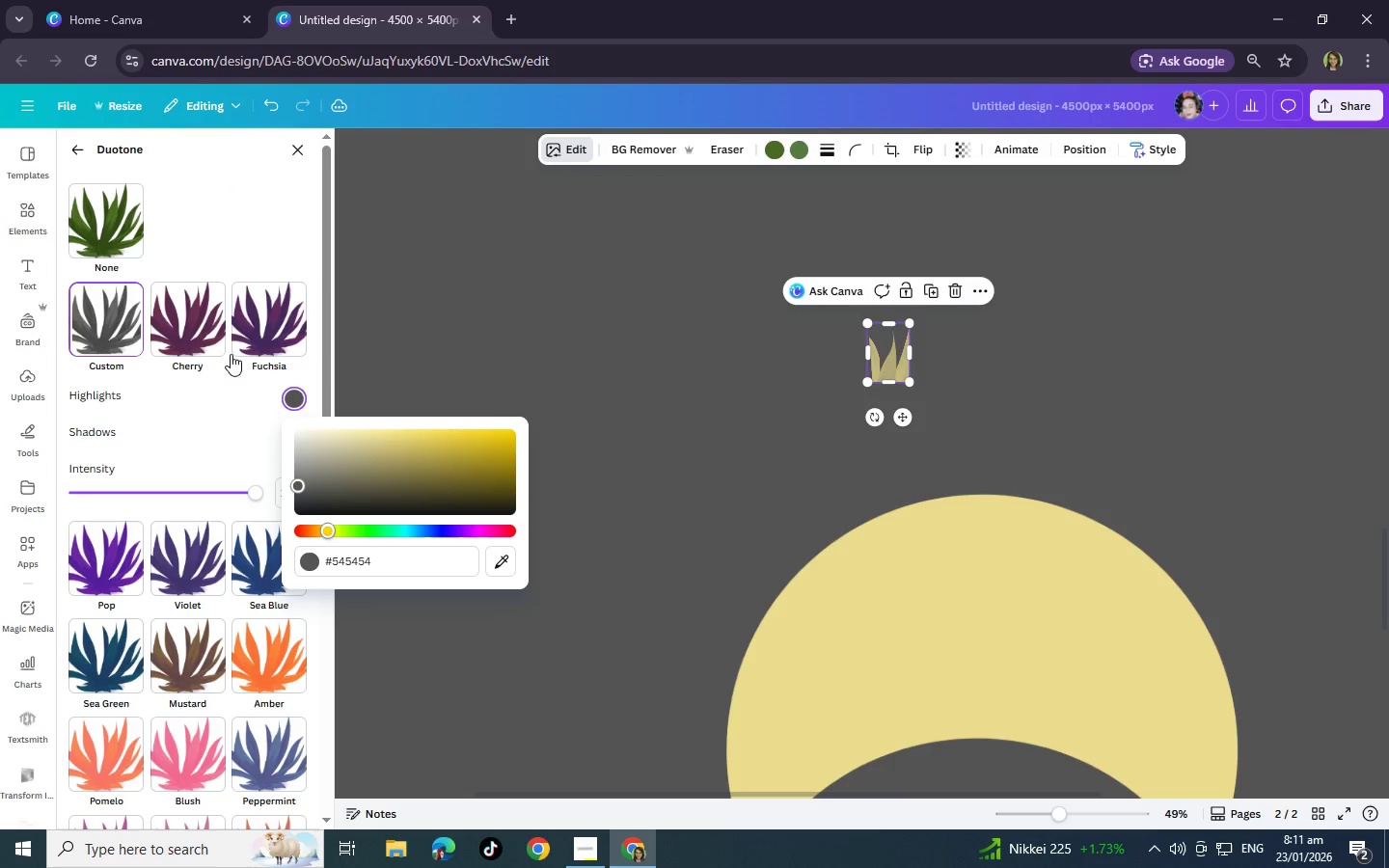 
left_click([225, 444])
 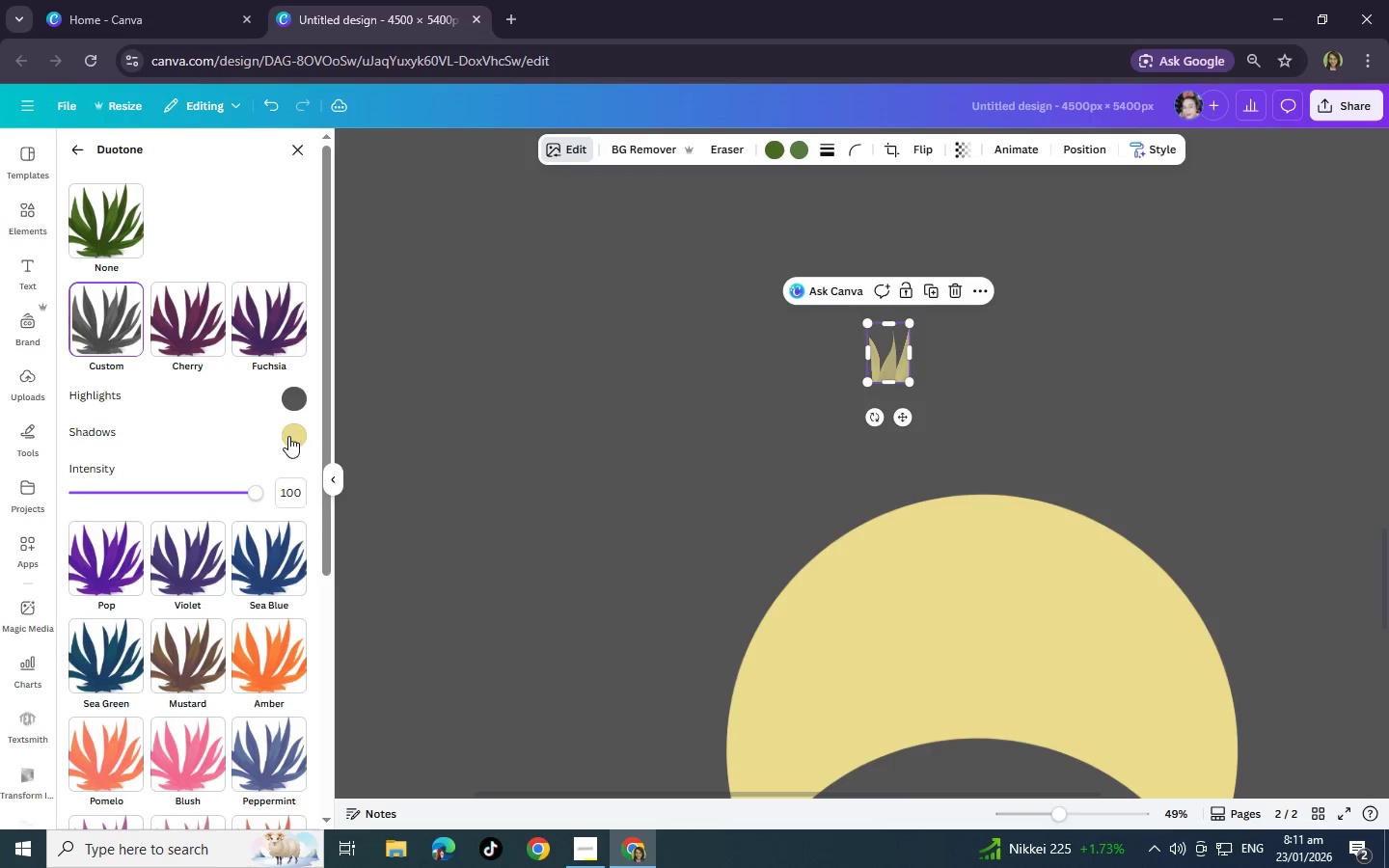 
left_click([304, 435])
 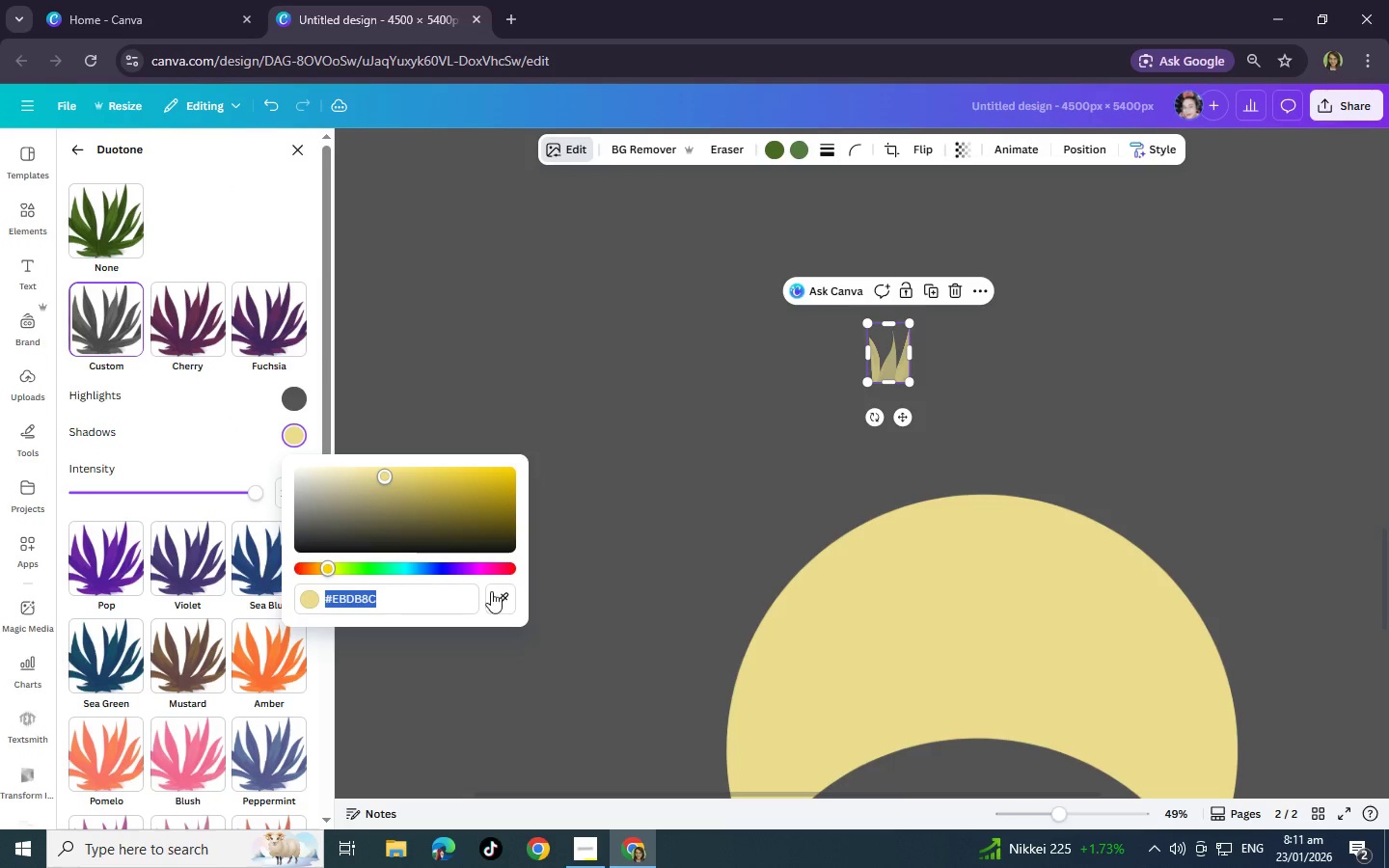 
left_click([508, 597])
 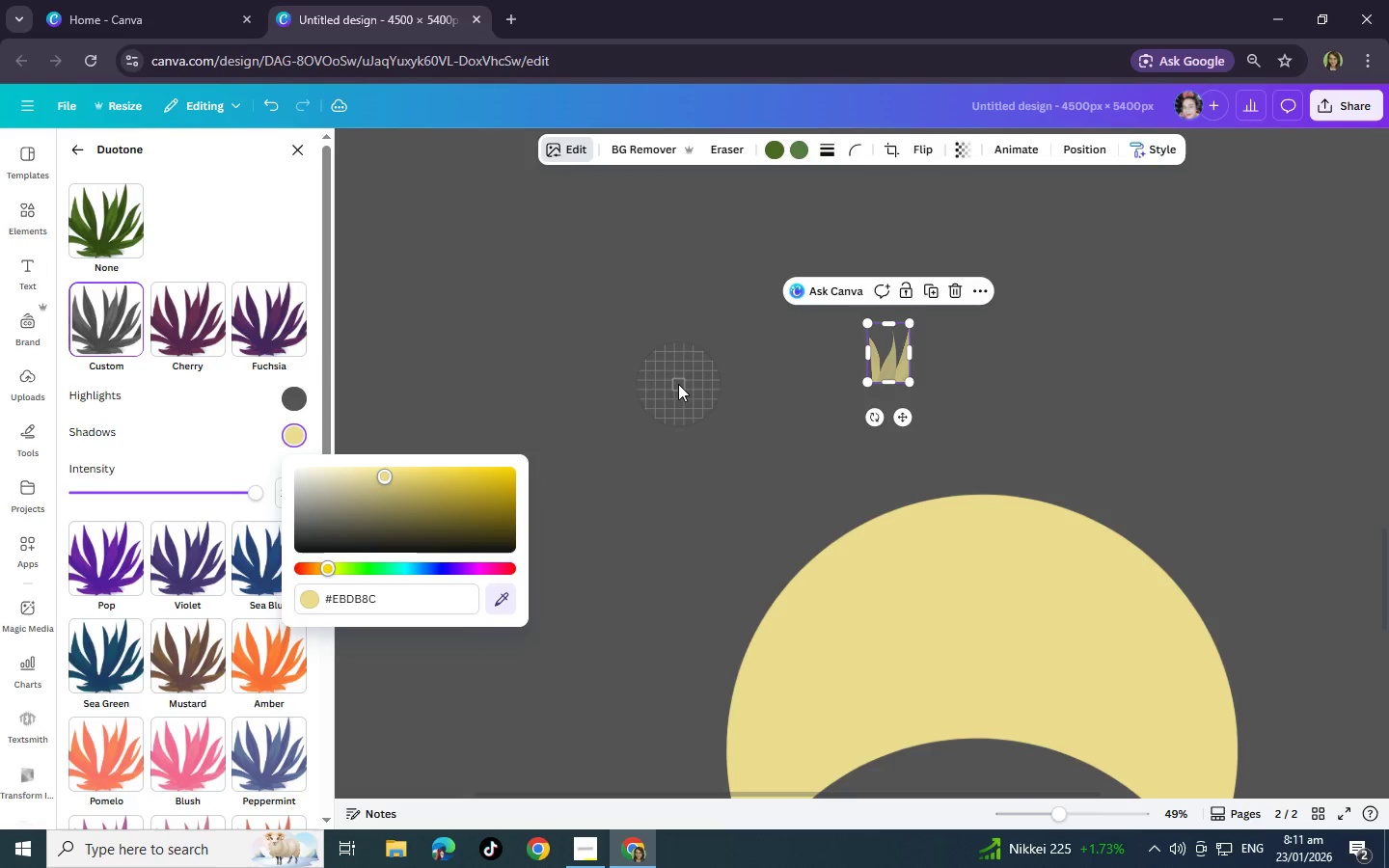 
left_click([678, 384])
 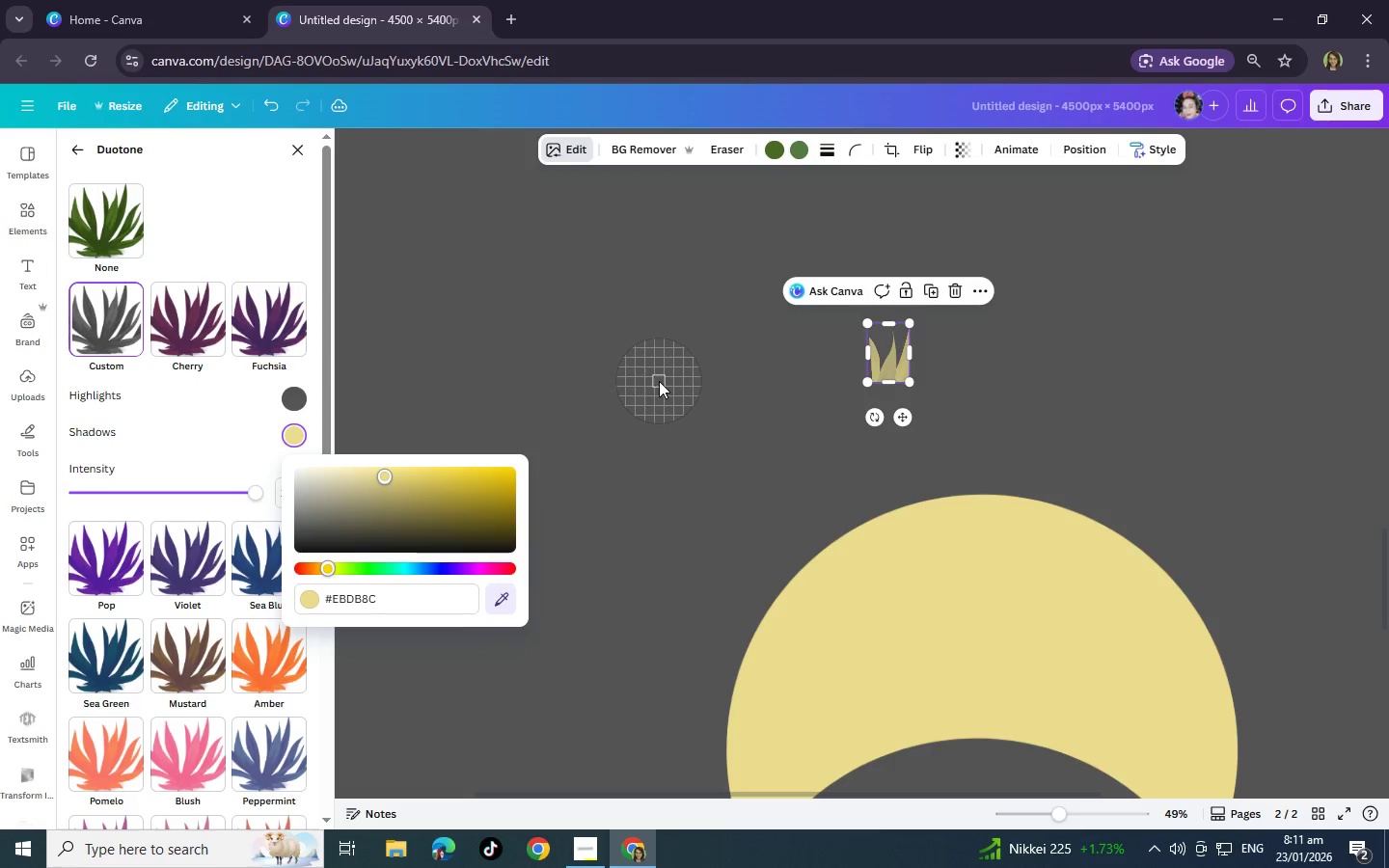 
left_click([659, 381])
 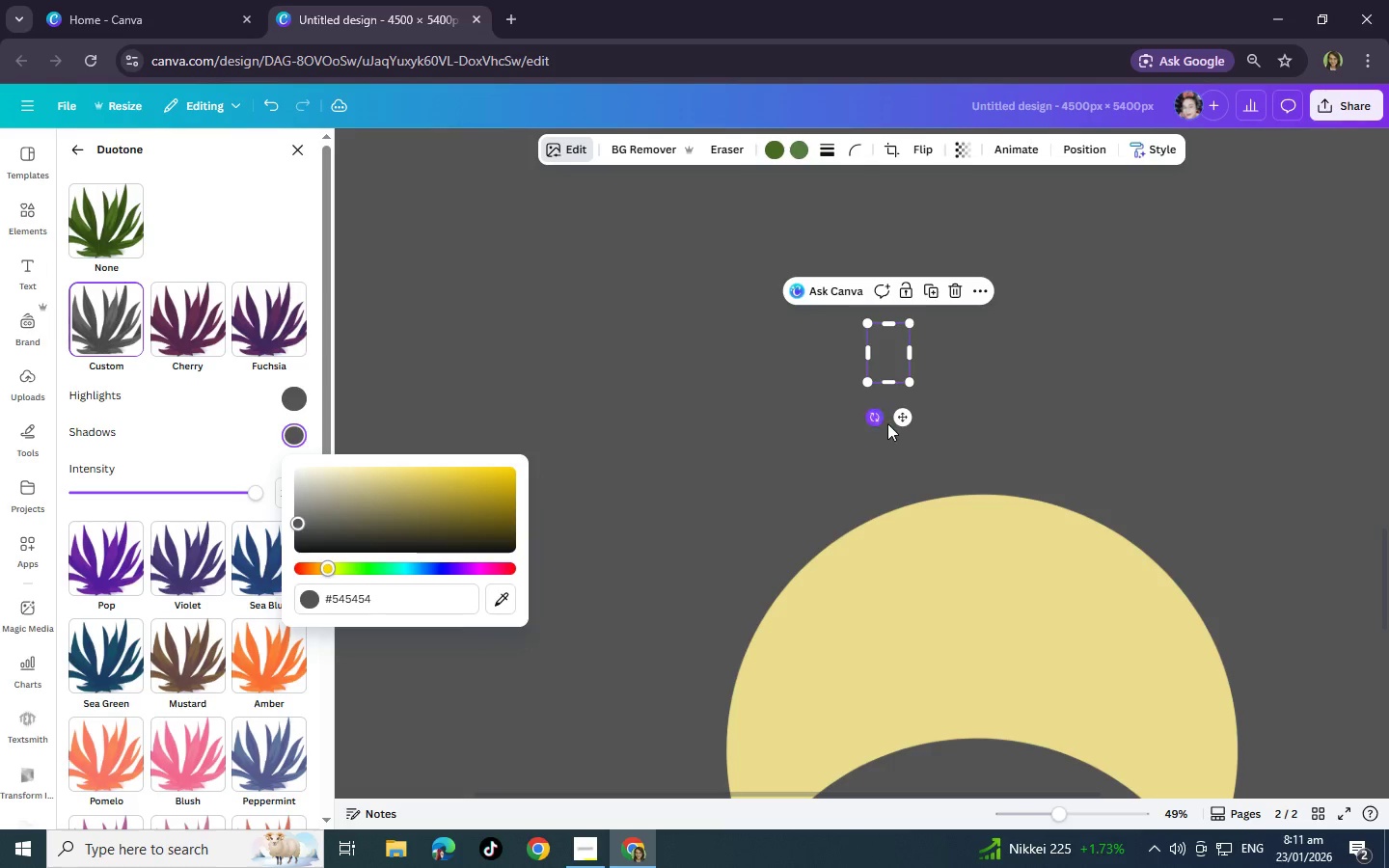 
left_click_drag(start_coordinate=[903, 420], to_coordinate=[971, 615])
 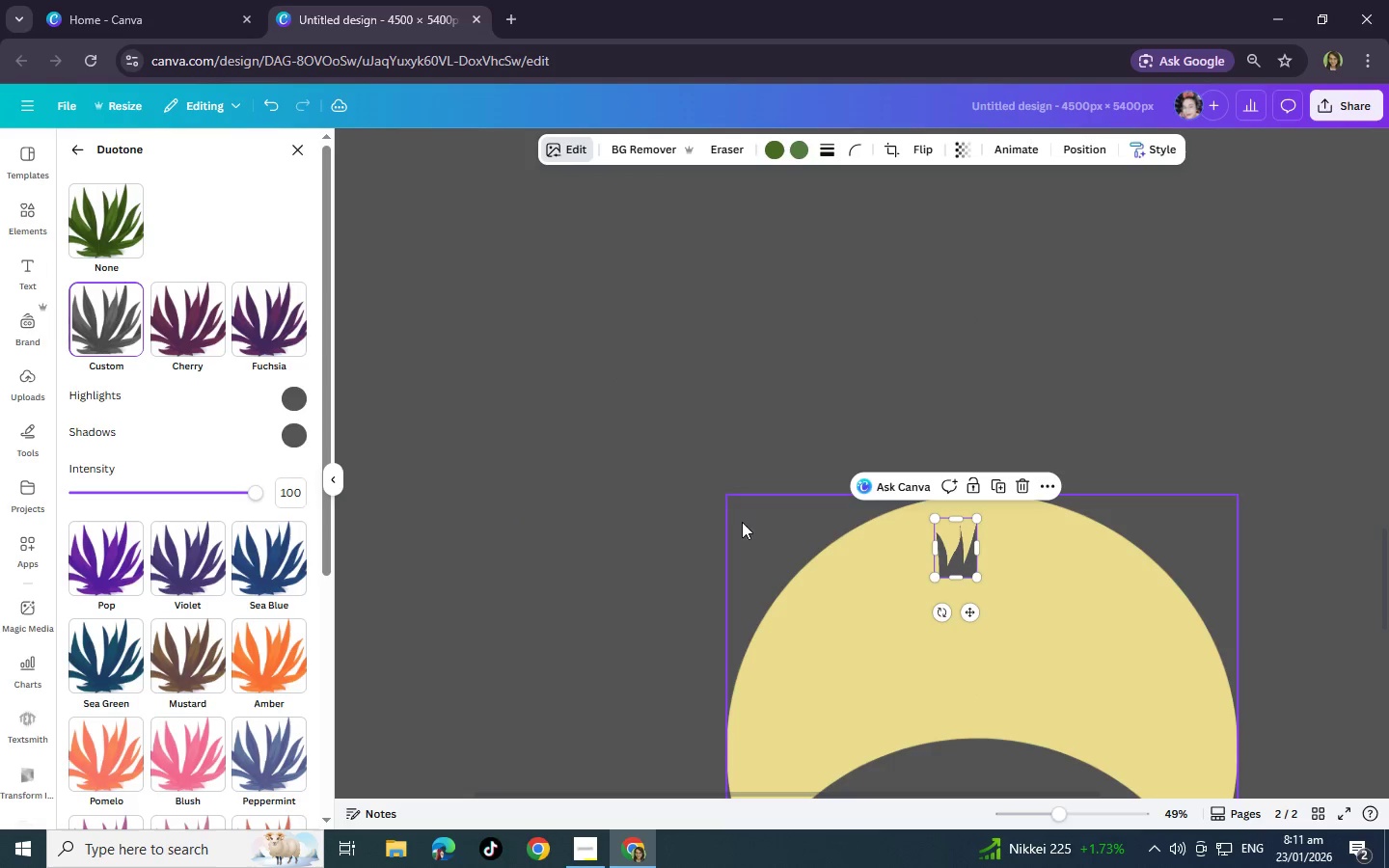 
left_click([683, 493])
 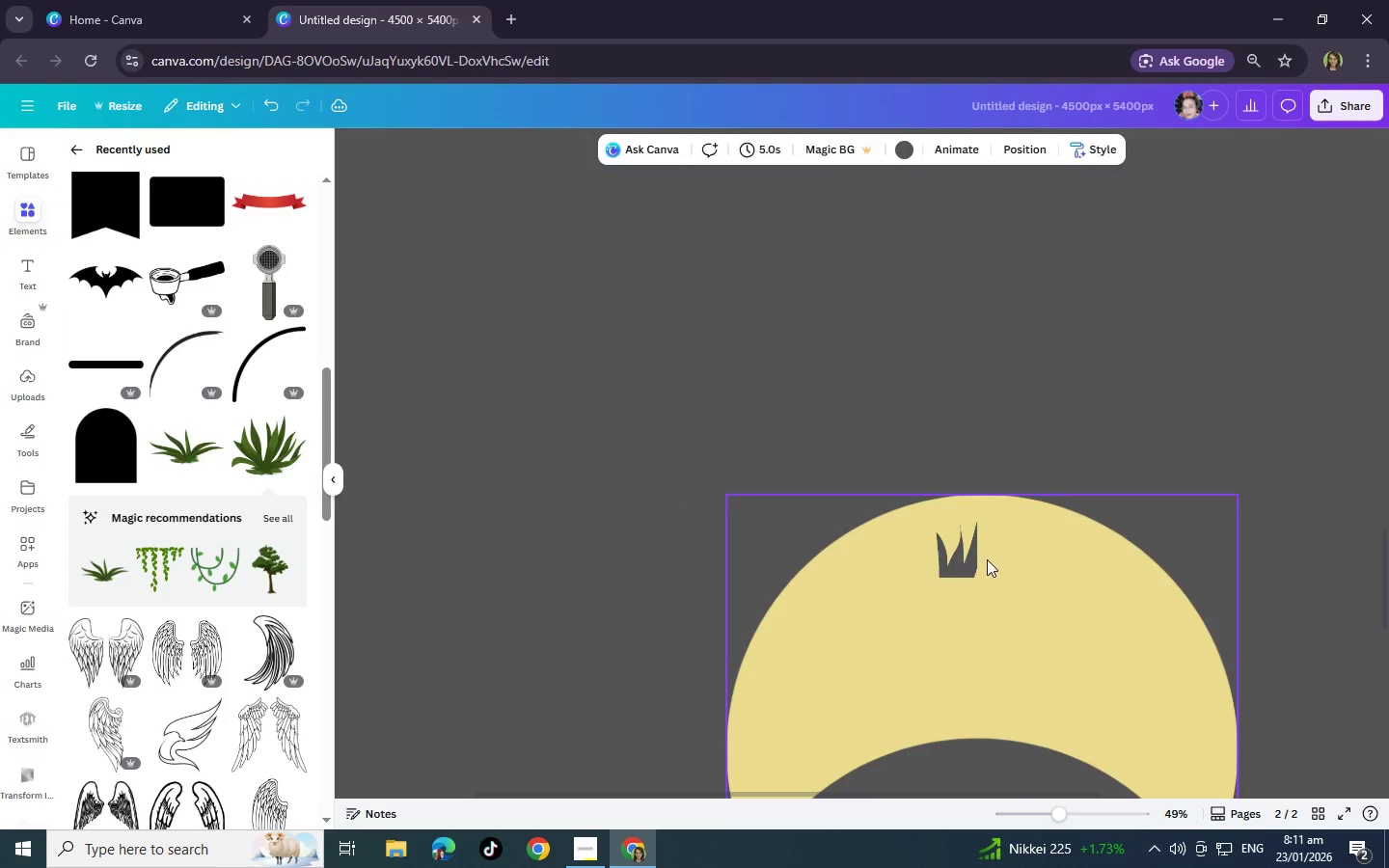 
left_click([962, 556])
 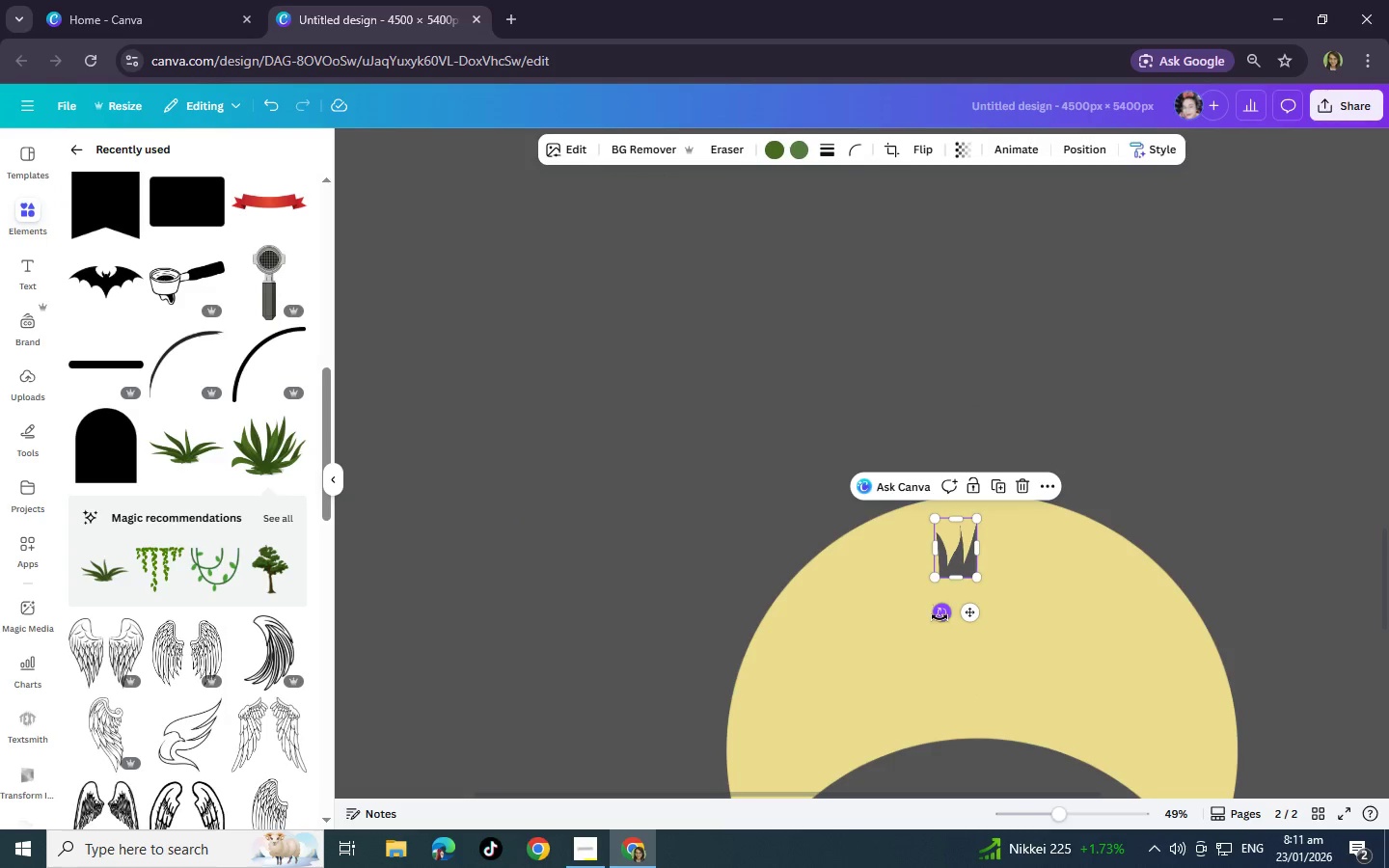 
left_click_drag(start_coordinate=[940, 613], to_coordinate=[970, 462])
 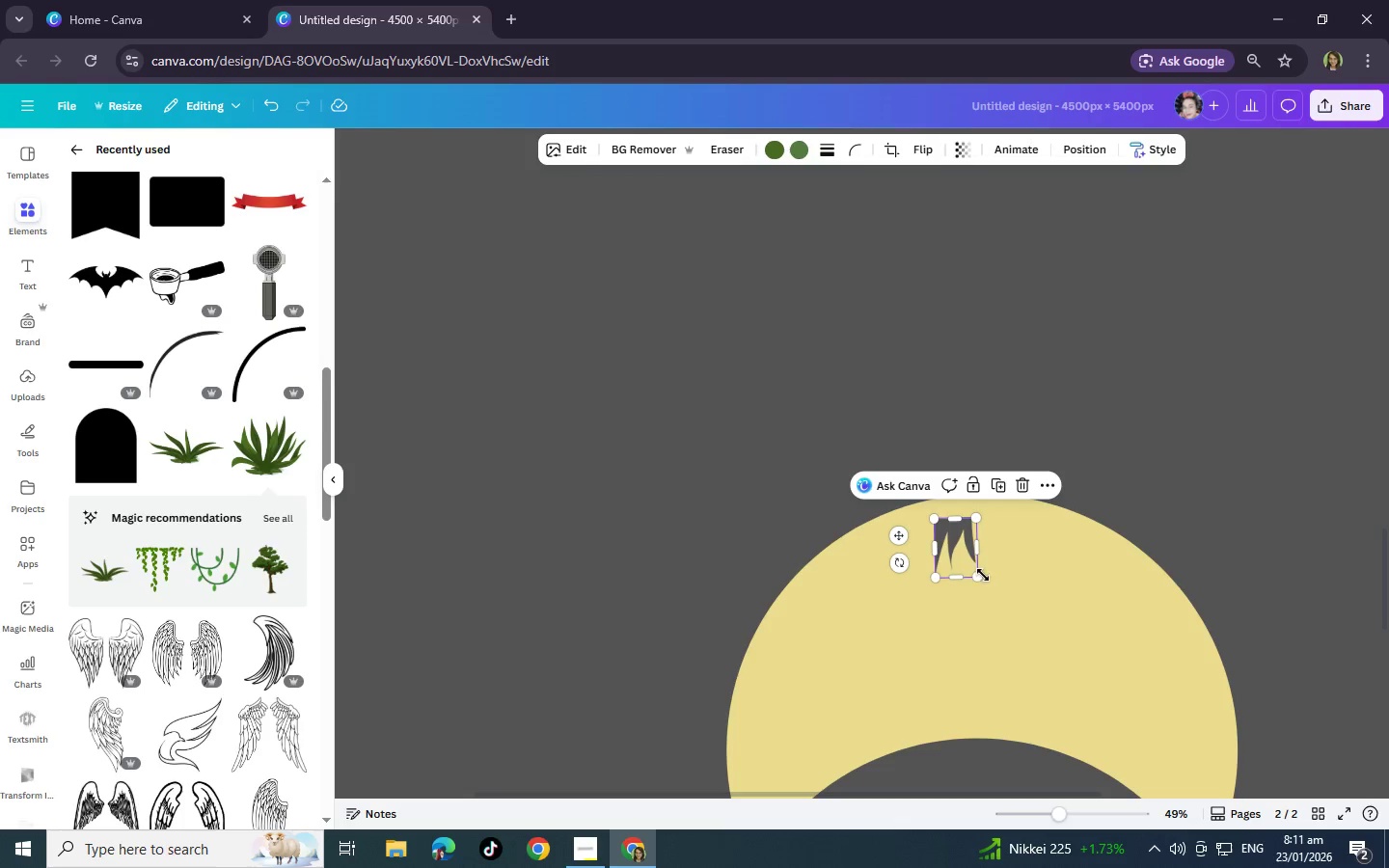 
left_click_drag(start_coordinate=[980, 580], to_coordinate=[1148, 705])
 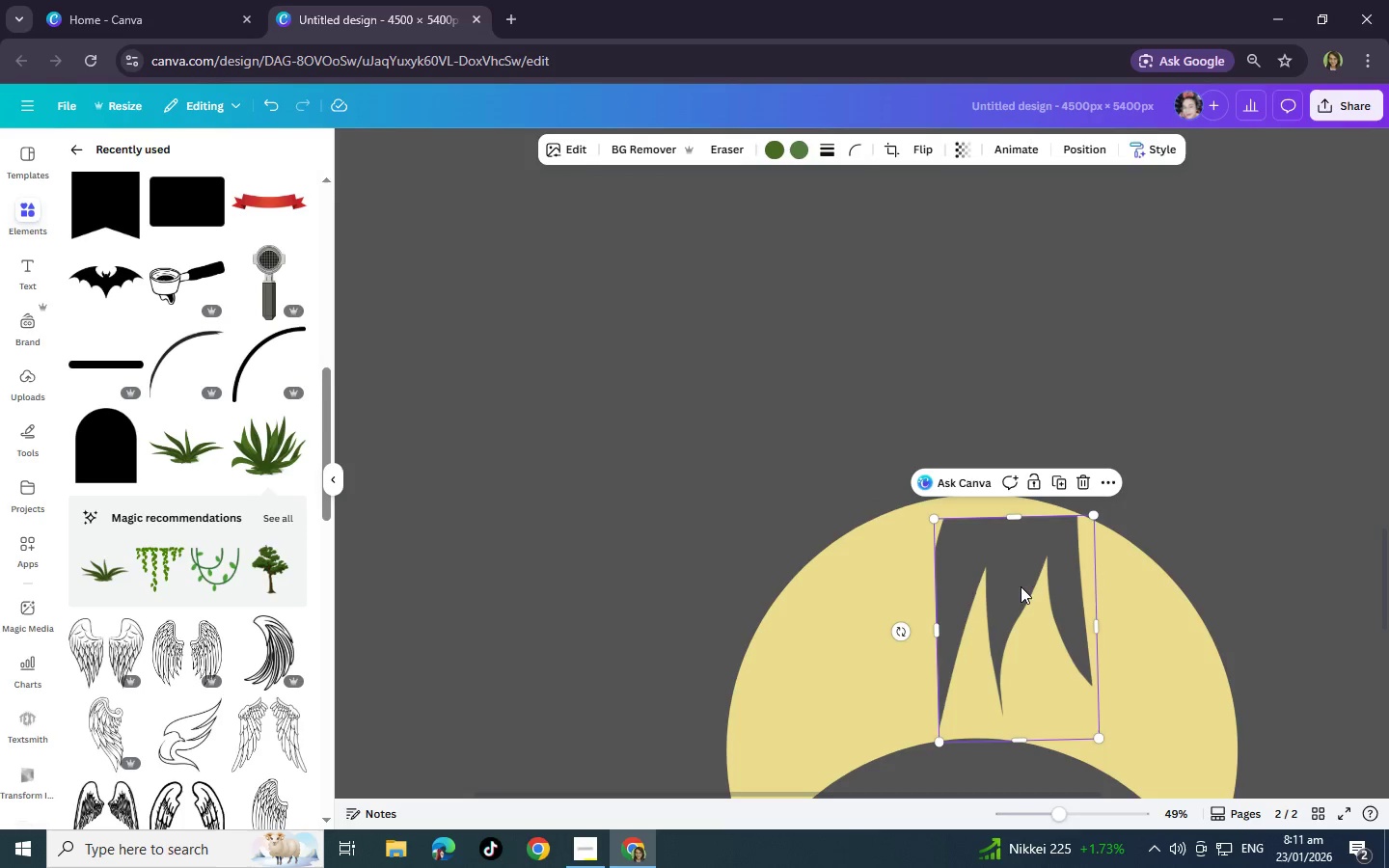 
left_click_drag(start_coordinate=[1021, 586], to_coordinate=[983, 607])
 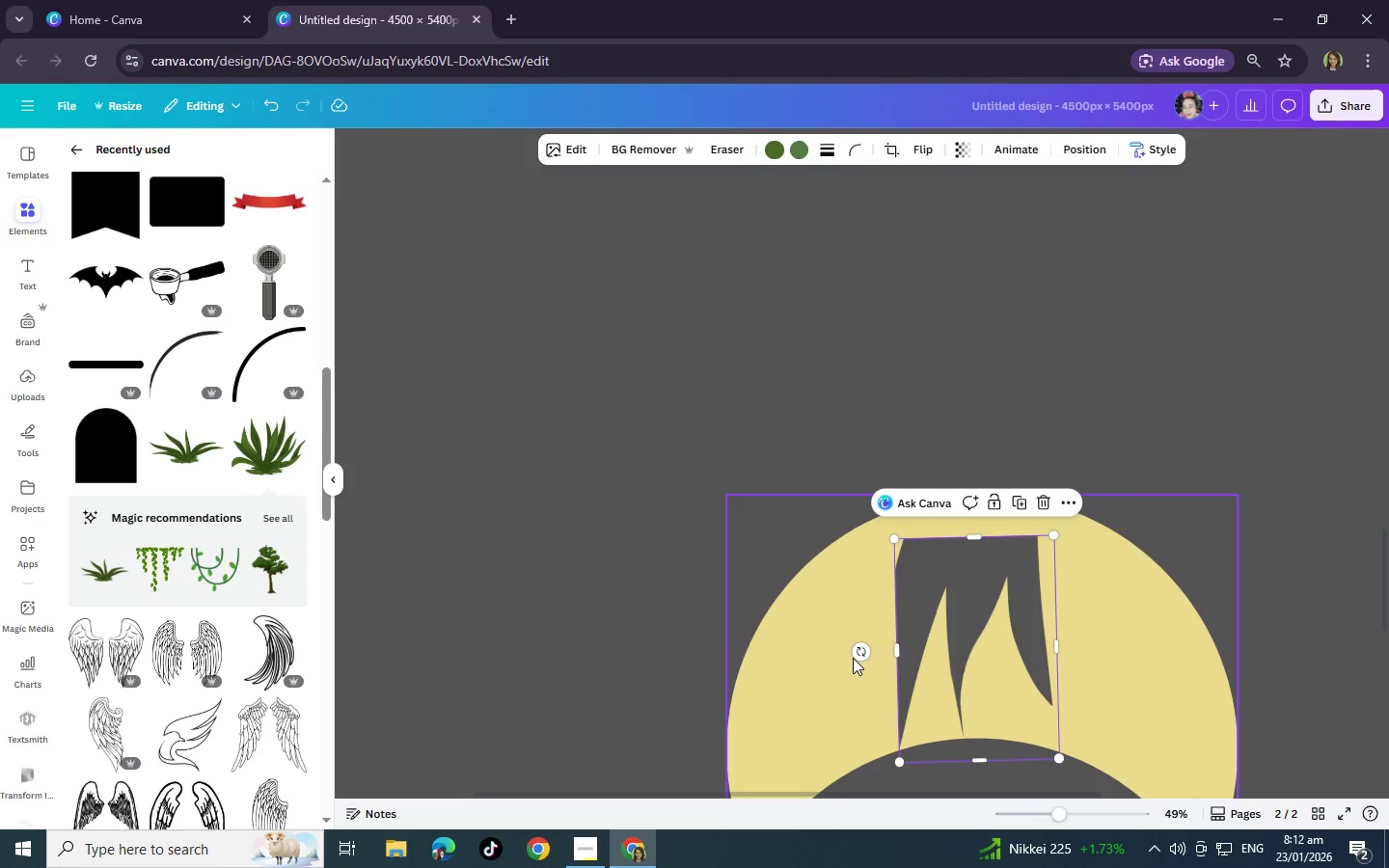 
left_click_drag(start_coordinate=[859, 652], to_coordinate=[852, 648])
 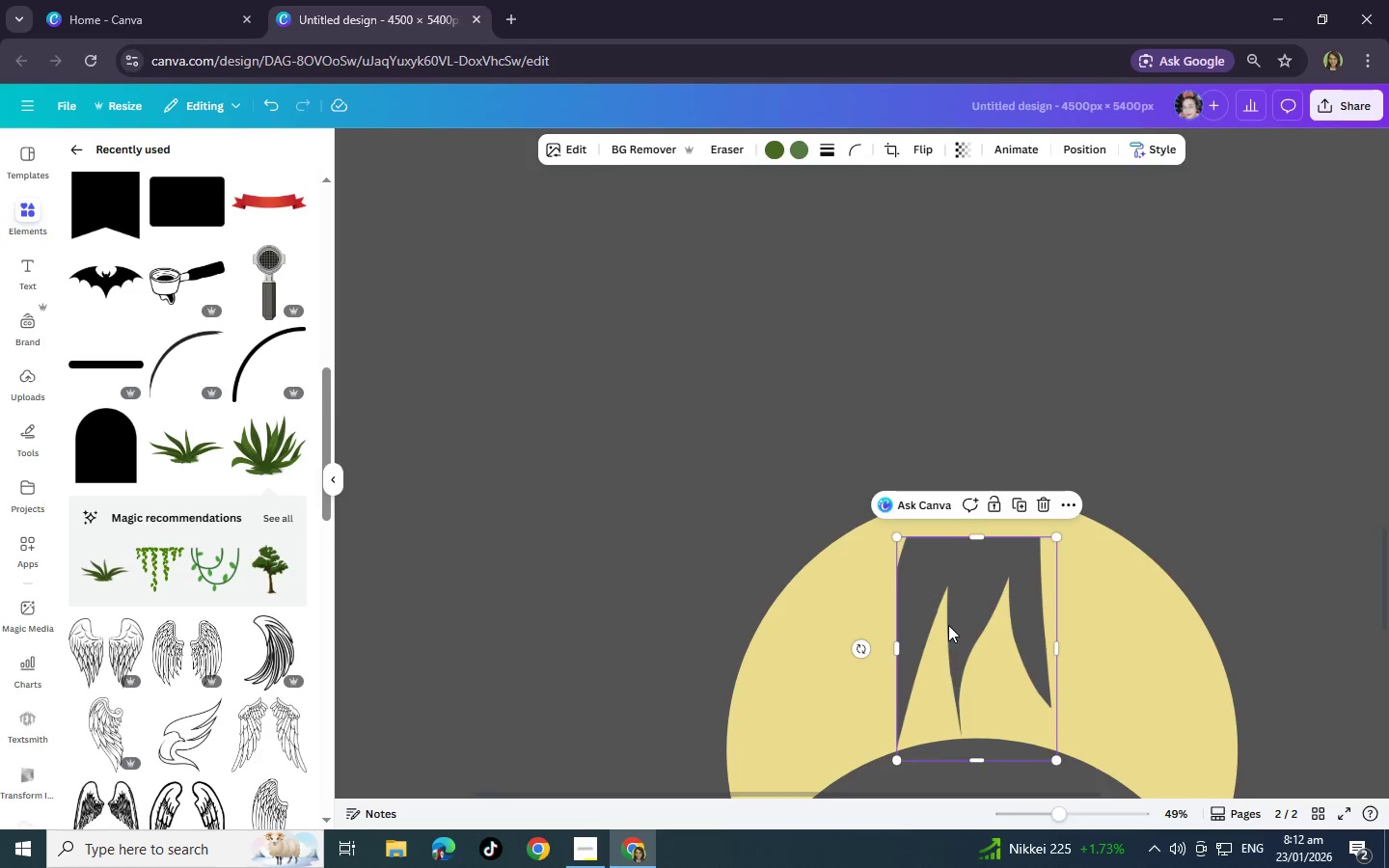 
scroll: coordinate [961, 639], scroll_direction: up, amount: 1.0
 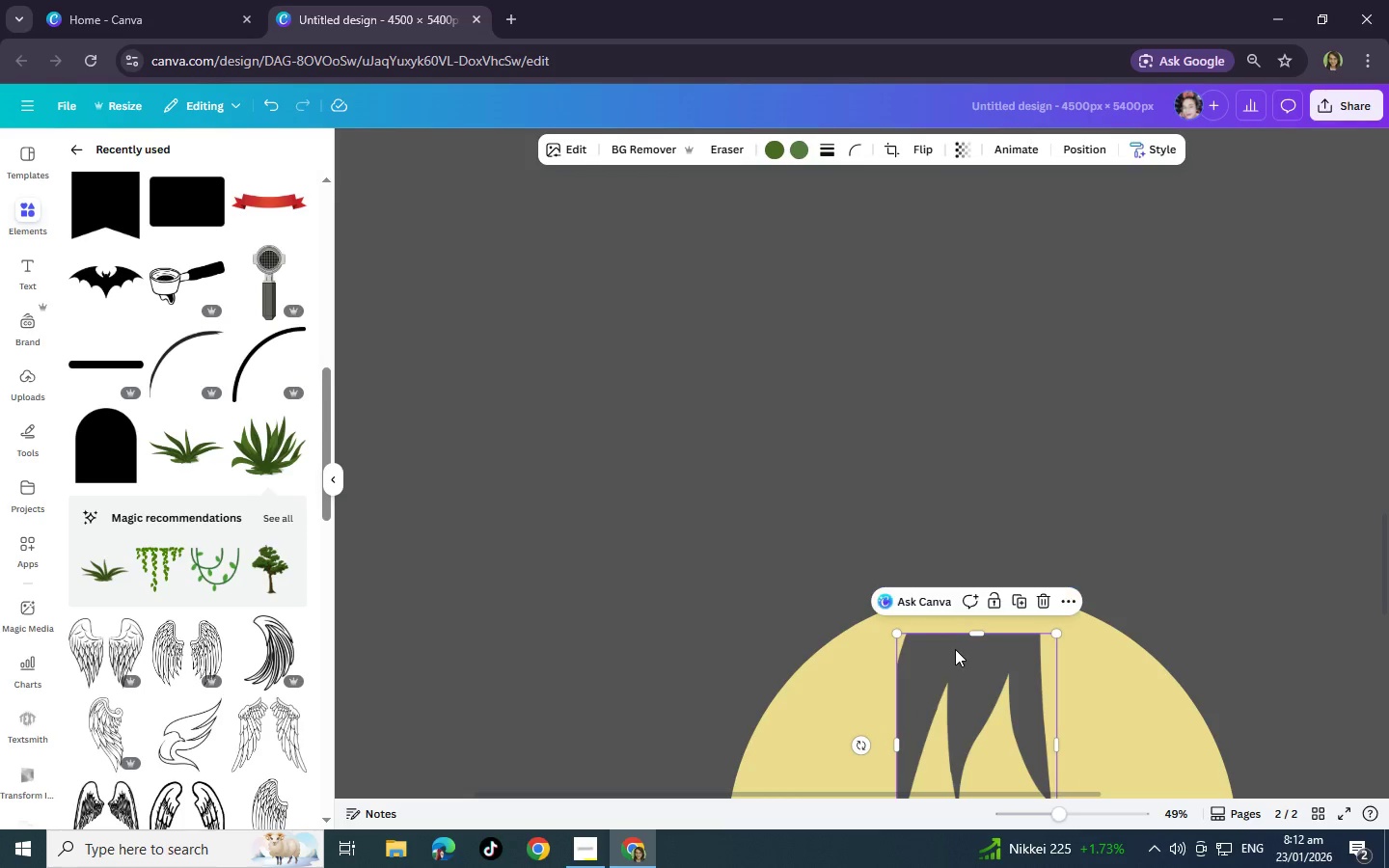 
scroll: coordinate [955, 646], scroll_direction: down, amount: 3.0
 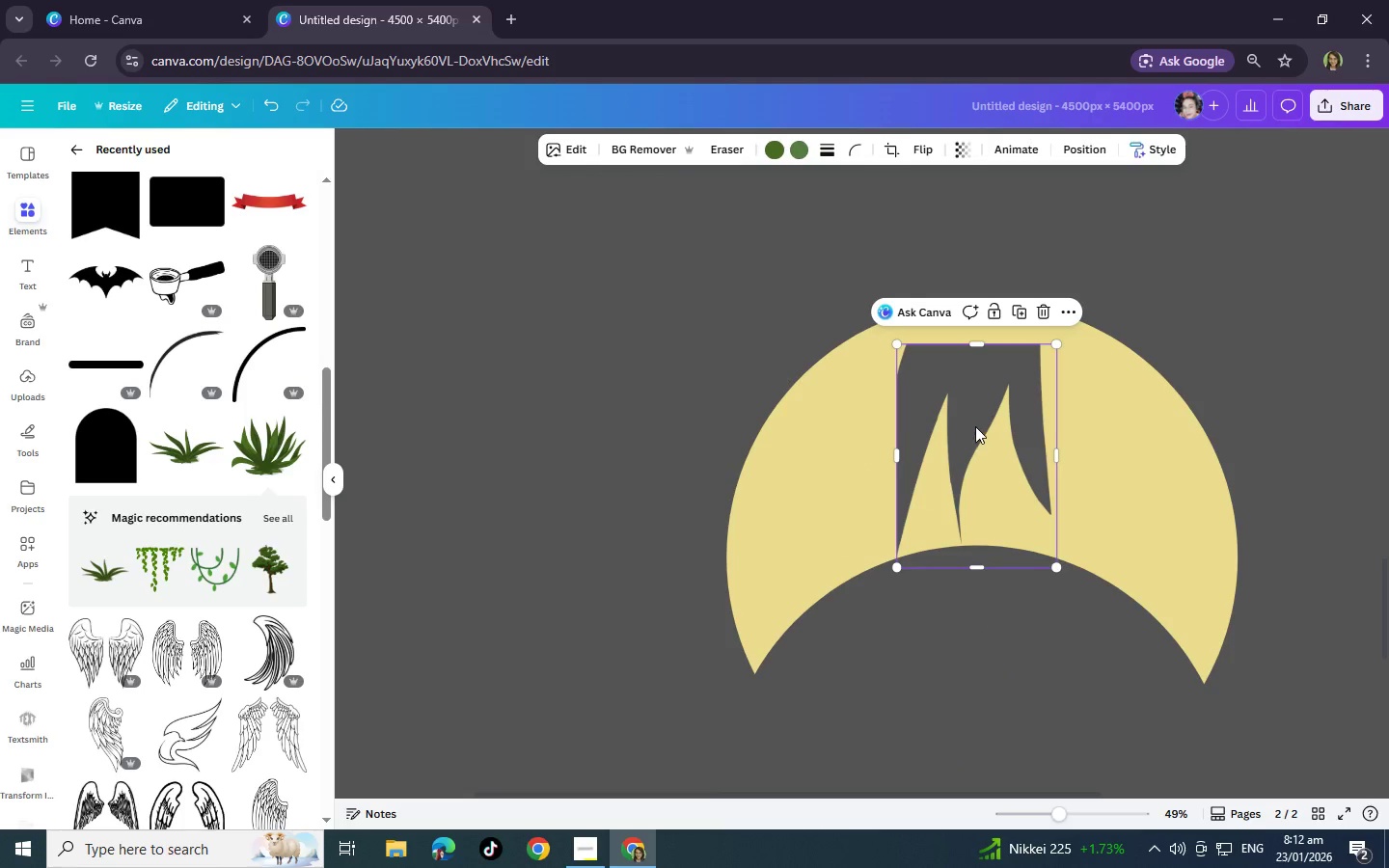 
left_click_drag(start_coordinate=[975, 426], to_coordinate=[892, 458])
 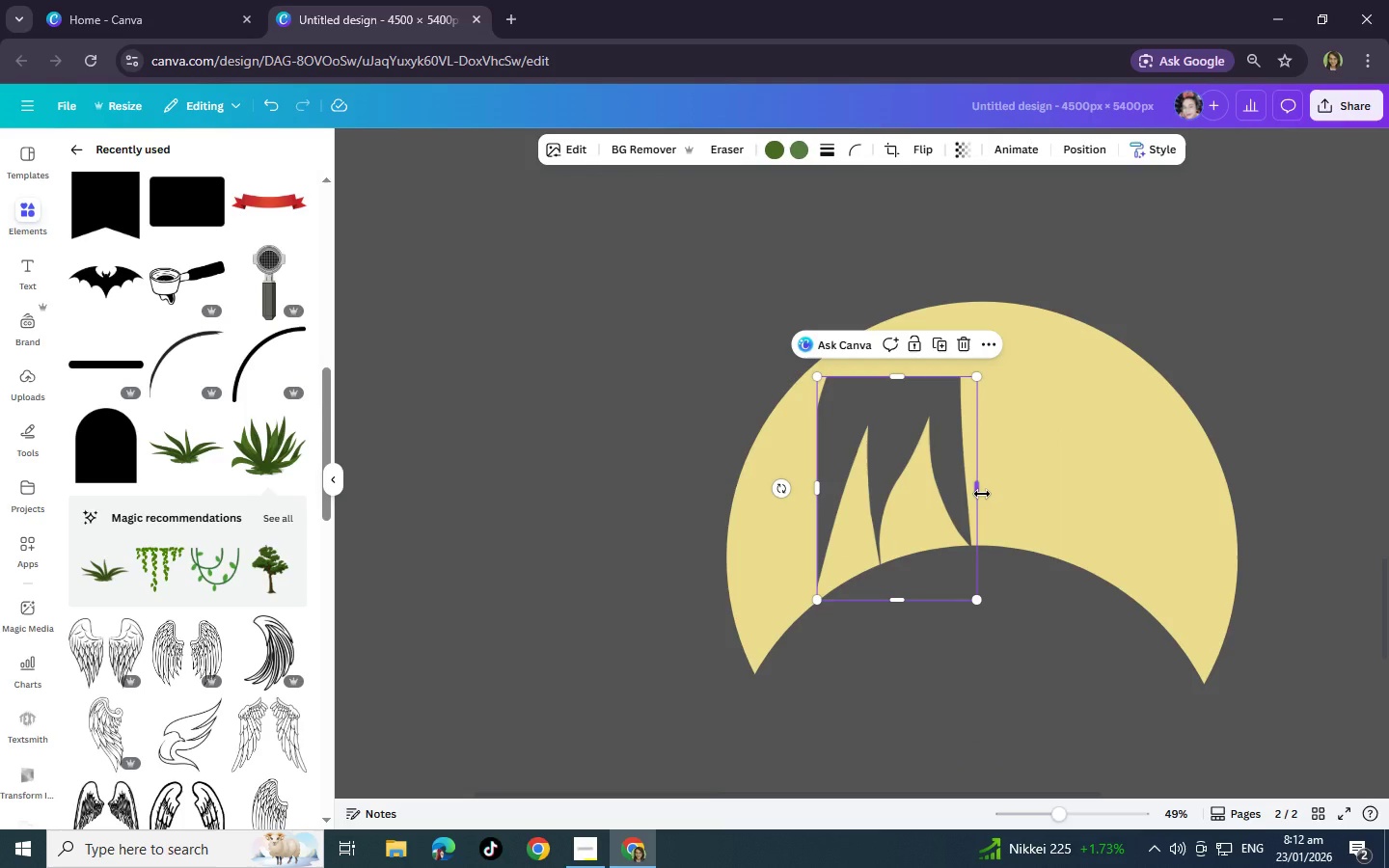 
left_click([982, 494])
 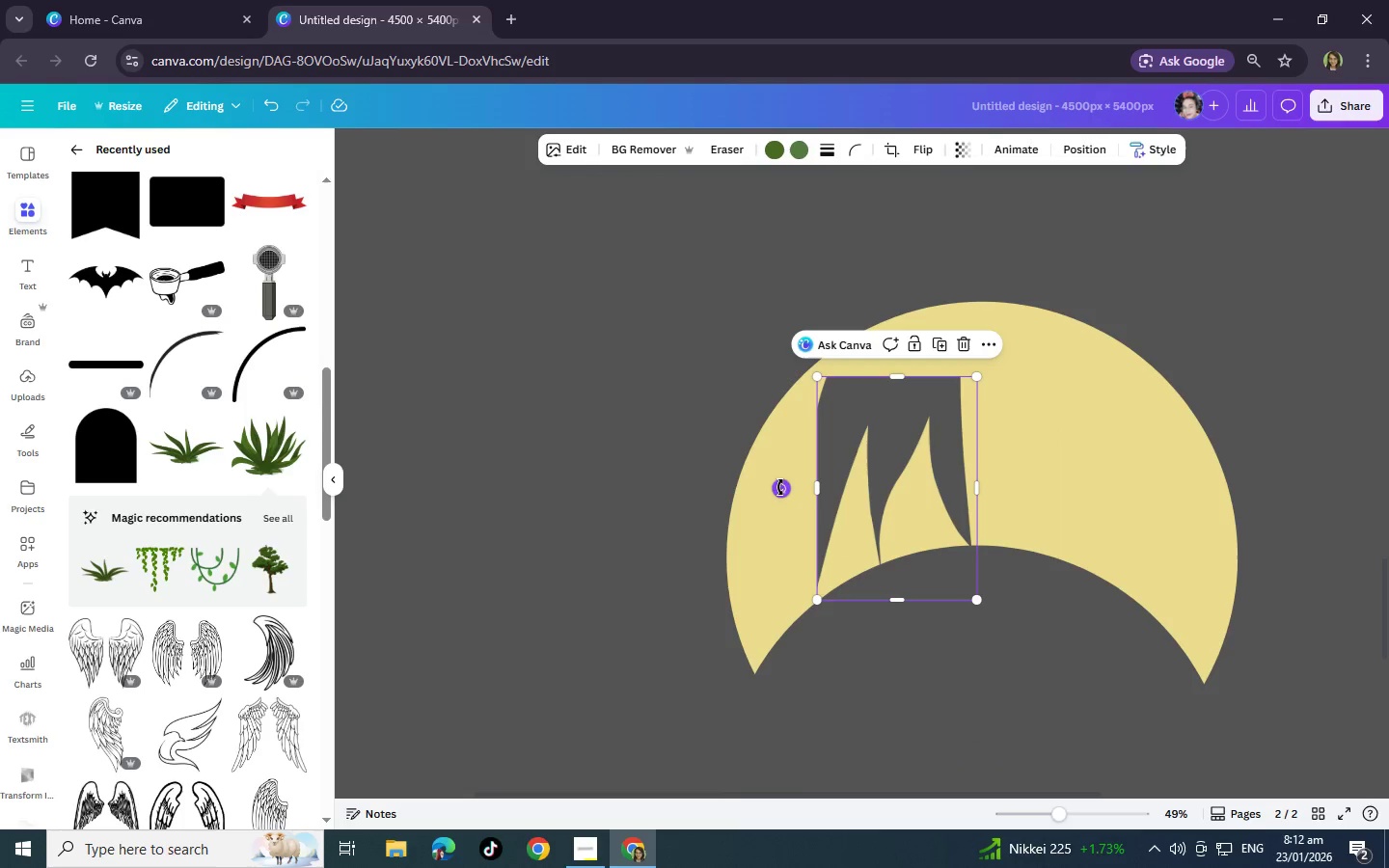 
left_click_drag(start_coordinate=[816, 487], to_coordinate=[929, 487])
 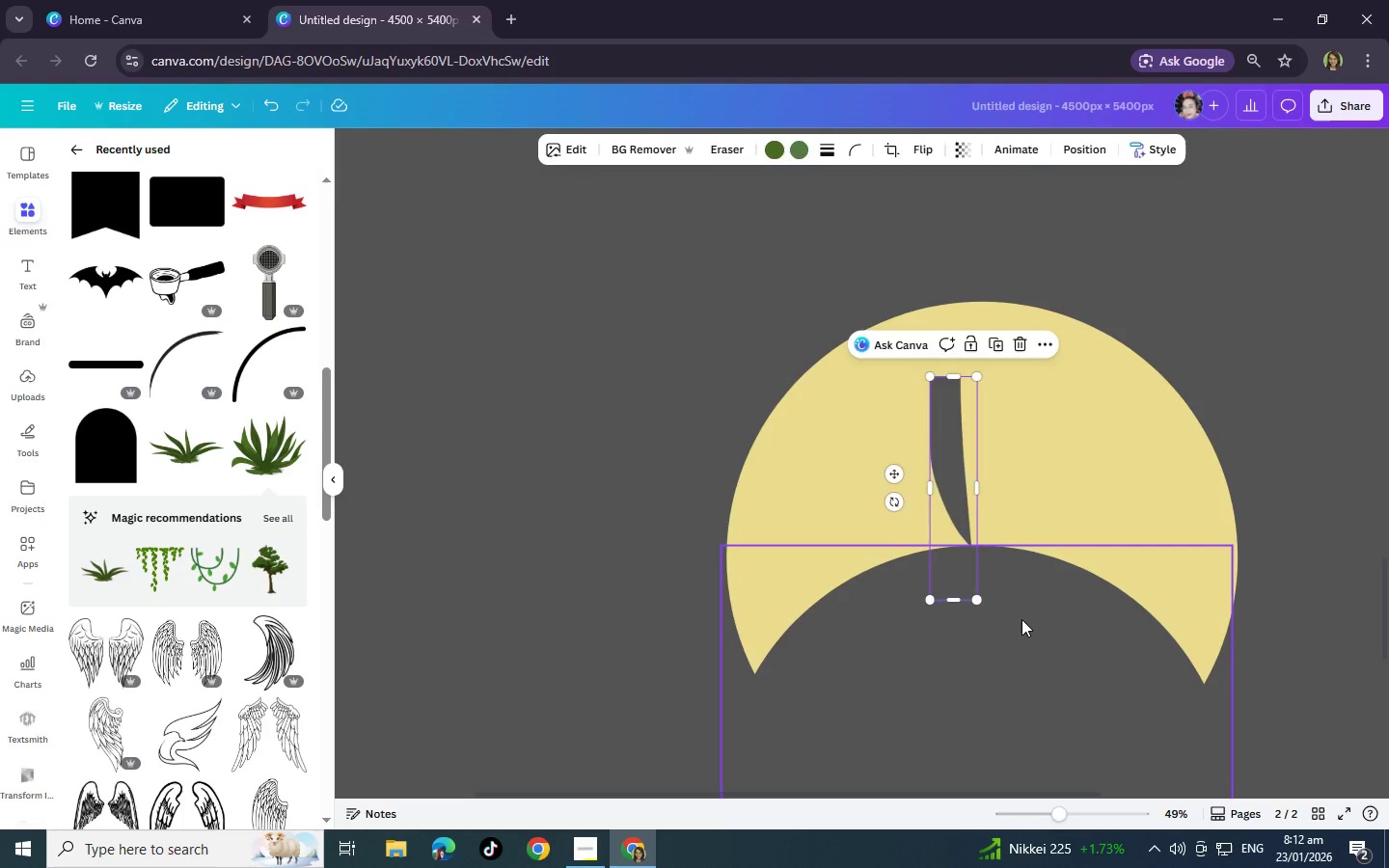 
left_click([1021, 619])
 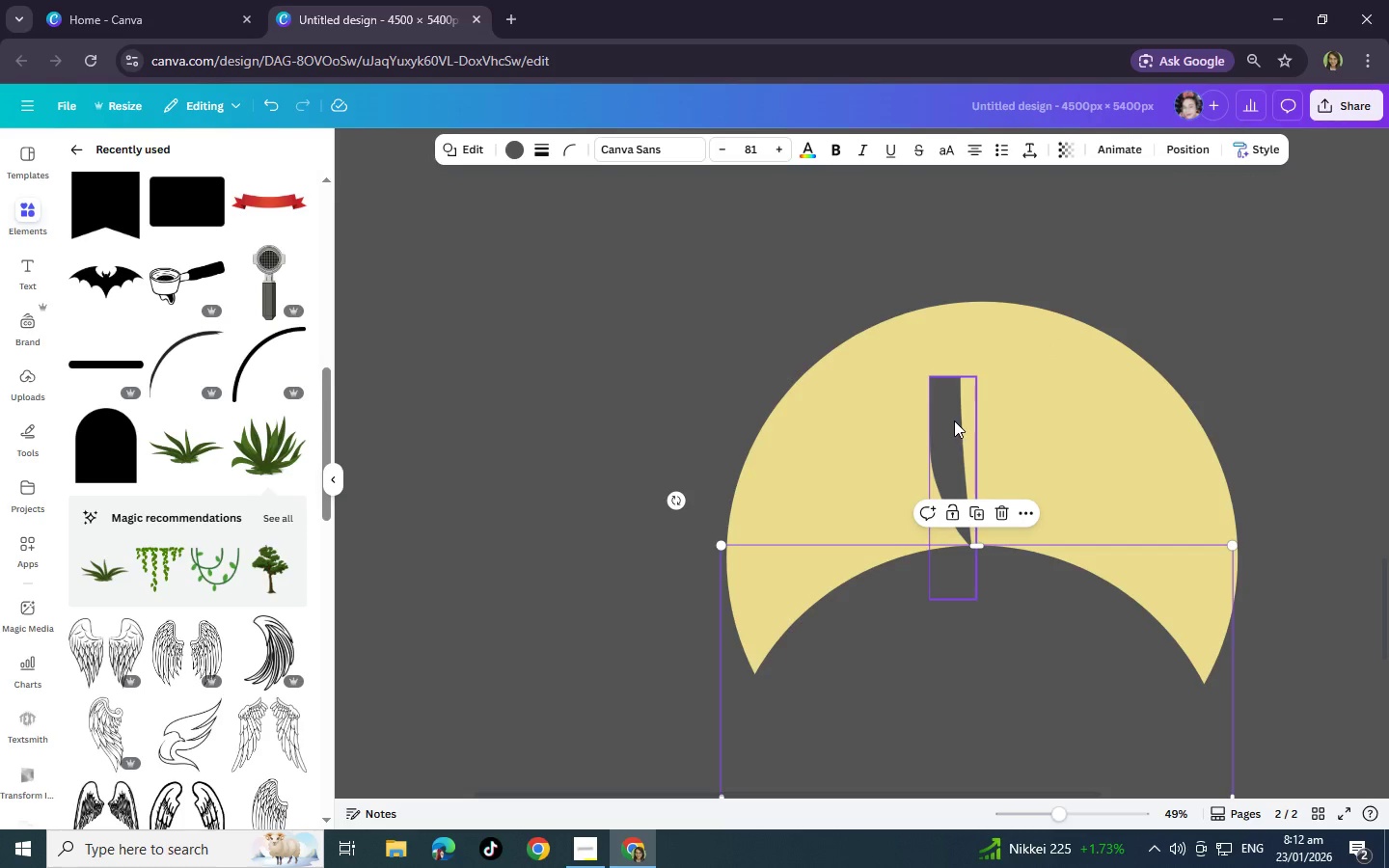 
left_click([954, 420])
 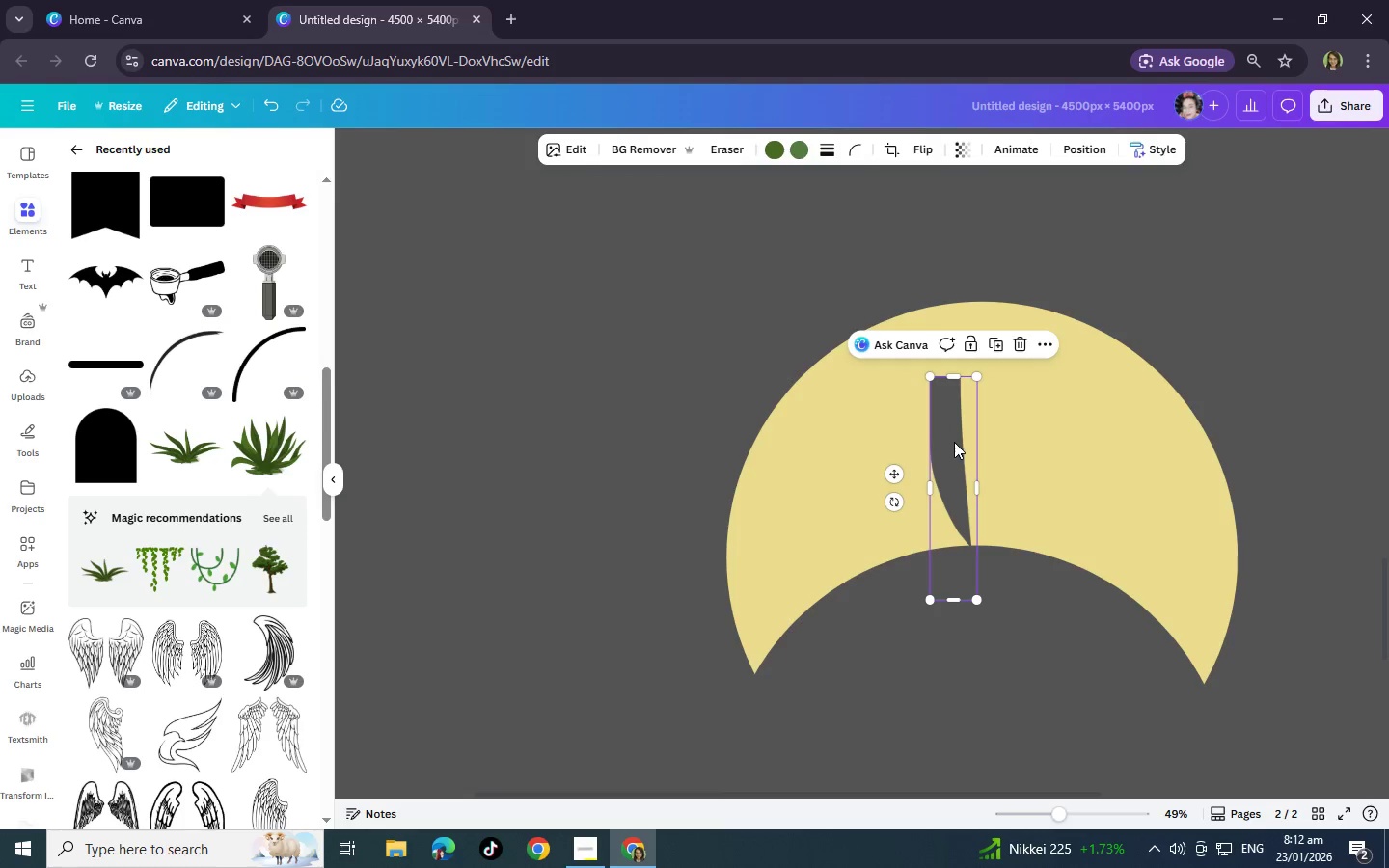 
mouse_move([976, 576])
 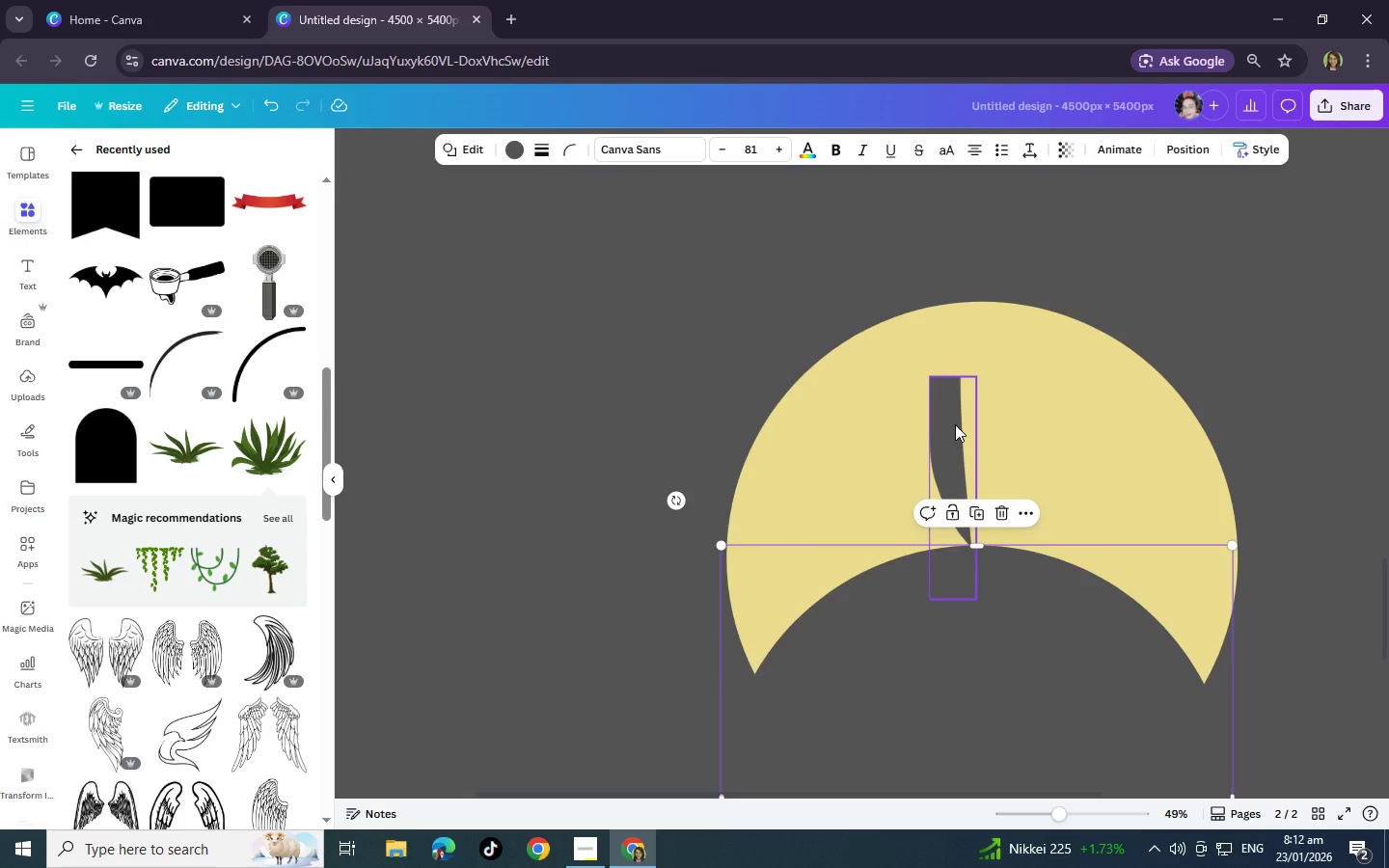 
left_click([955, 424])
 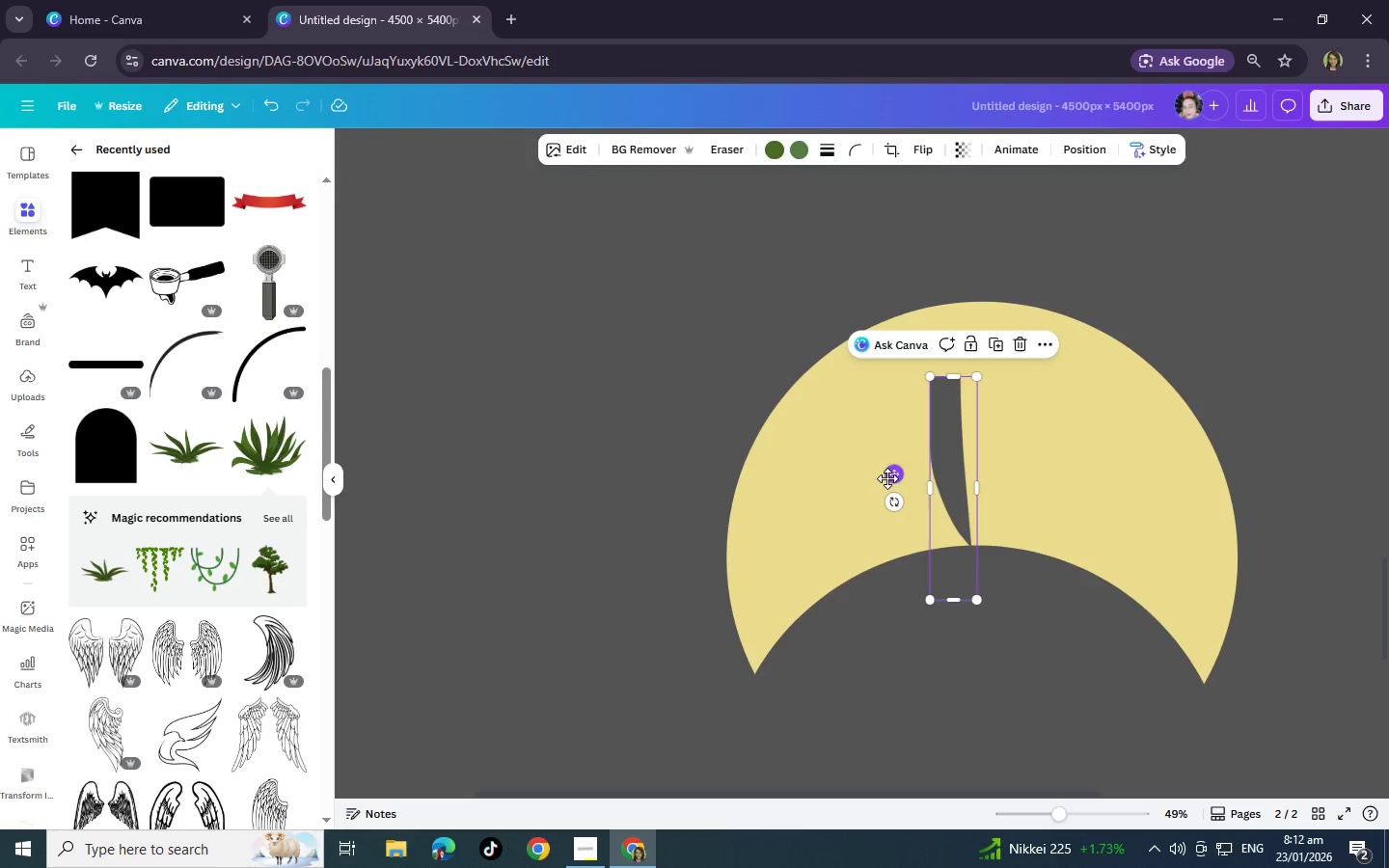 
left_click_drag(start_coordinate=[889, 475], to_coordinate=[887, 450])
 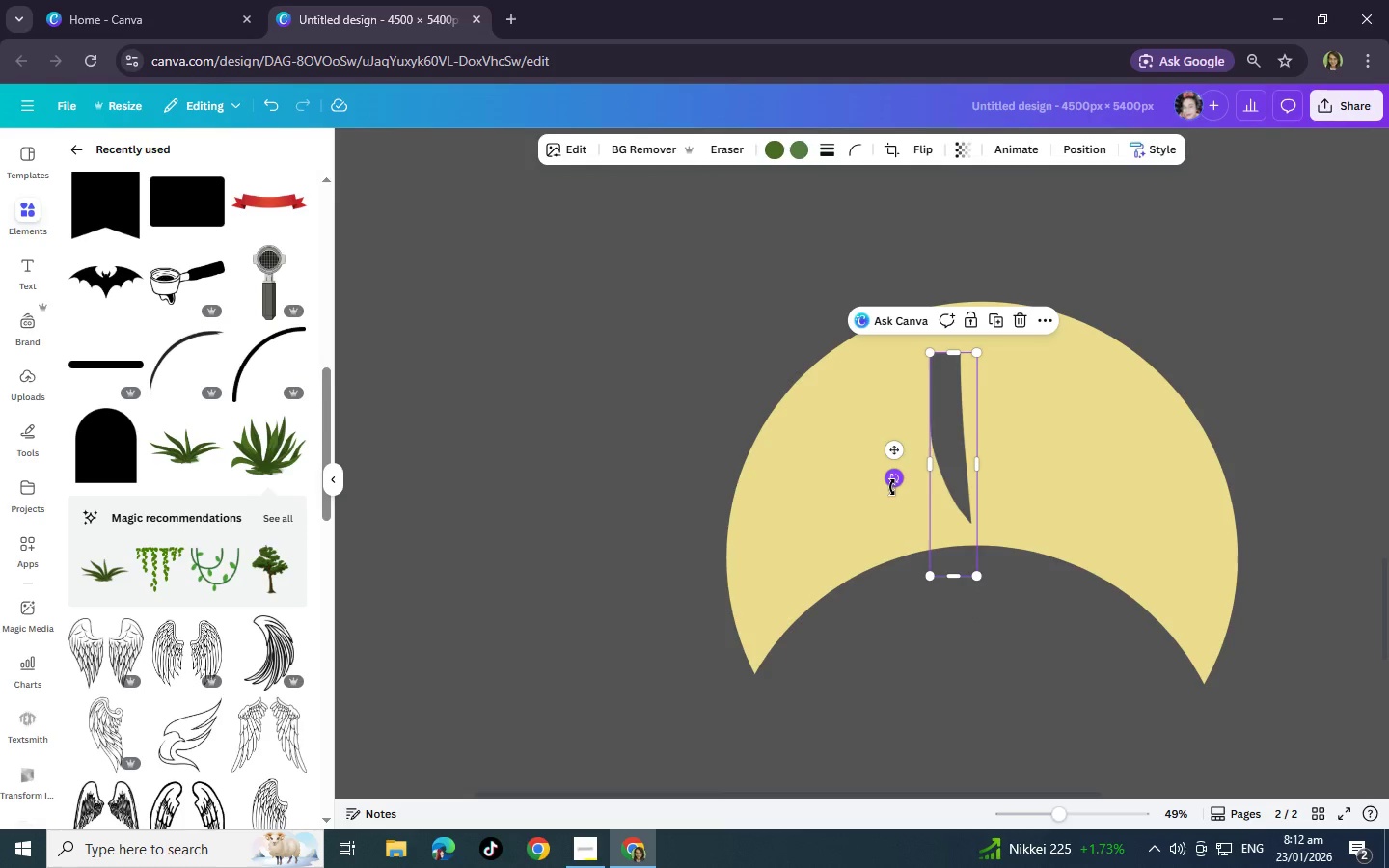 
left_click_drag(start_coordinate=[892, 487], to_coordinate=[1079, 427])
 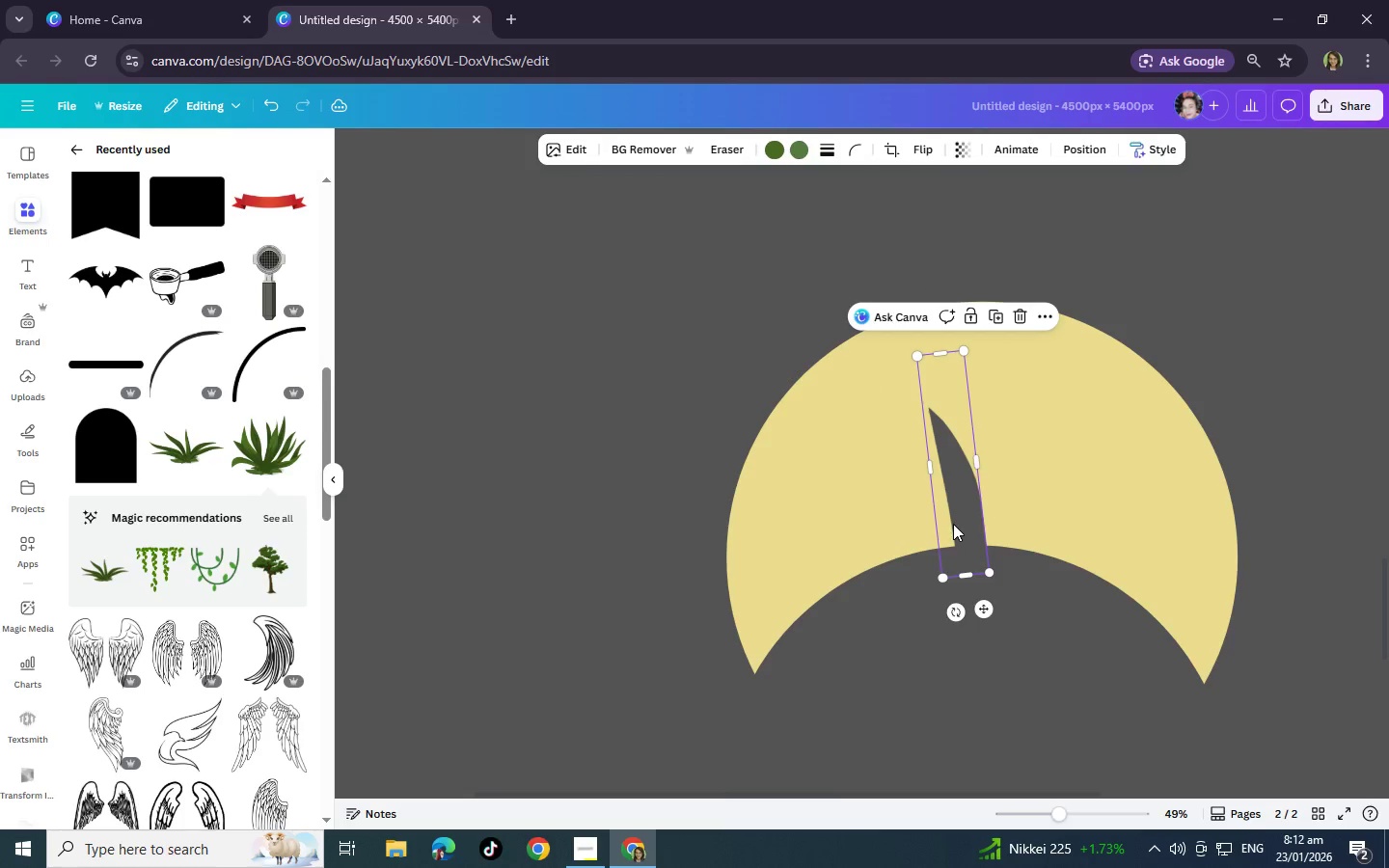 
left_click_drag(start_coordinate=[957, 521], to_coordinate=[938, 440])
 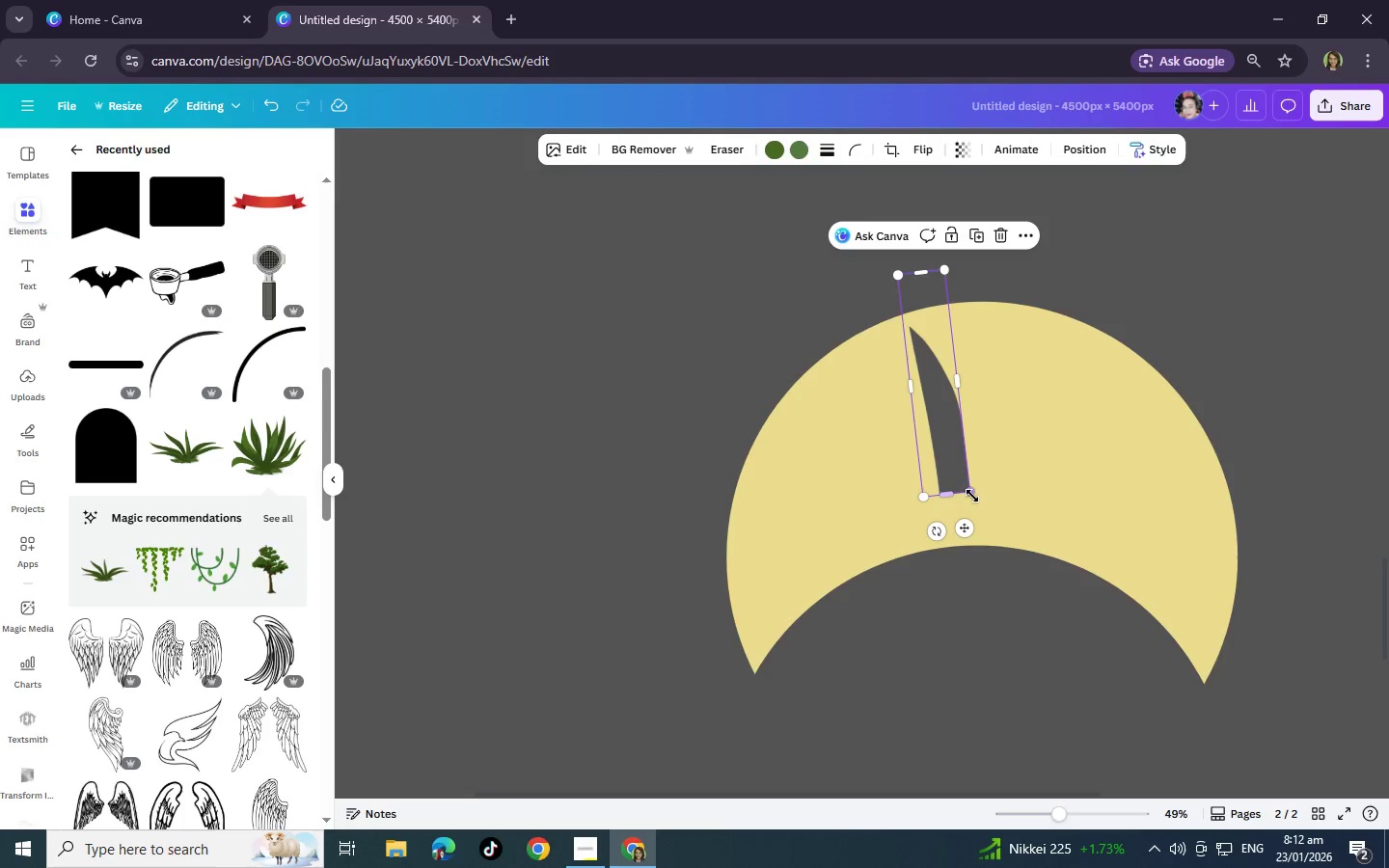 
left_click_drag(start_coordinate=[974, 496], to_coordinate=[890, 437])
 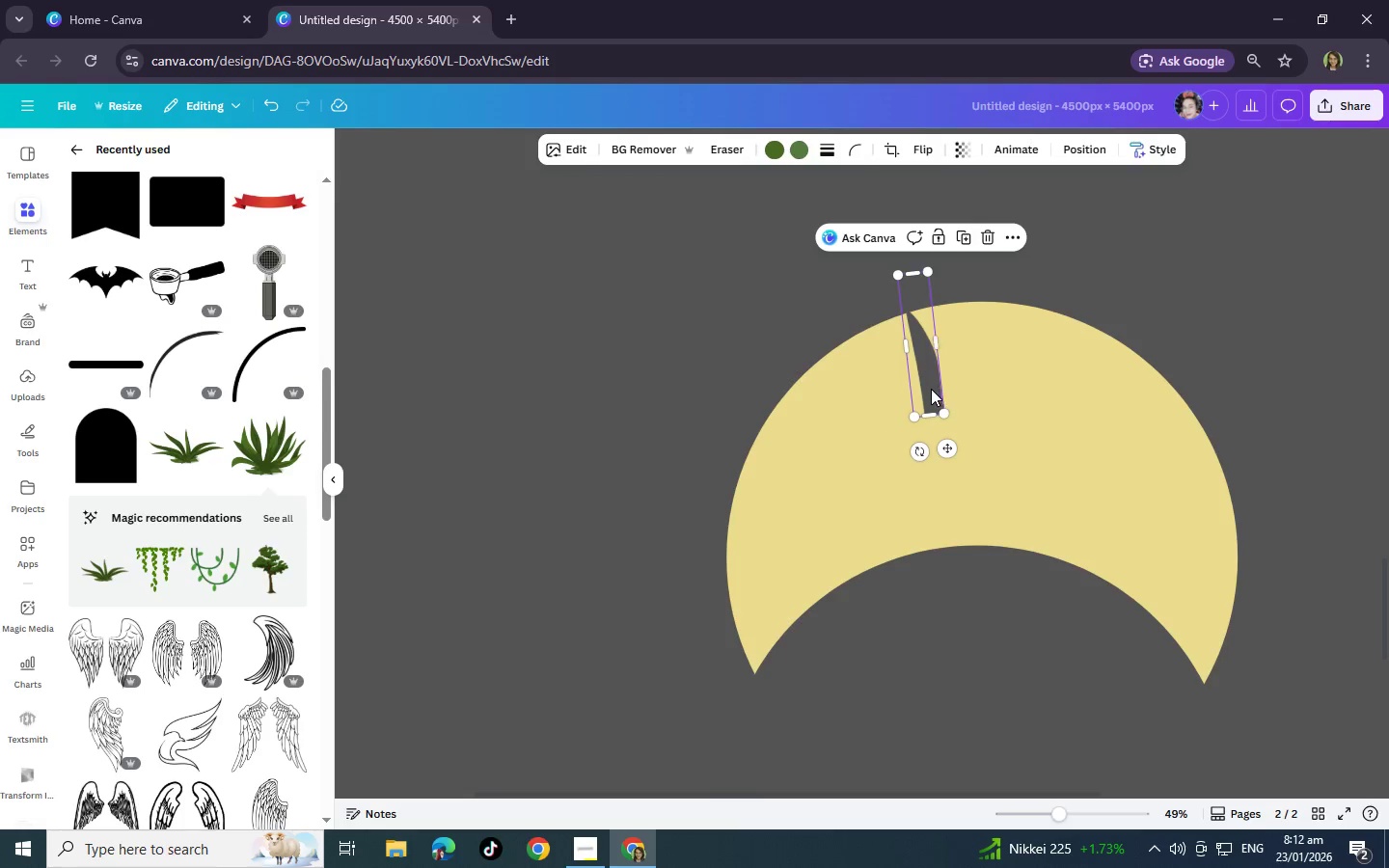 
left_click_drag(start_coordinate=[930, 388], to_coordinate=[934, 407])
 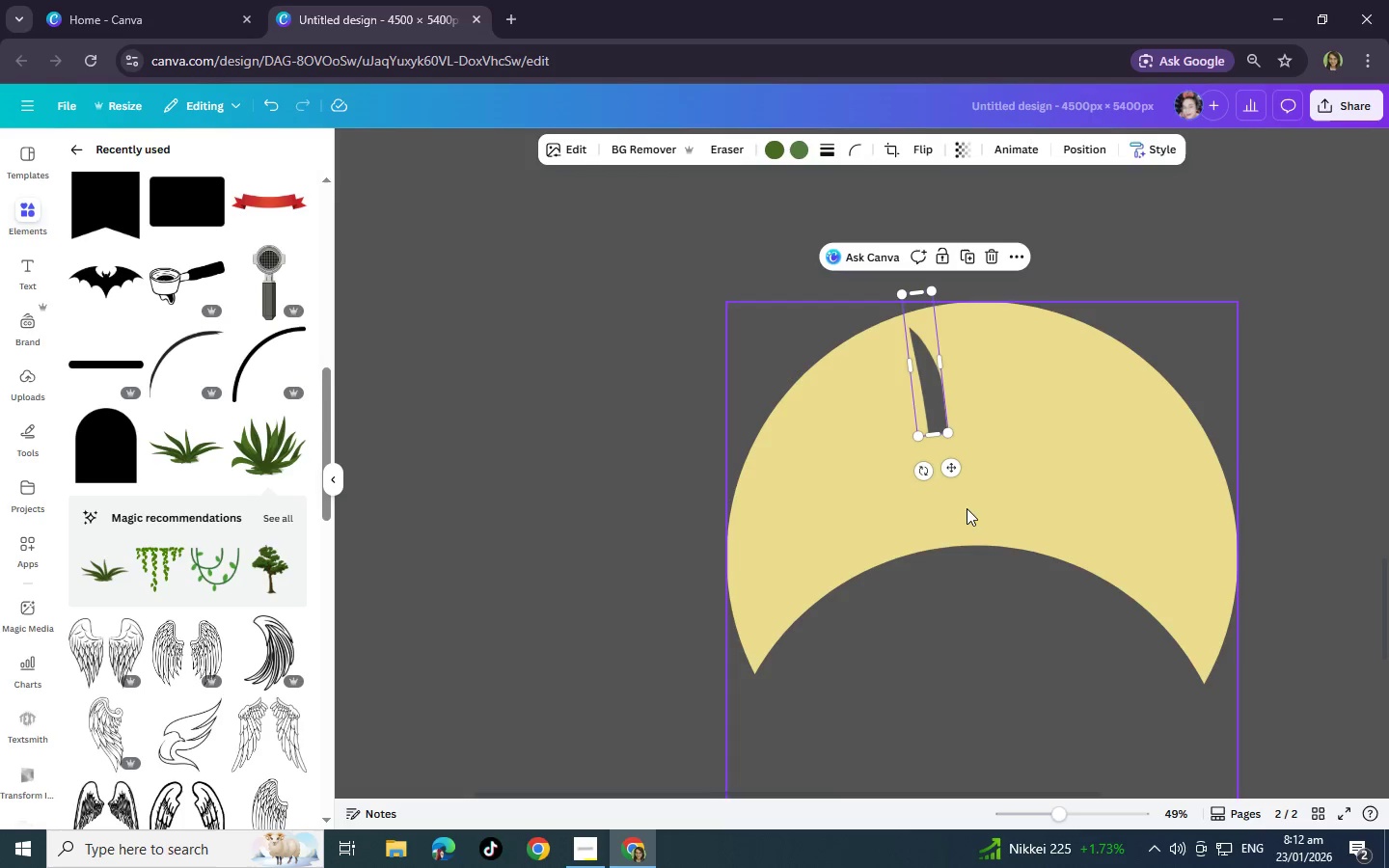 
left_click([946, 611])
 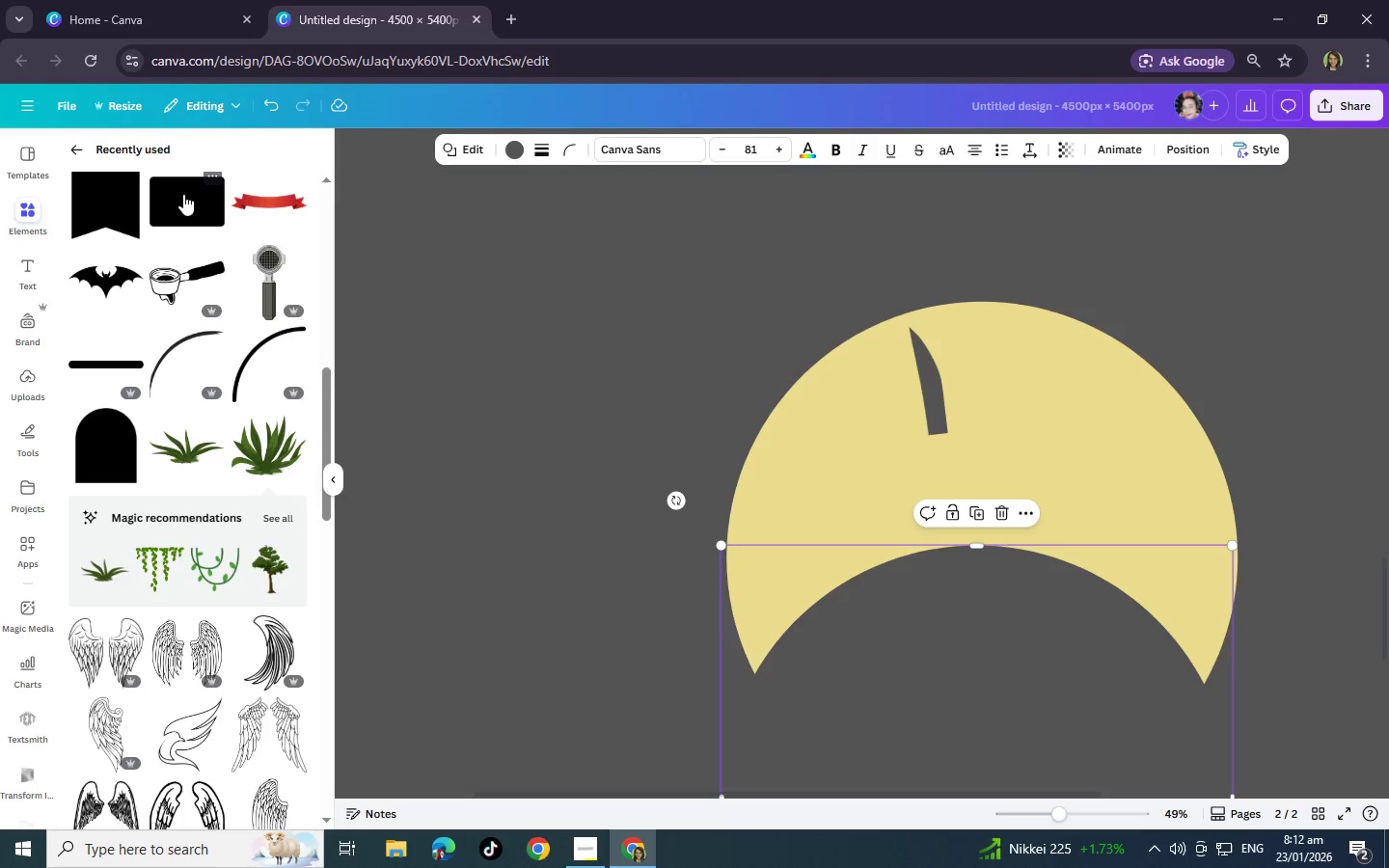 
left_click([183, 194])
 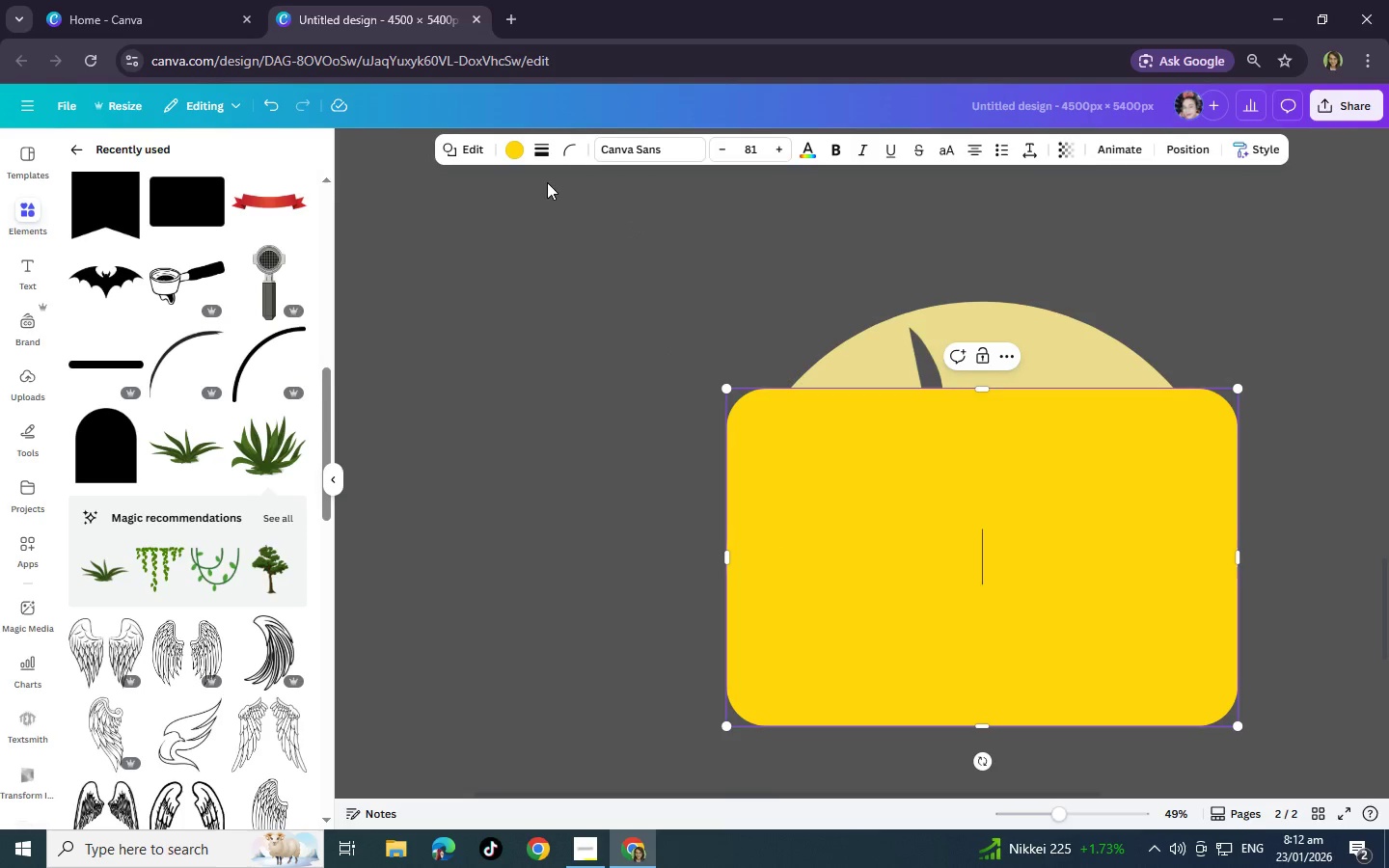 
left_click([522, 158])
 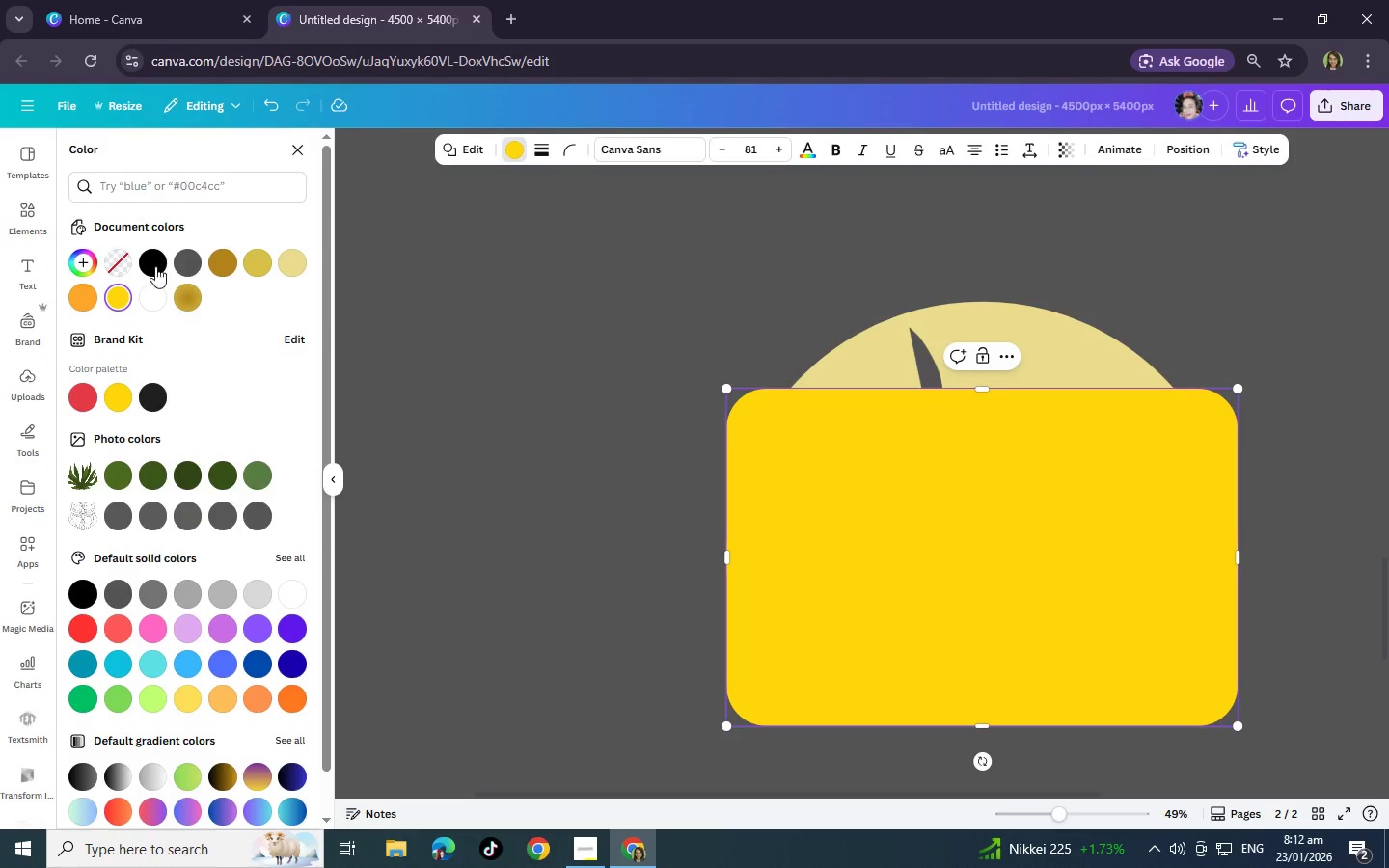 
left_click([193, 264])
 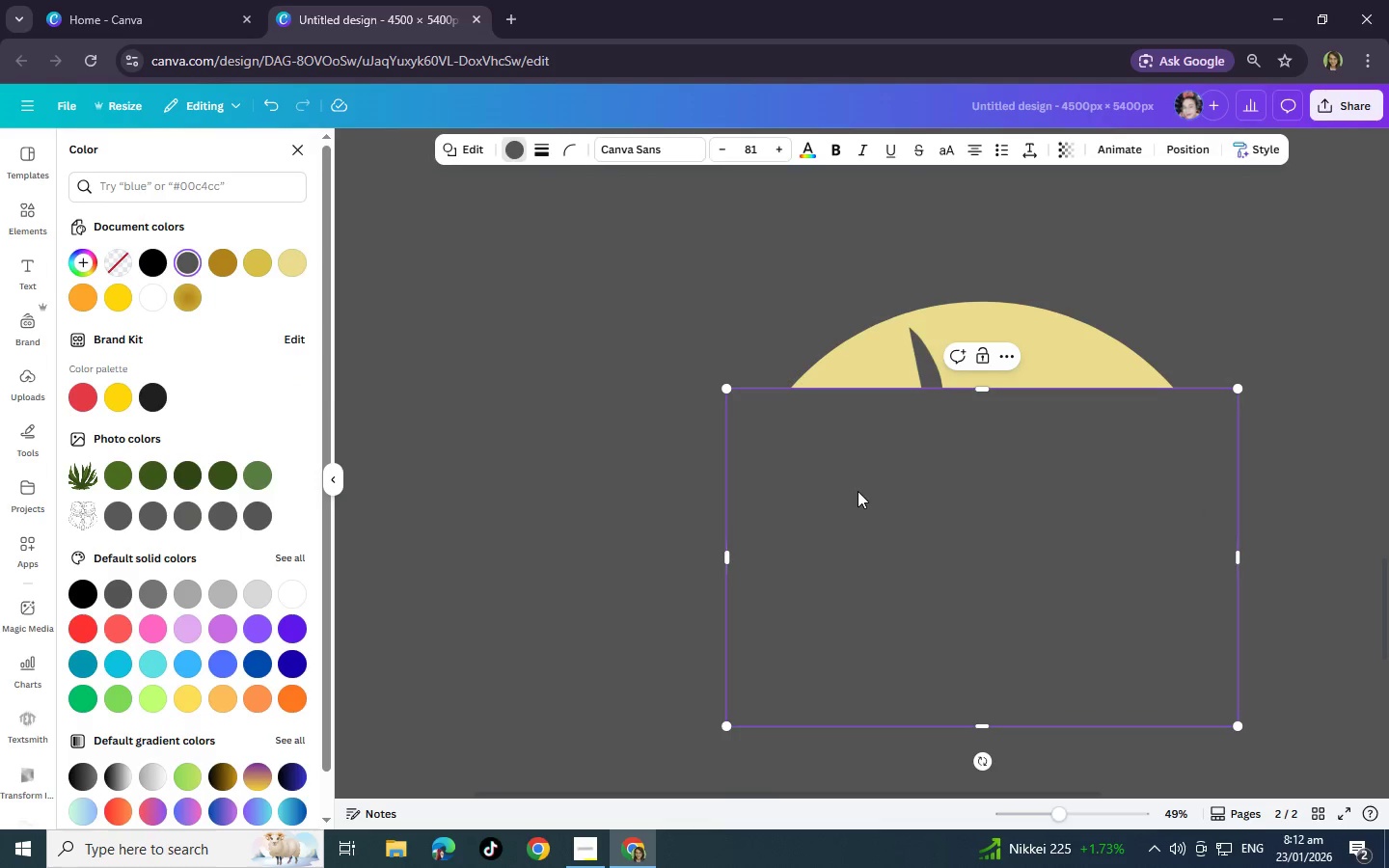 
left_click_drag(start_coordinate=[853, 496], to_coordinate=[876, 443])
 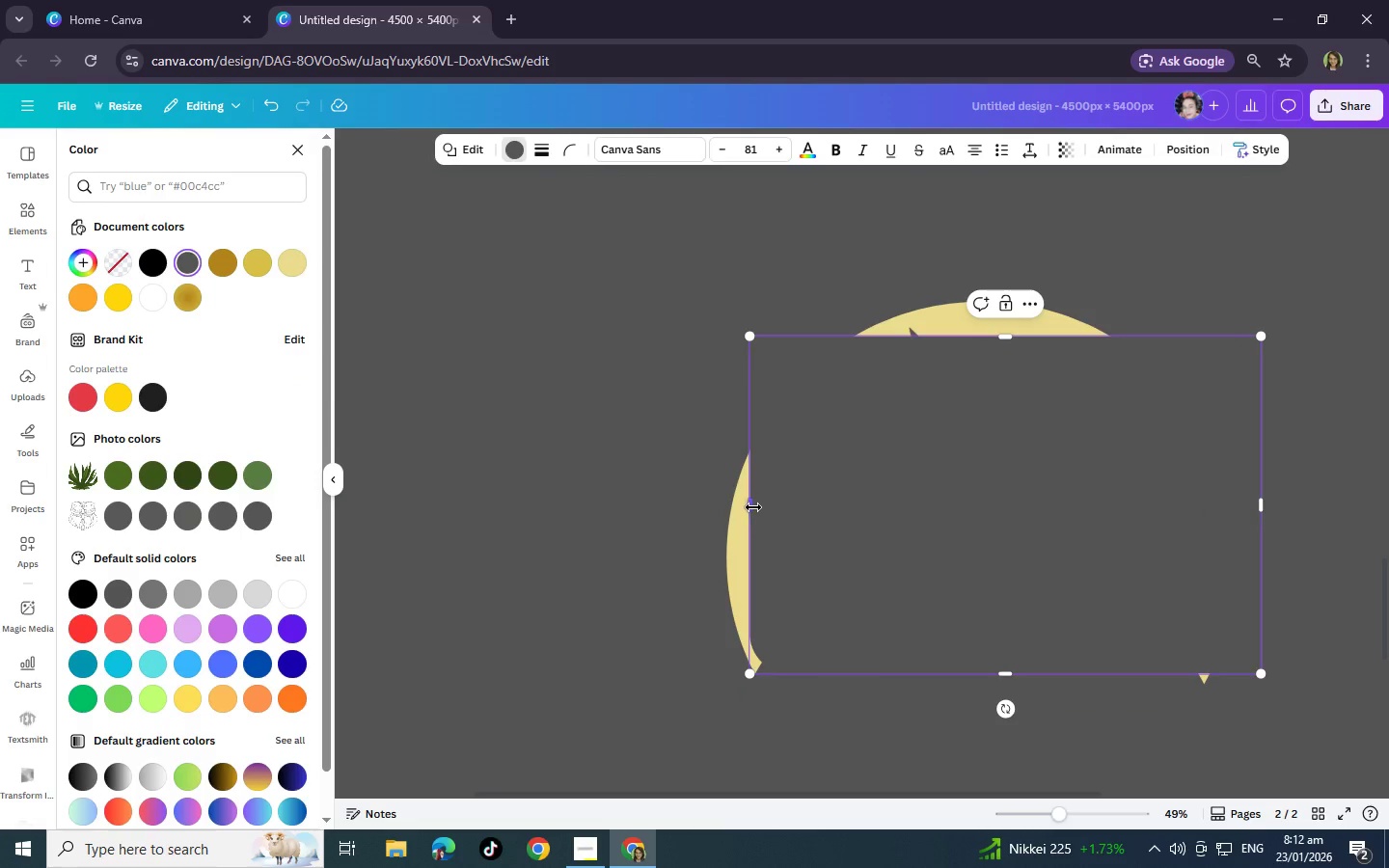 
left_click_drag(start_coordinate=[751, 507], to_coordinate=[964, 477])
 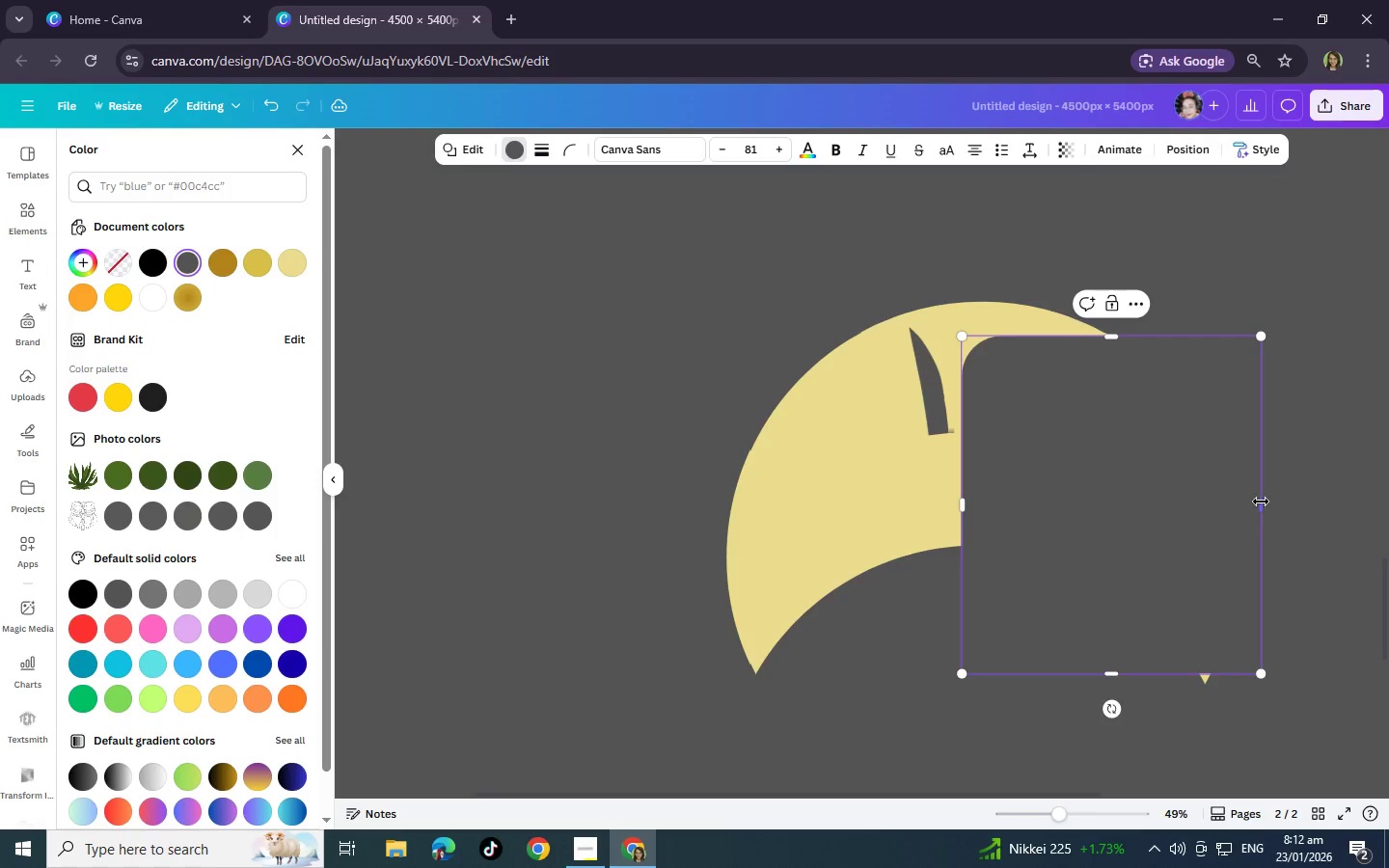 
left_click_drag(start_coordinate=[1263, 503], to_coordinate=[1095, 502])
 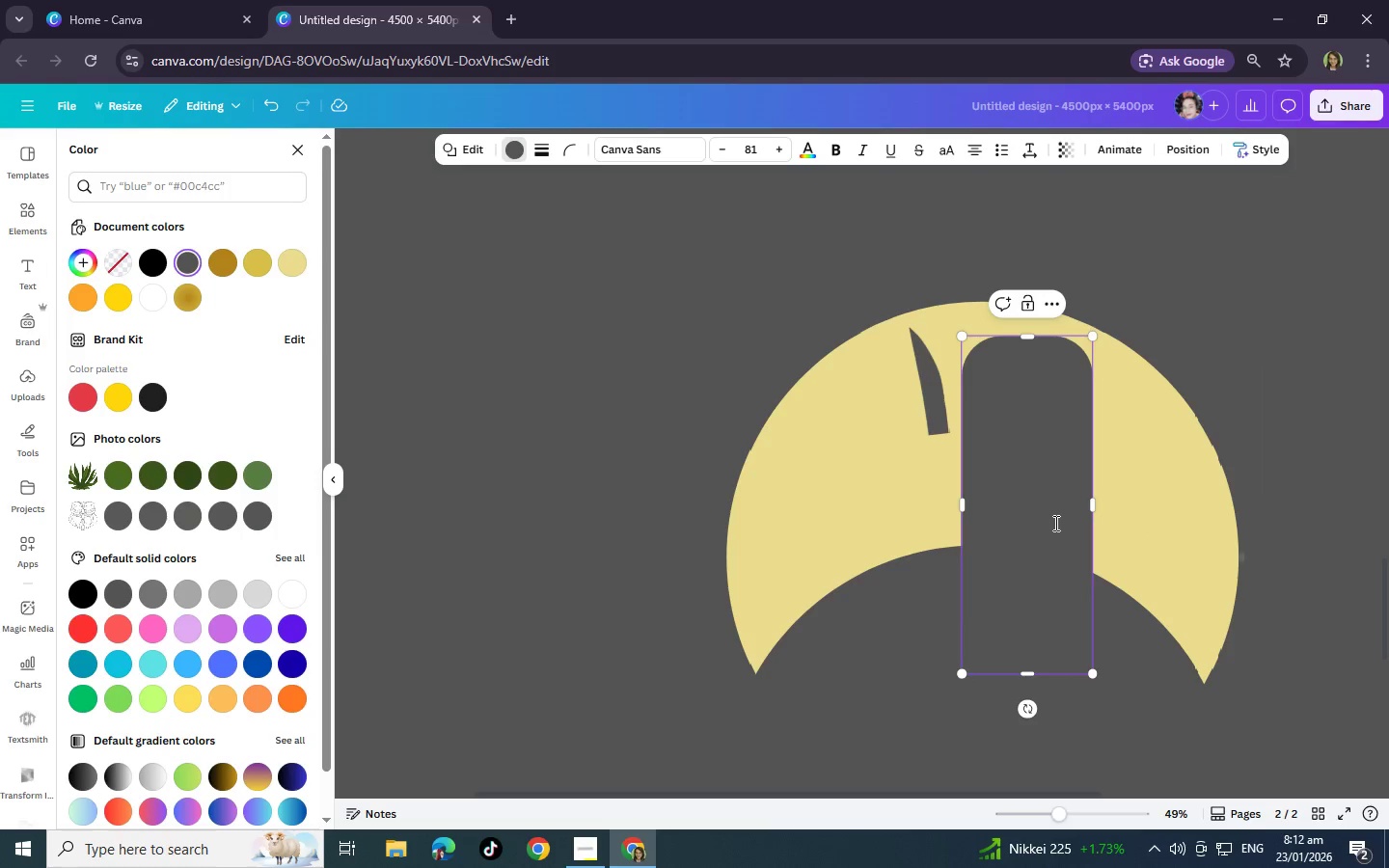 
left_click_drag(start_coordinate=[1054, 523], to_coordinate=[1015, 460])
 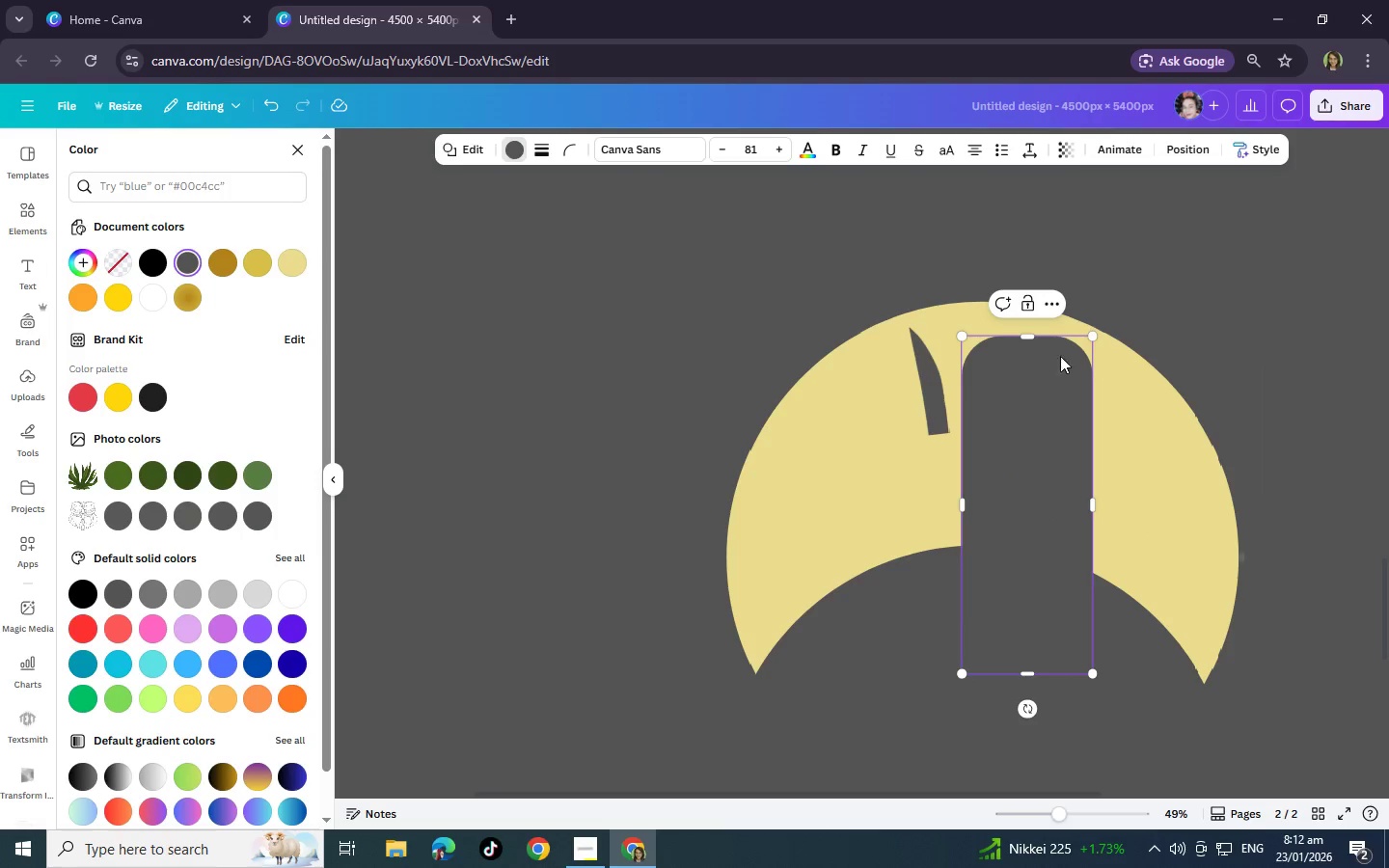 
left_click([1295, 329])
 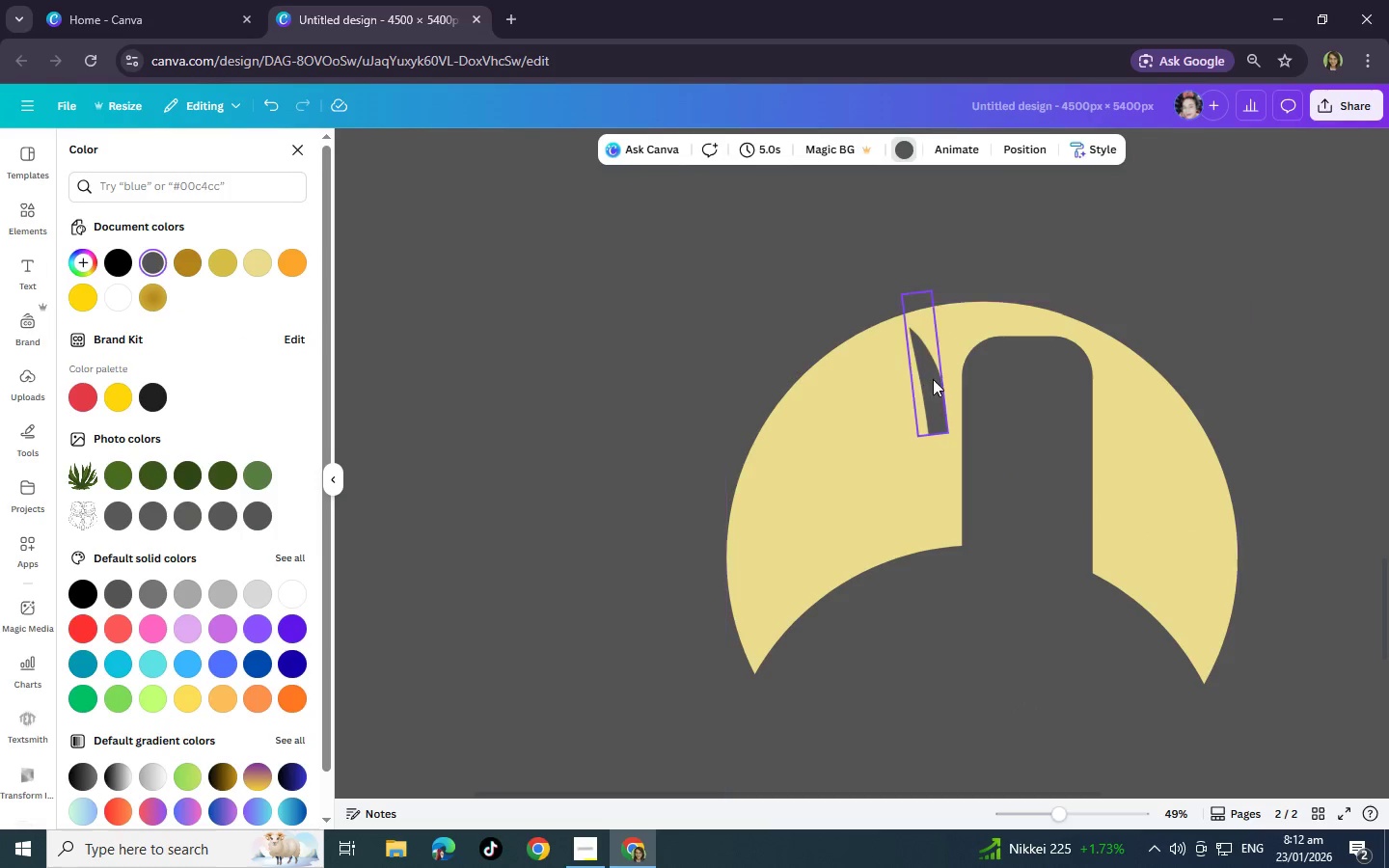 
left_click_drag(start_coordinate=[934, 378], to_coordinate=[881, 388])
 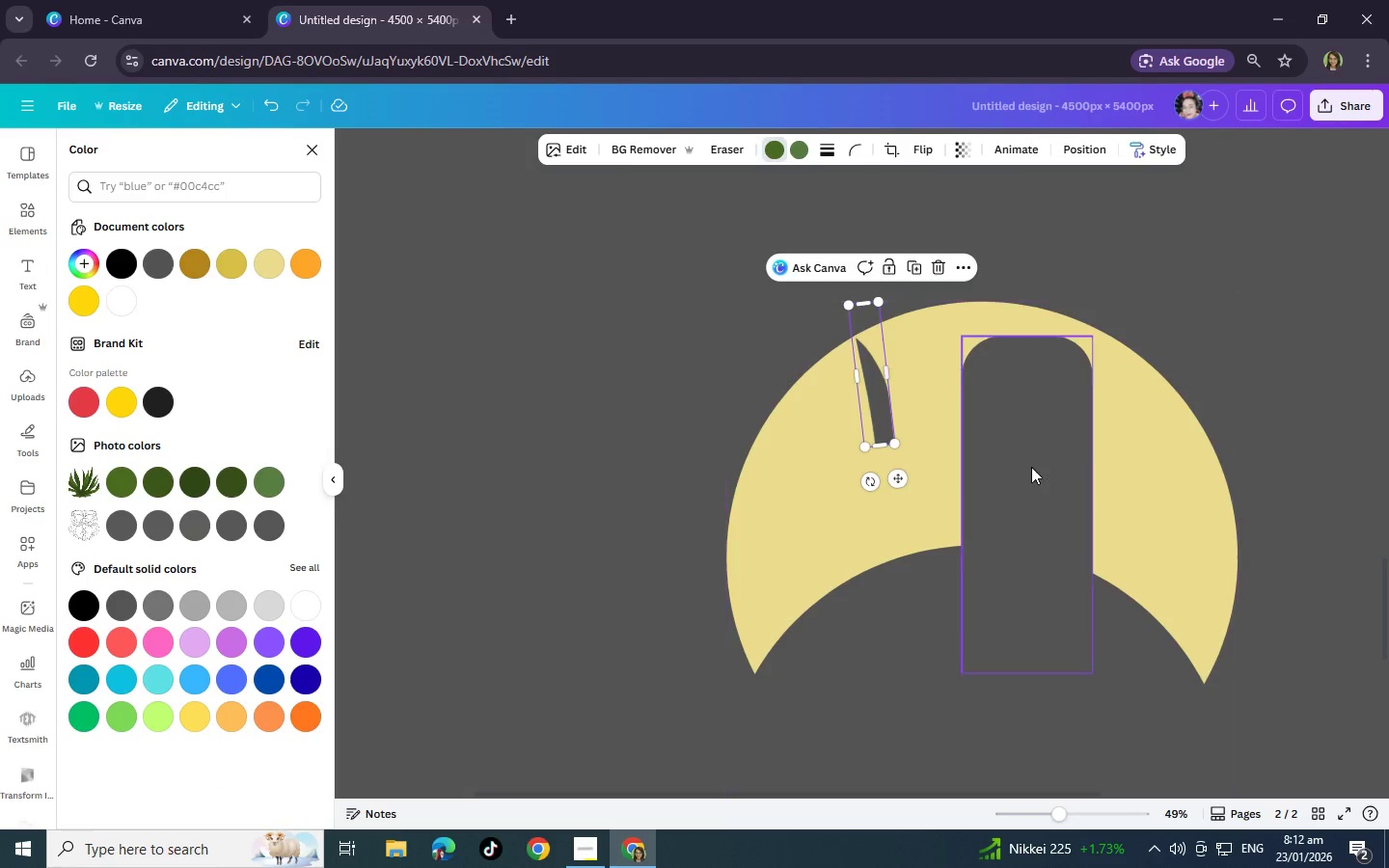 
left_click([1031, 467])
 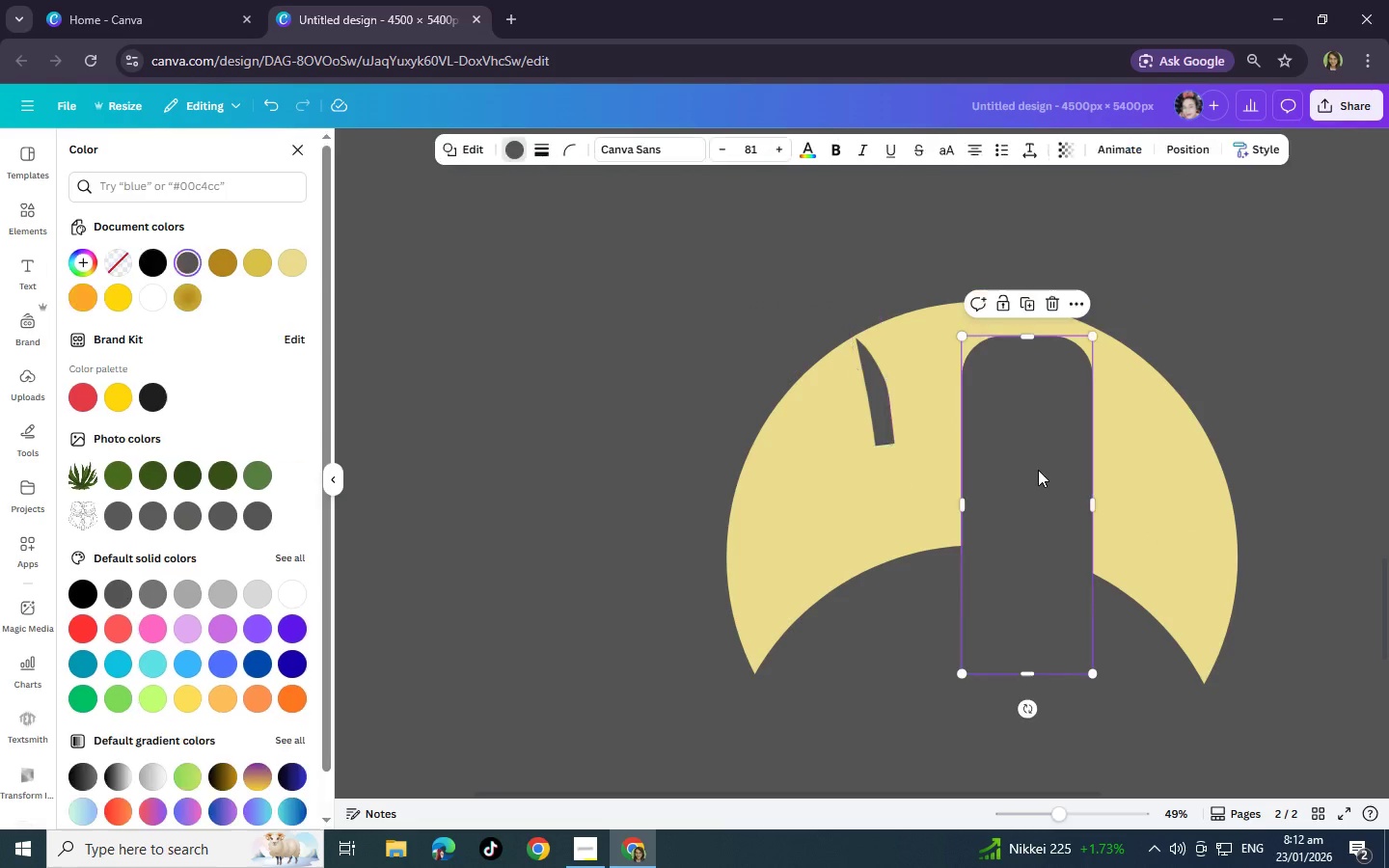 
left_click_drag(start_coordinate=[1038, 470], to_coordinate=[991, 468])
 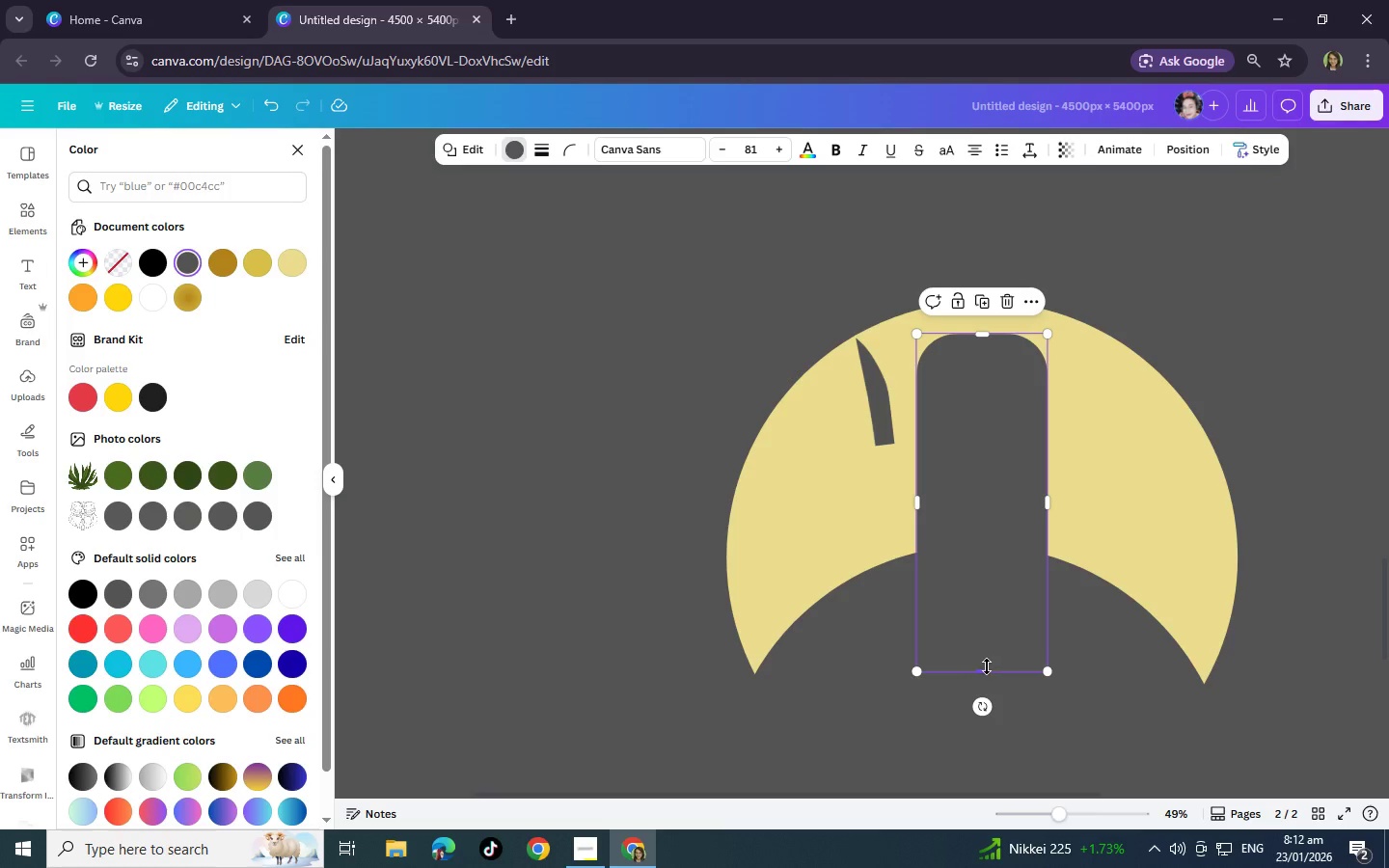 
left_click_drag(start_coordinate=[983, 667], to_coordinate=[971, 468])
 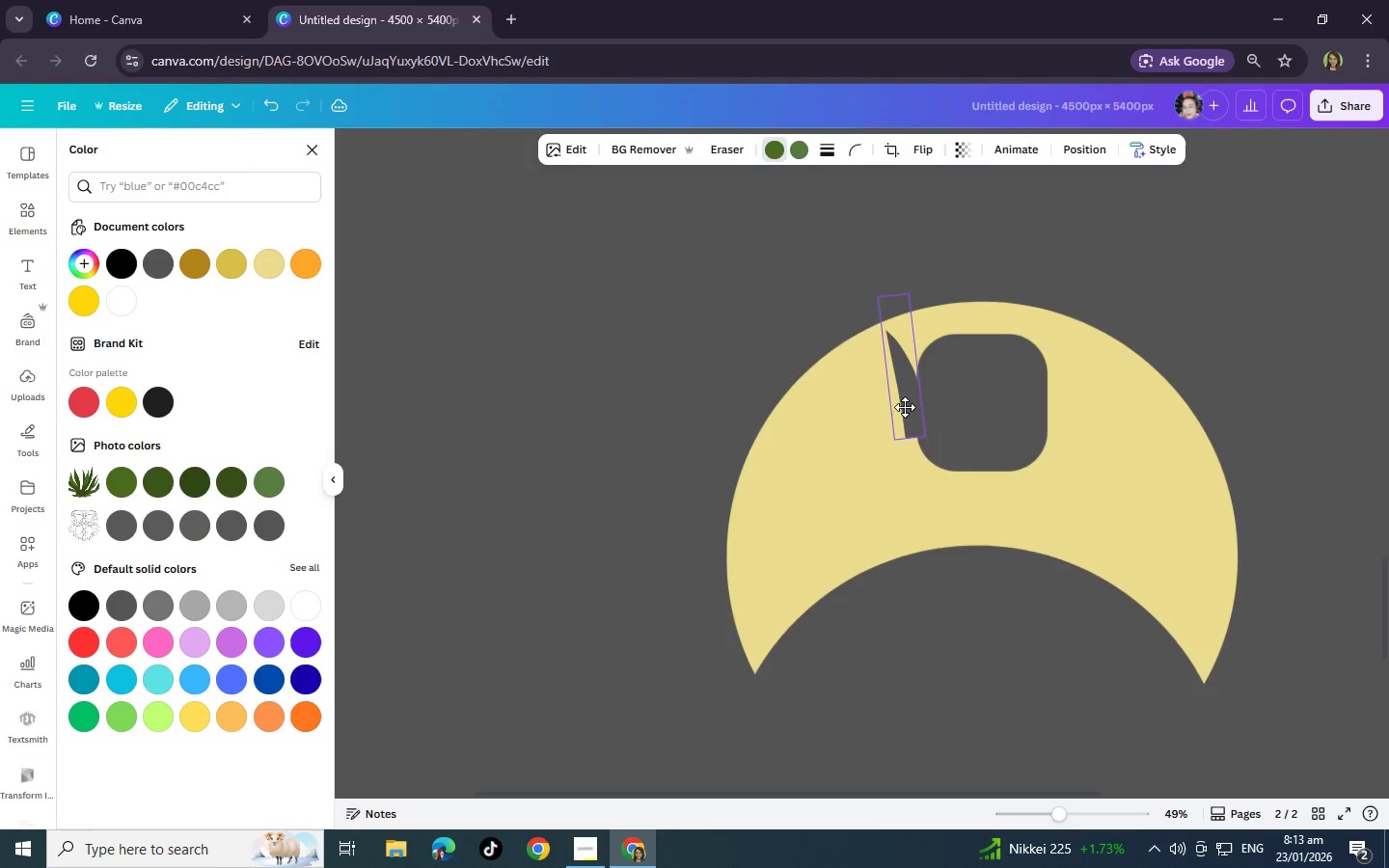 
left_click([983, 422])
 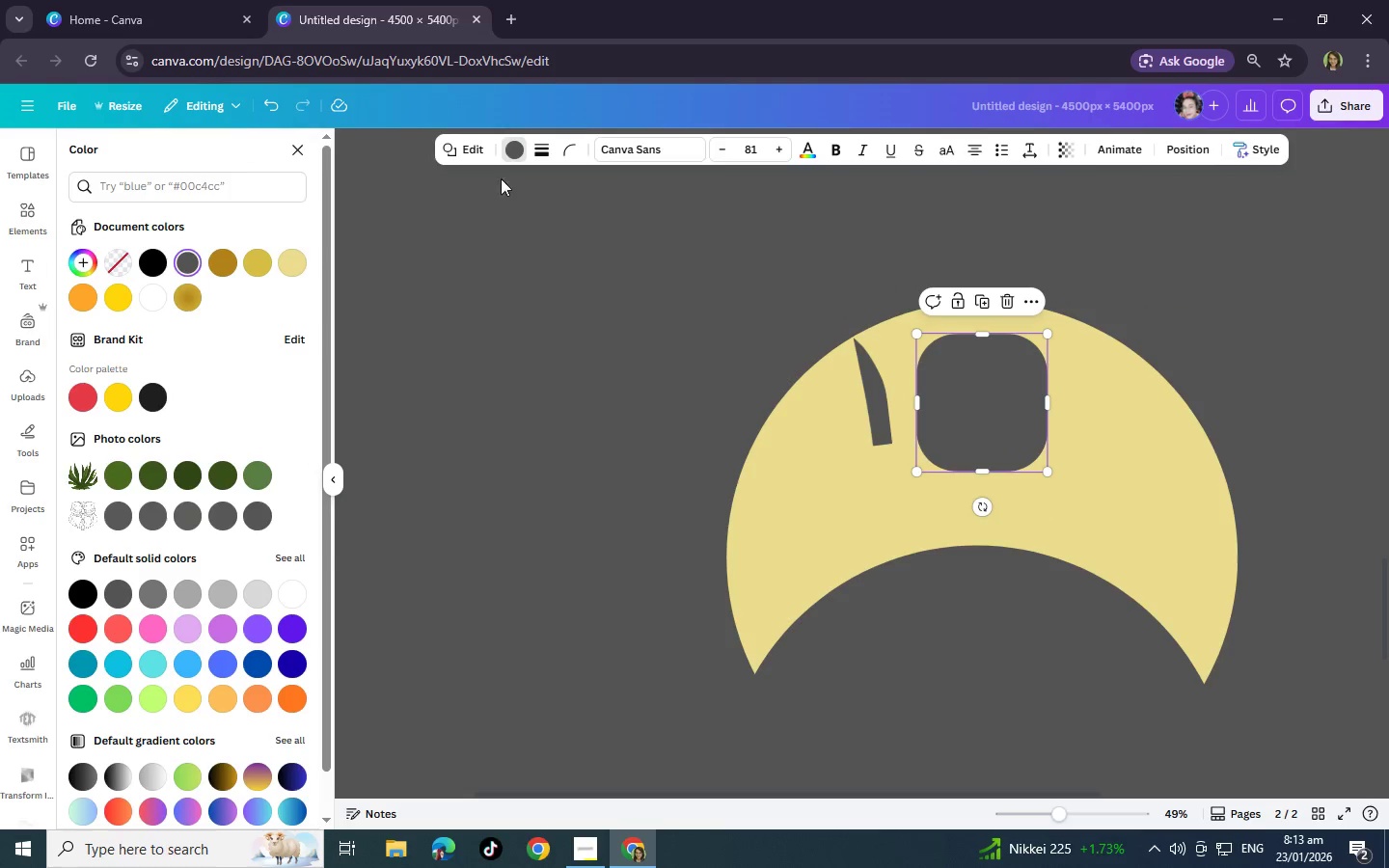 
double_click([477, 159])
 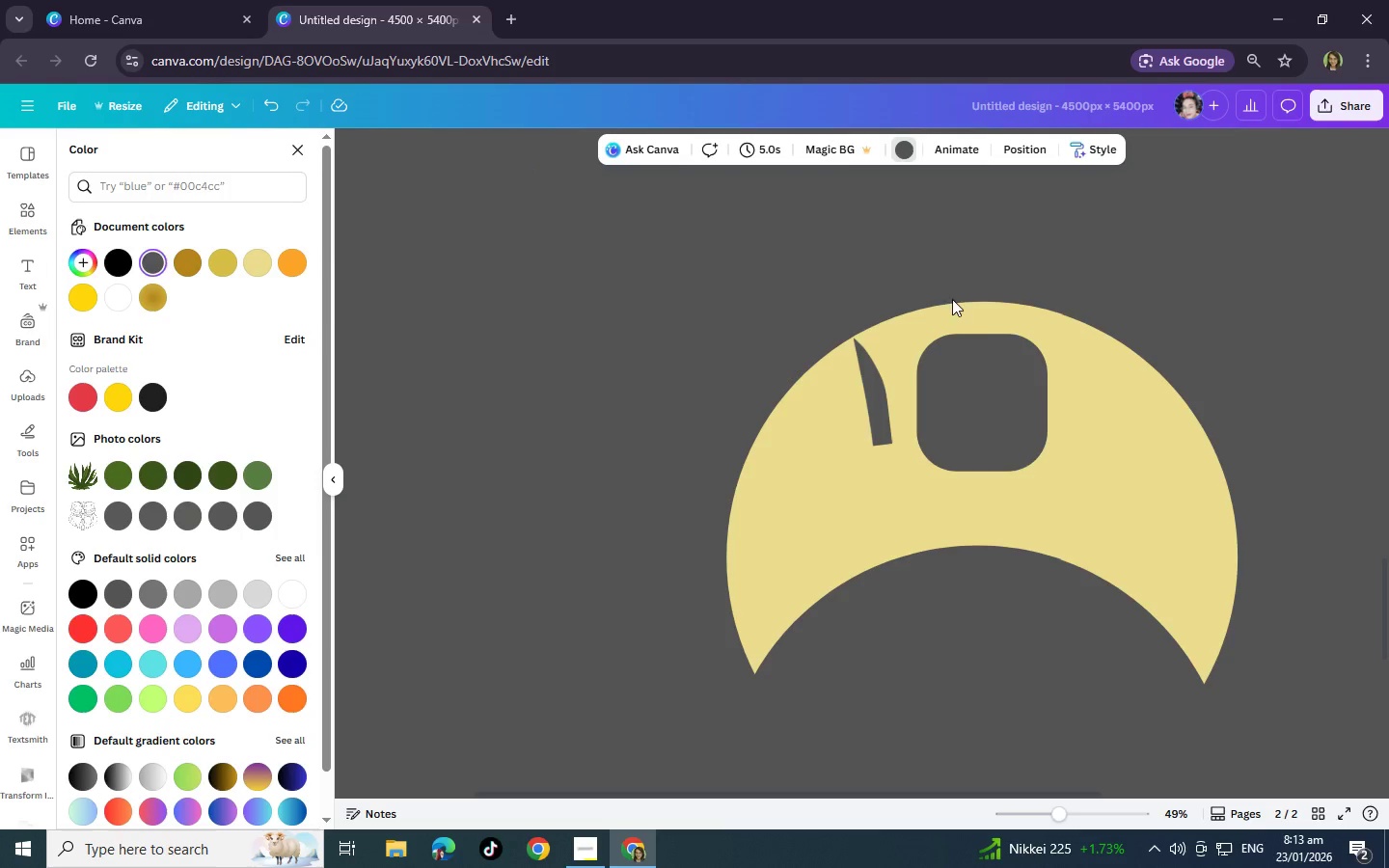 
left_click([993, 351])
 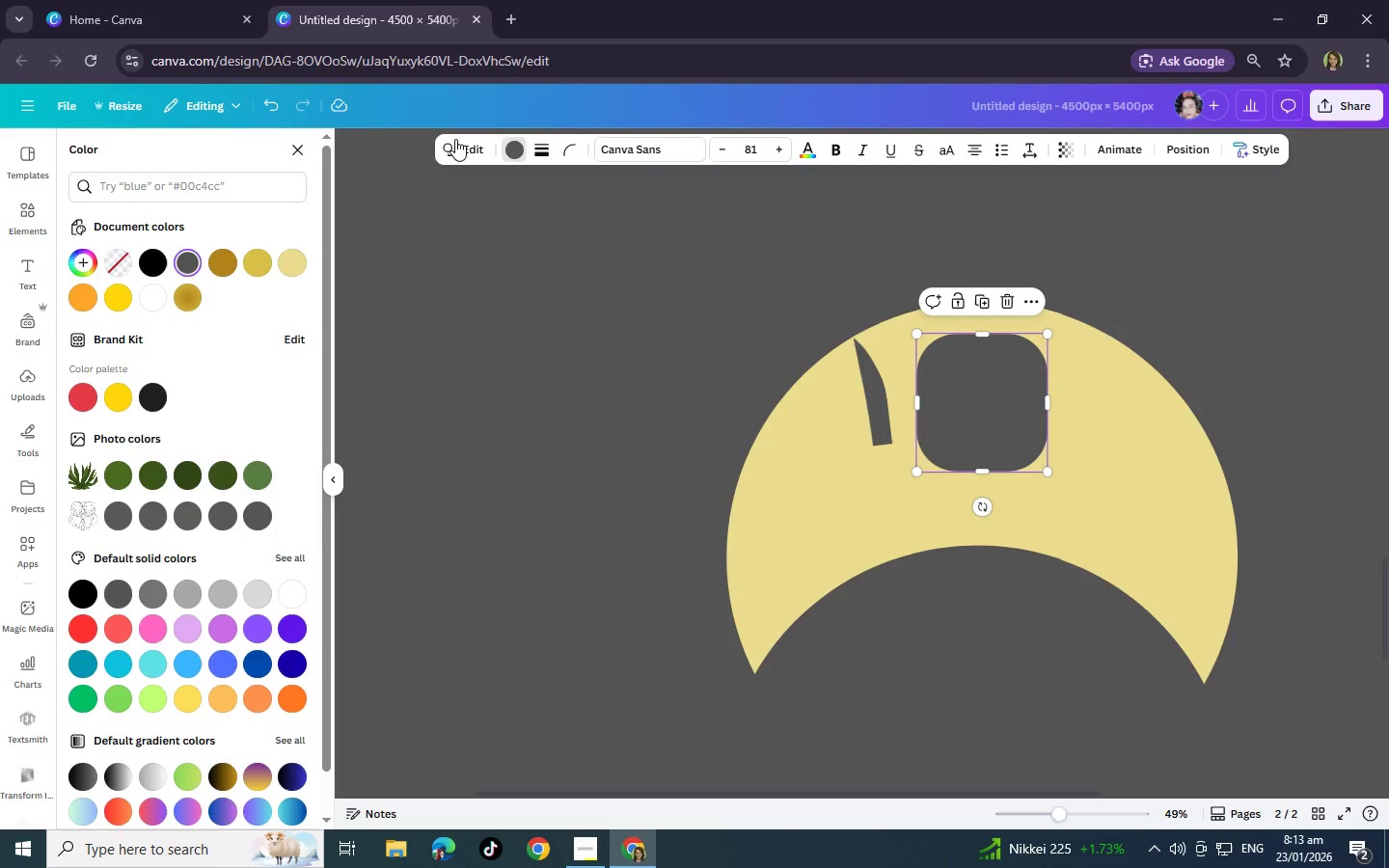 
left_click([460, 142])
 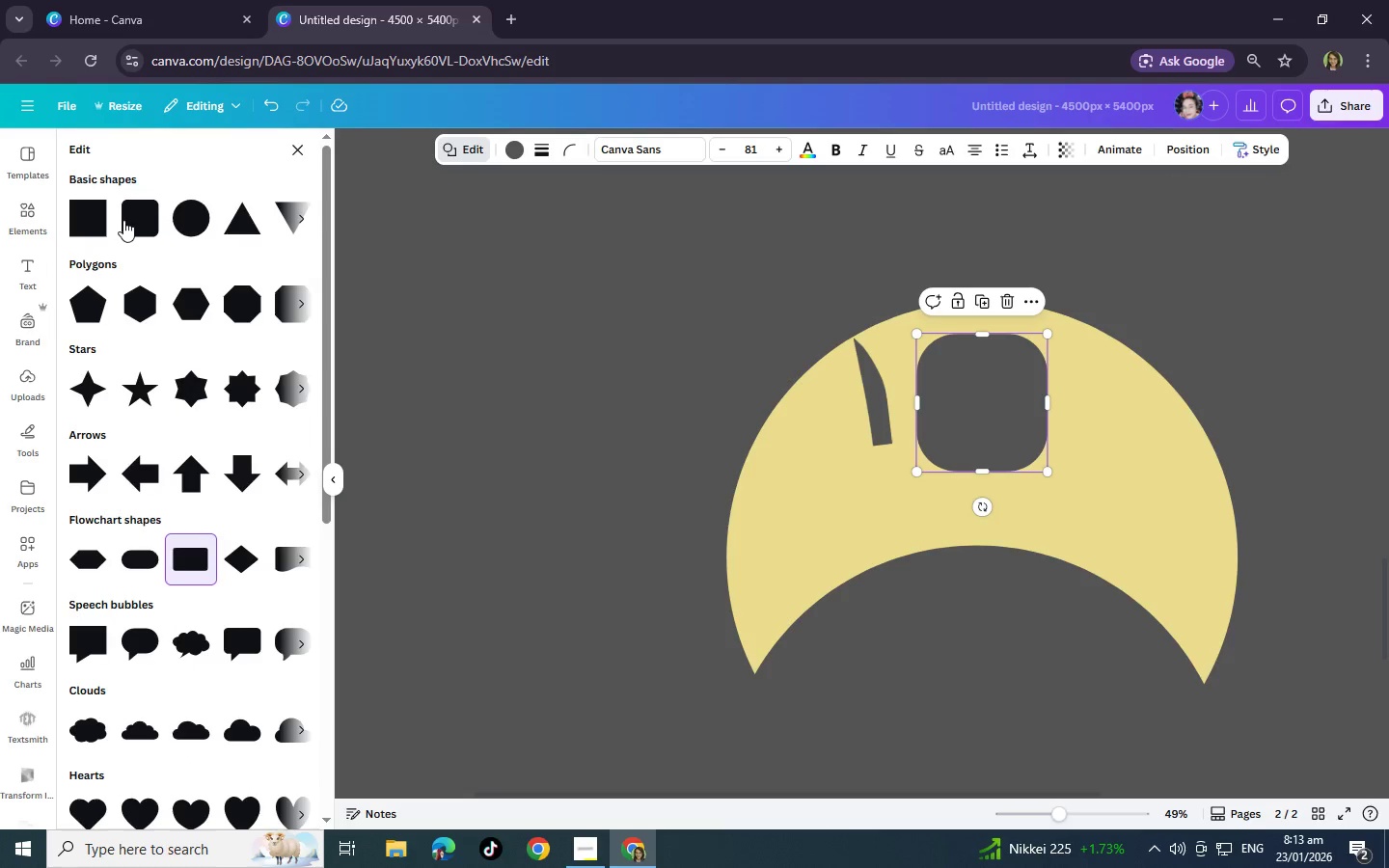 
left_click([138, 223])
 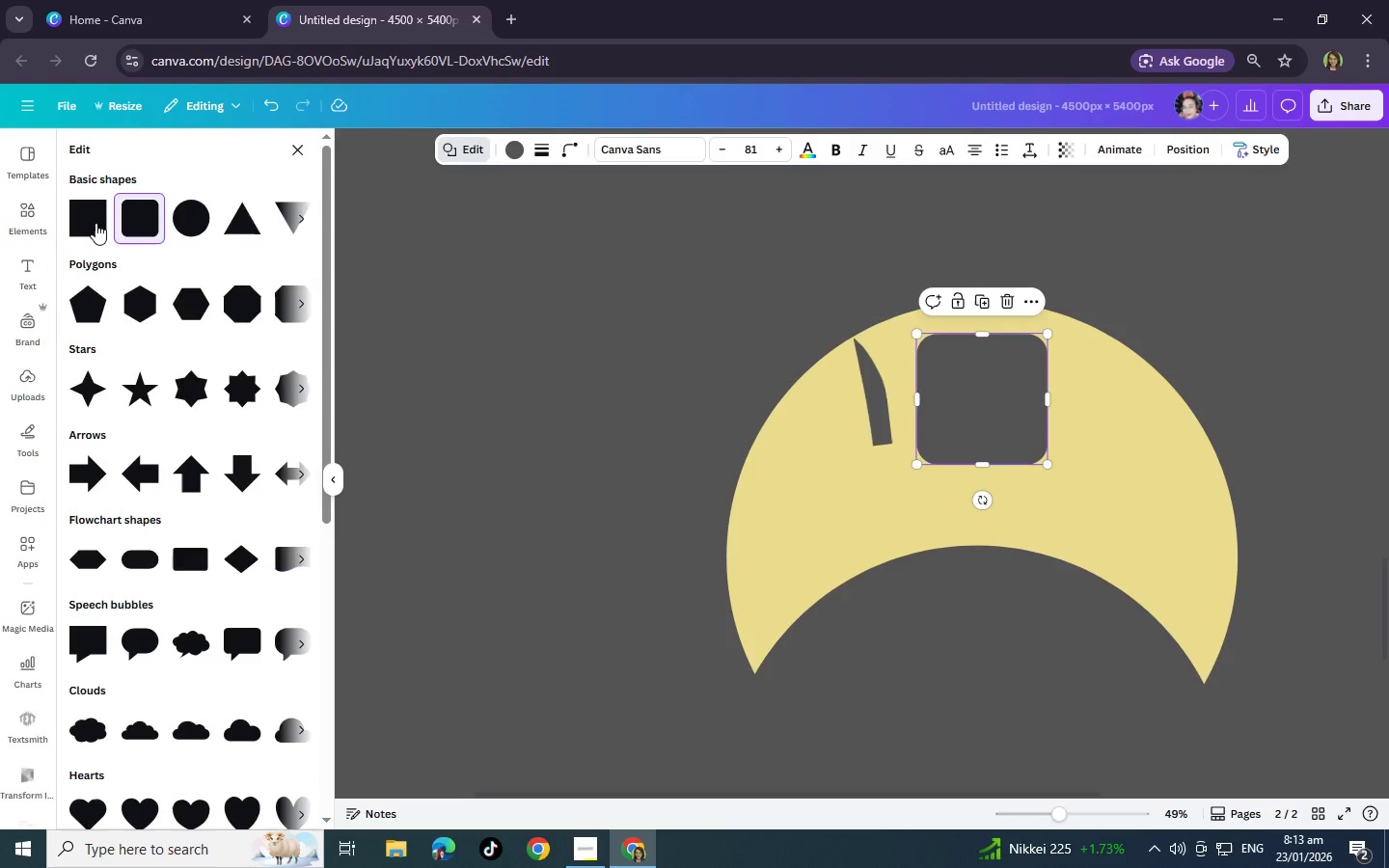 
left_click([94, 223])
 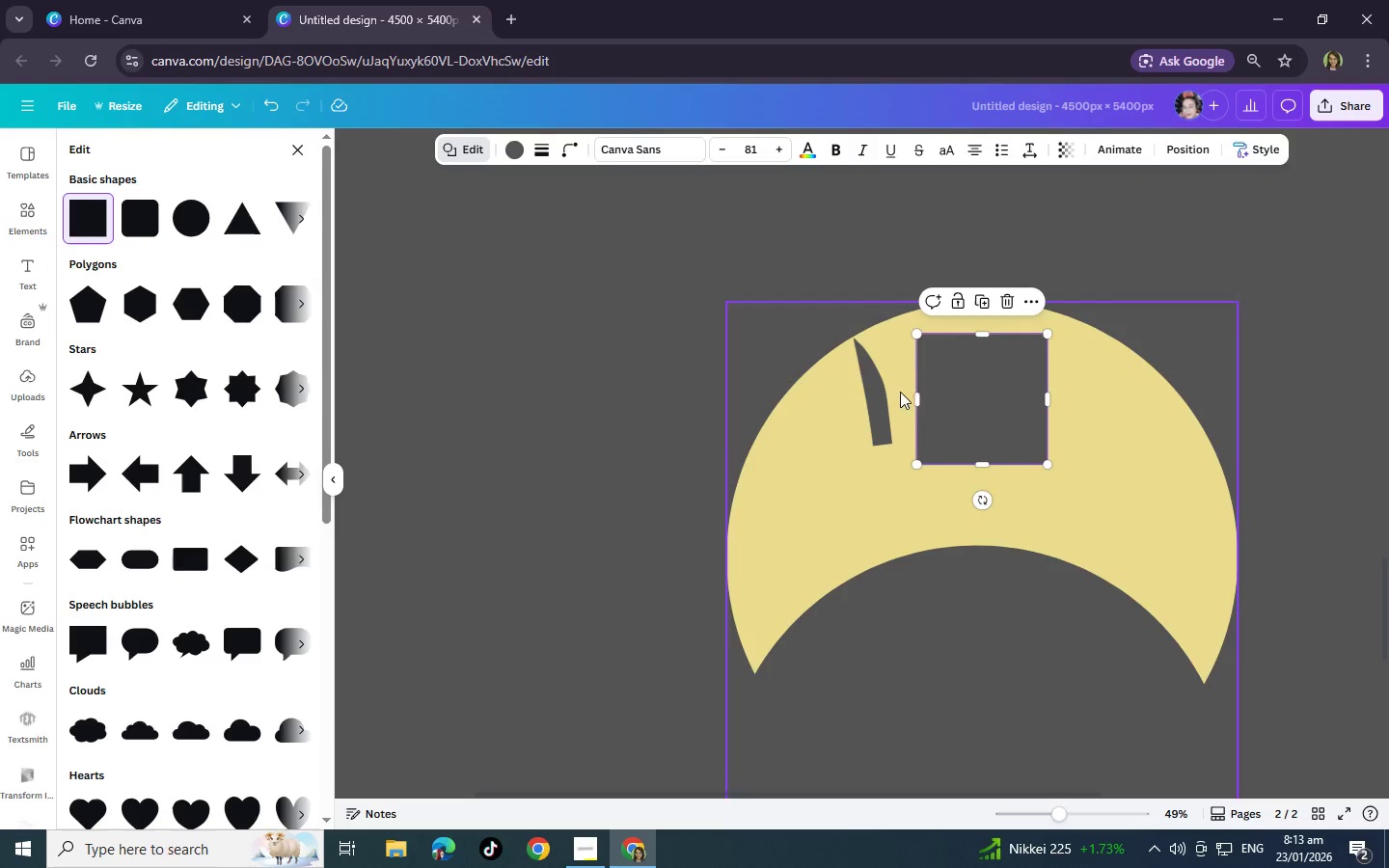 
left_click_drag(start_coordinate=[1046, 399], to_coordinate=[1026, 399])
 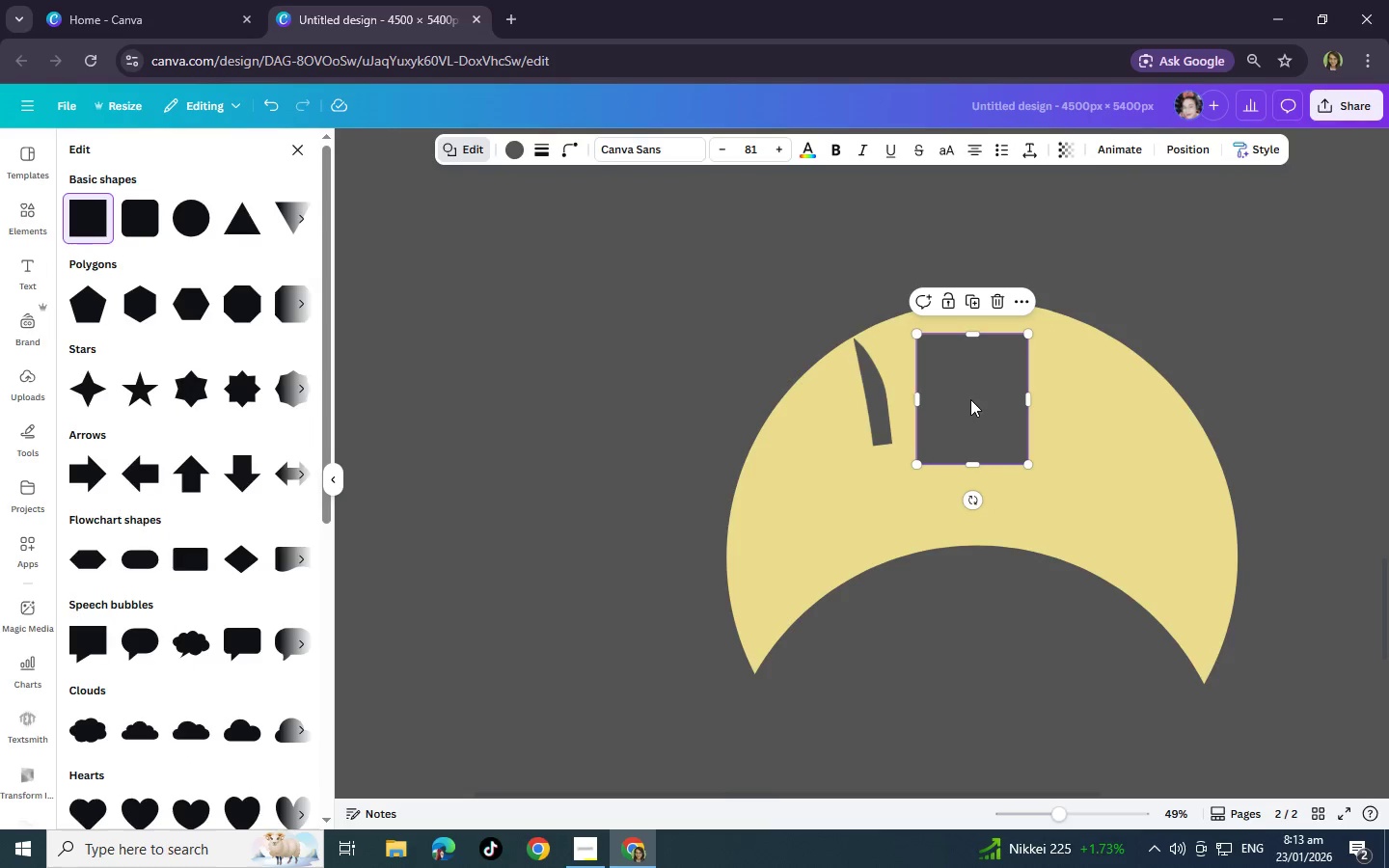 
left_click_drag(start_coordinate=[970, 399], to_coordinate=[978, 400])
 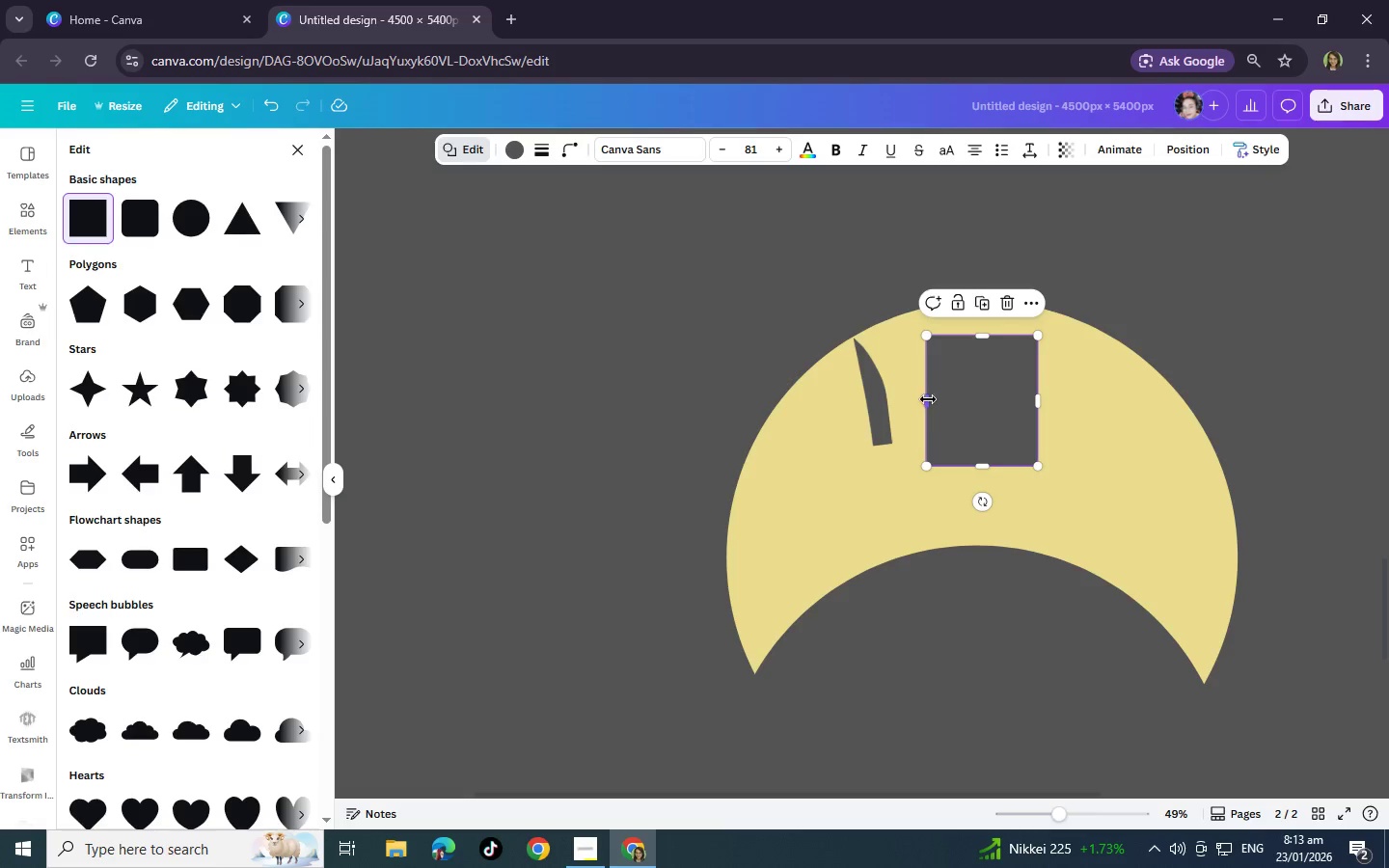 
left_click_drag(start_coordinate=[928, 399], to_coordinate=[961, 399])
 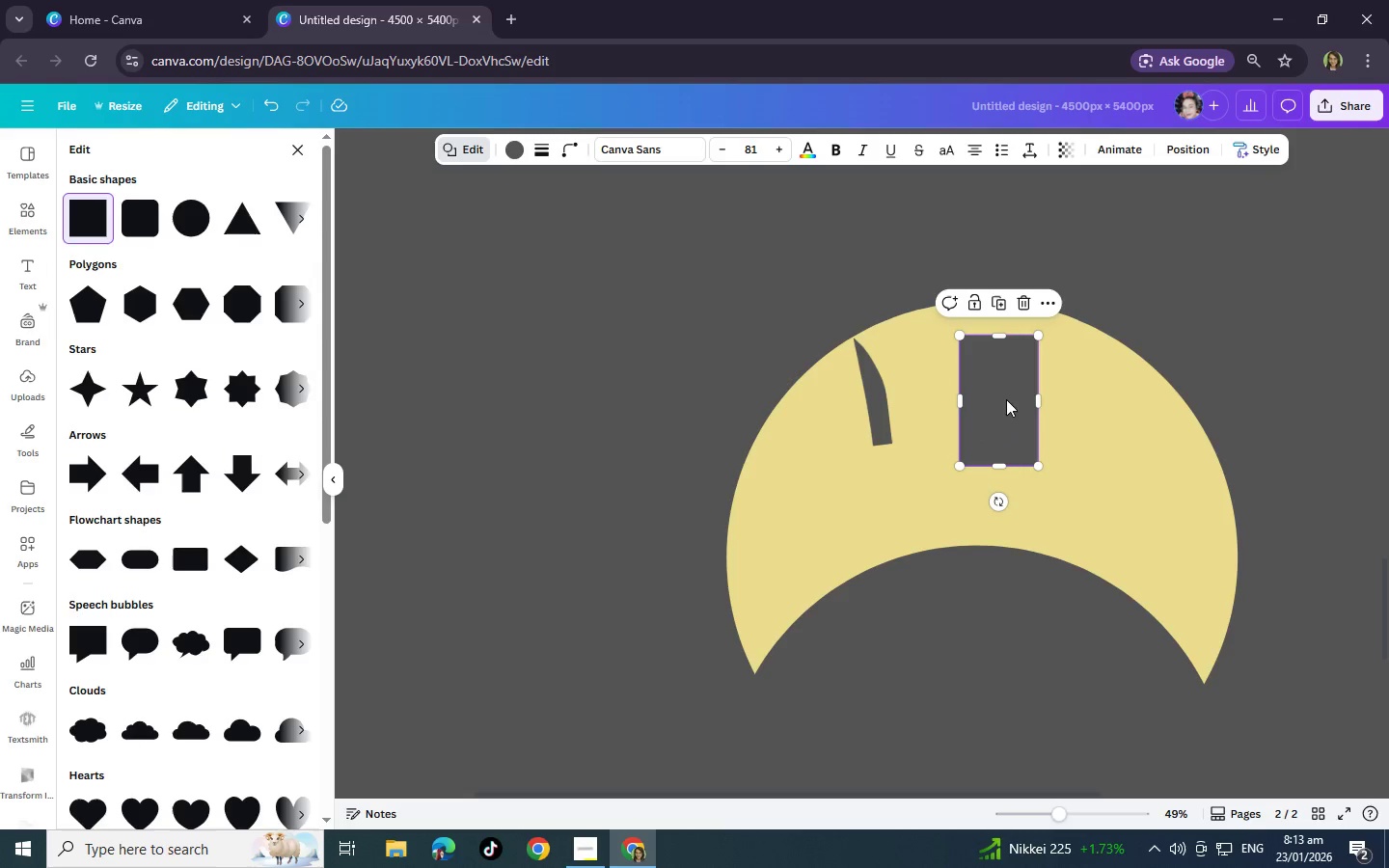 
left_click_drag(start_coordinate=[1006, 399], to_coordinate=[991, 393])
 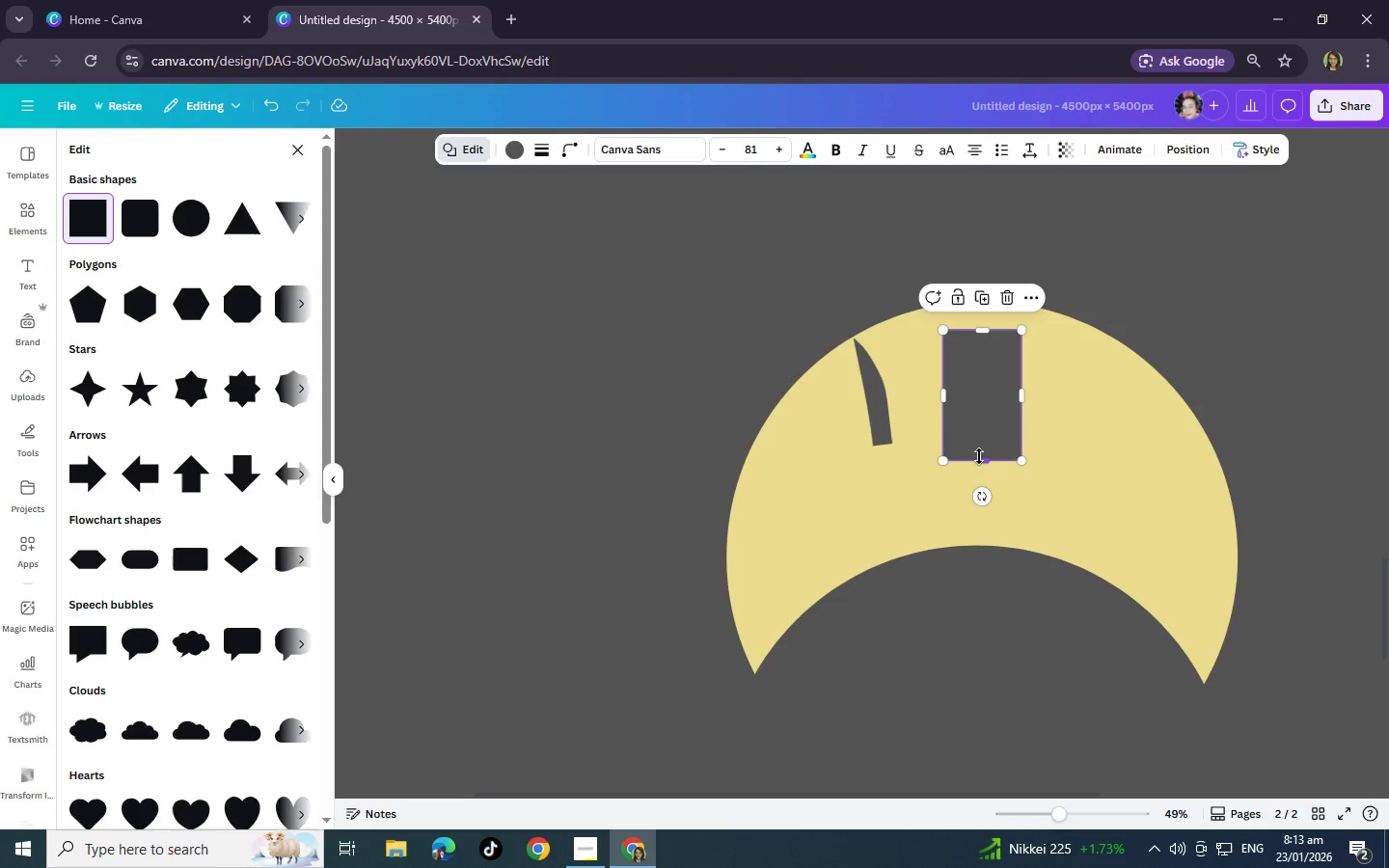 
left_click_drag(start_coordinate=[979, 457], to_coordinate=[977, 373])
 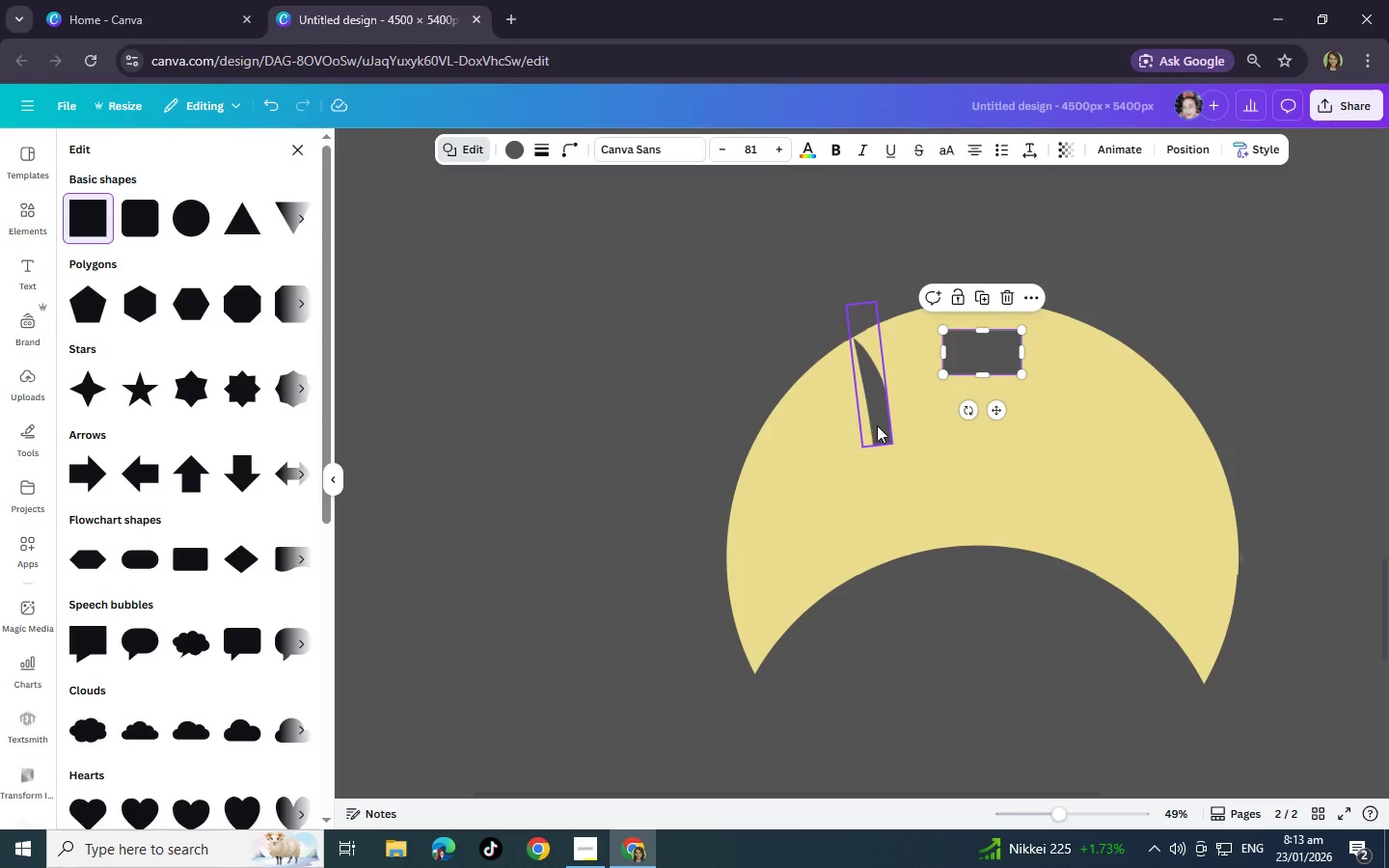 
left_click_drag(start_coordinate=[877, 425], to_coordinate=[944, 408])
 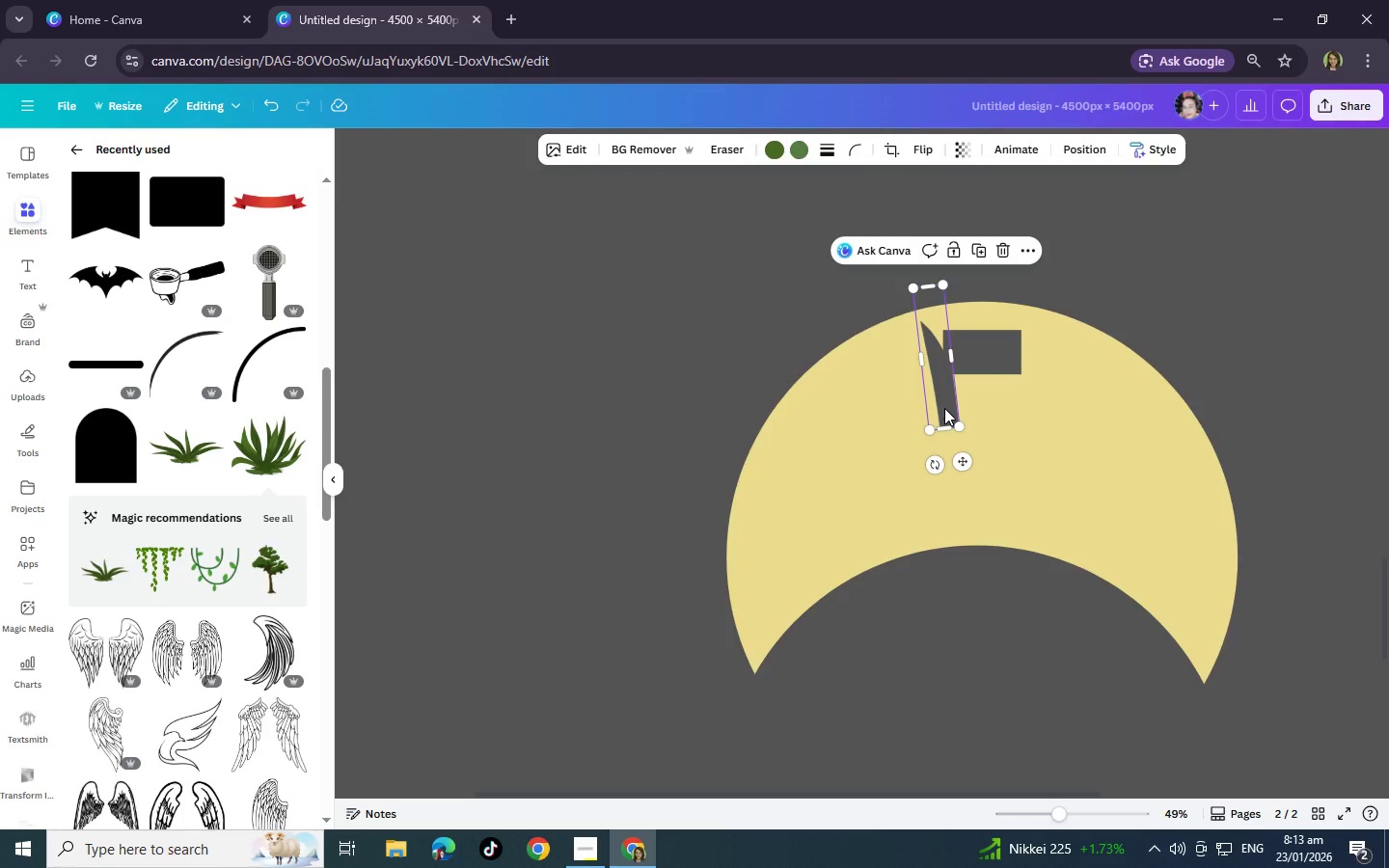 
key(Control+C)
 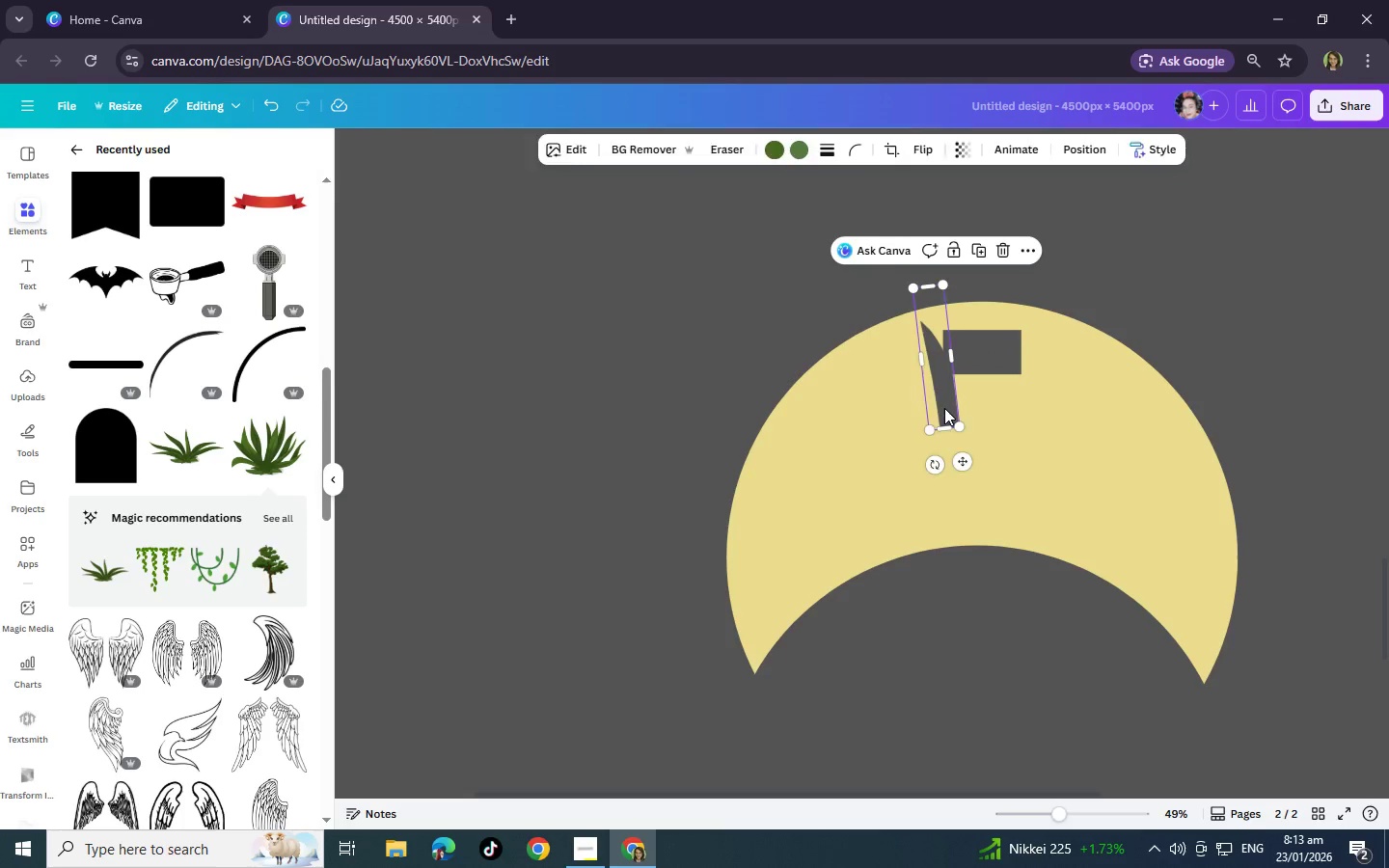 
key(Control+V)
 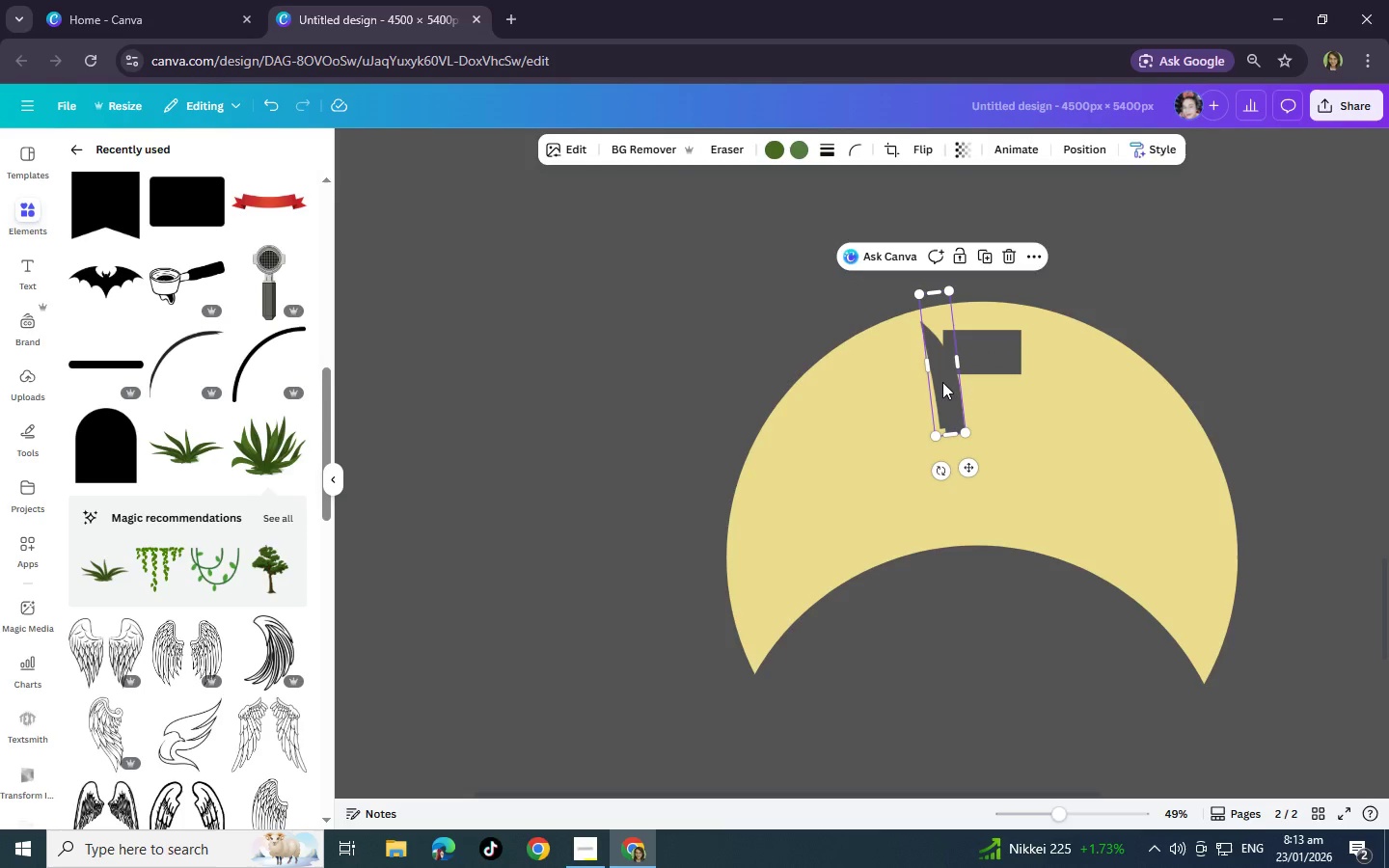 
left_click_drag(start_coordinate=[940, 382], to_coordinate=[912, 382])
 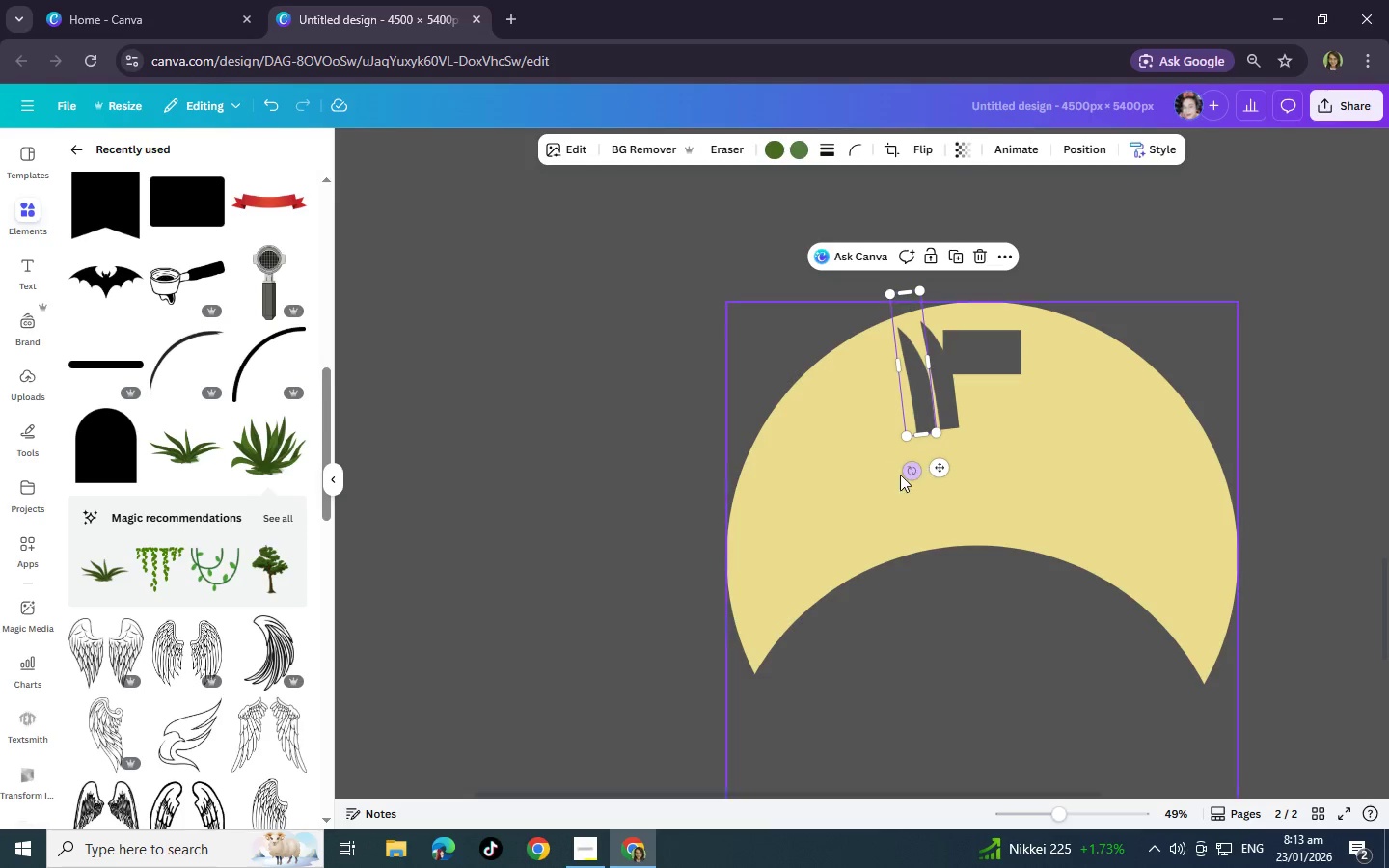 
left_click_drag(start_coordinate=[909, 475], to_coordinate=[954, 473])
 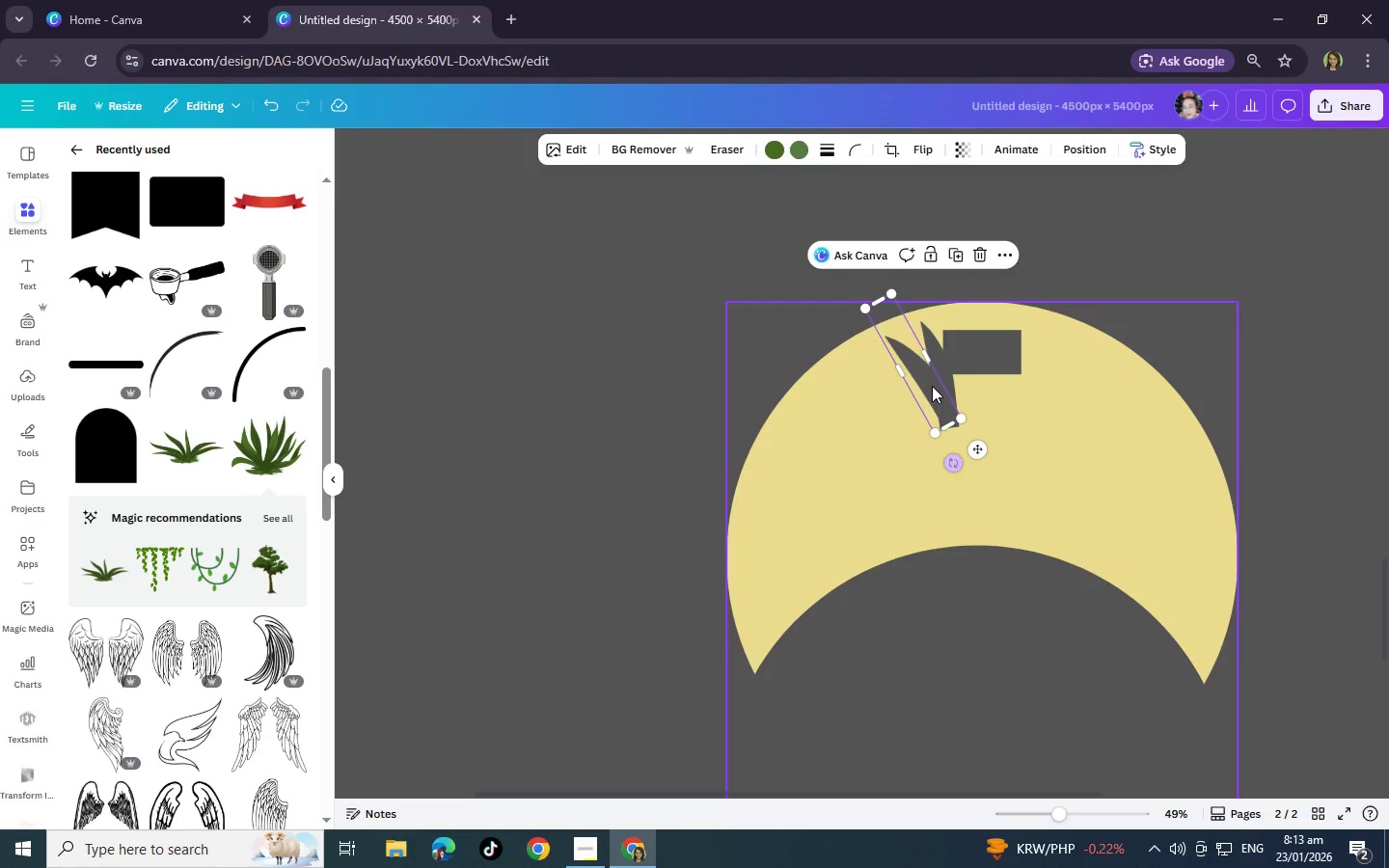 
left_click_drag(start_coordinate=[932, 386], to_coordinate=[926, 396])
 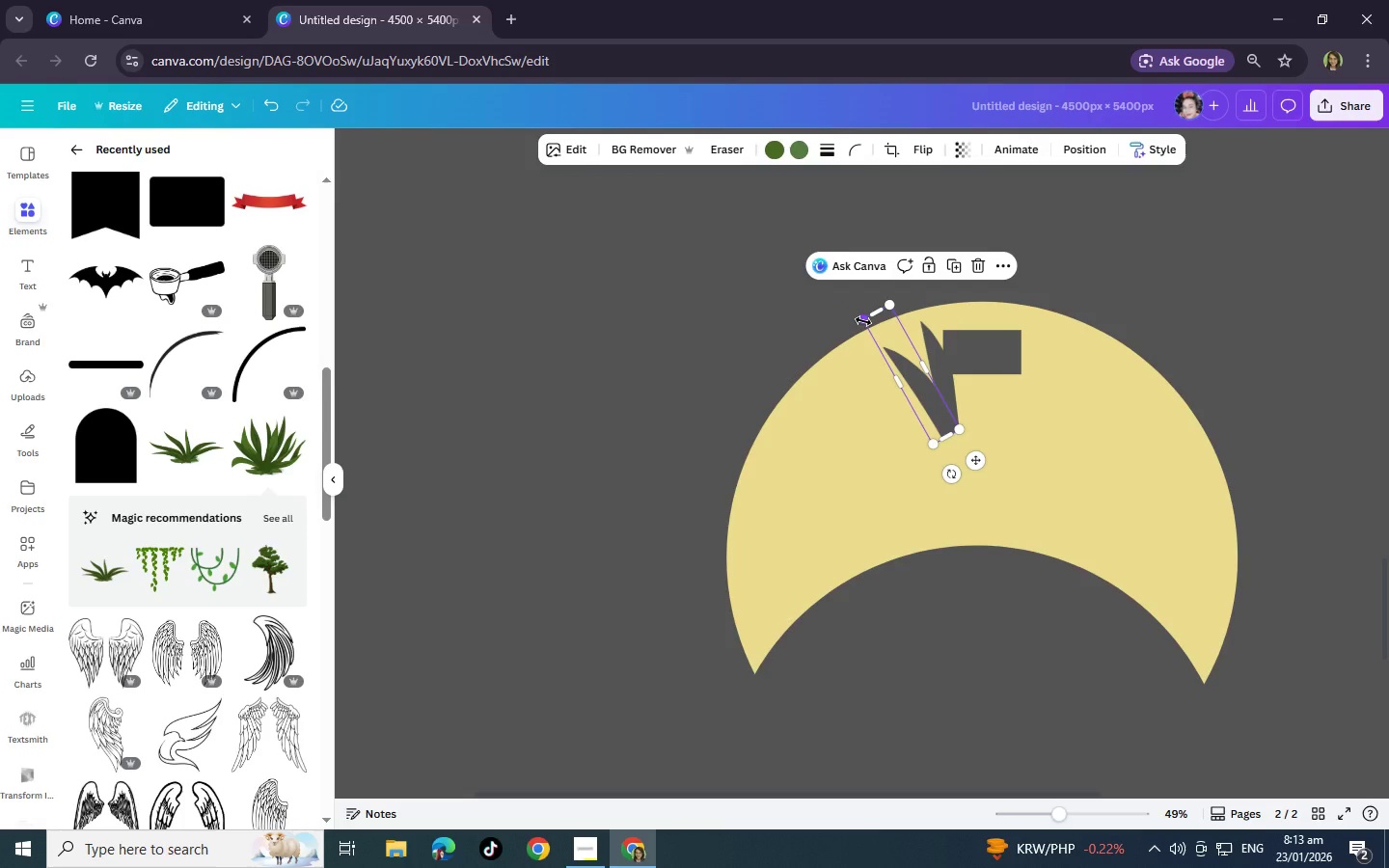 
left_click_drag(start_coordinate=[863, 321], to_coordinate=[820, 311])
 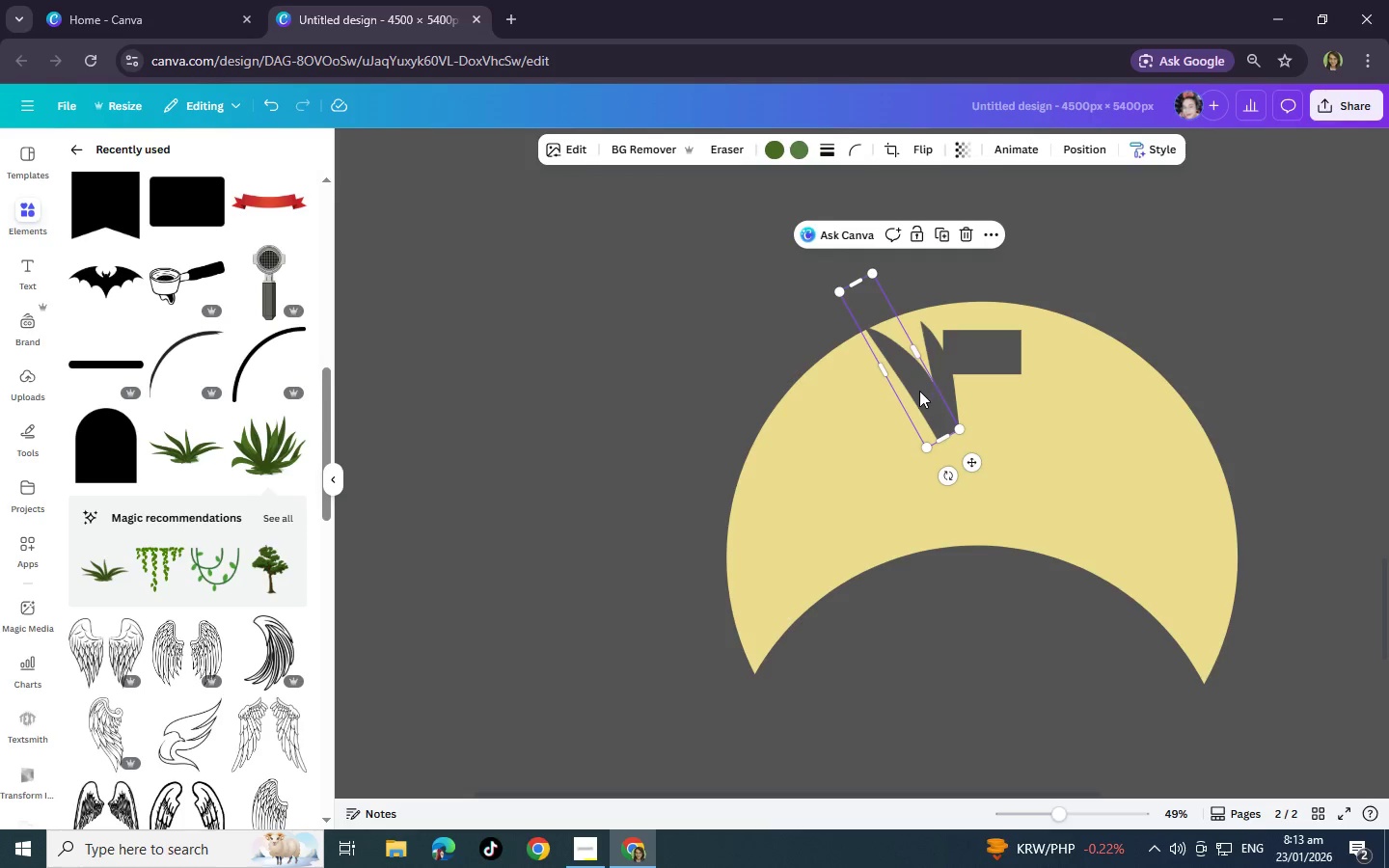 
left_click_drag(start_coordinate=[924, 405], to_coordinate=[919, 409])
 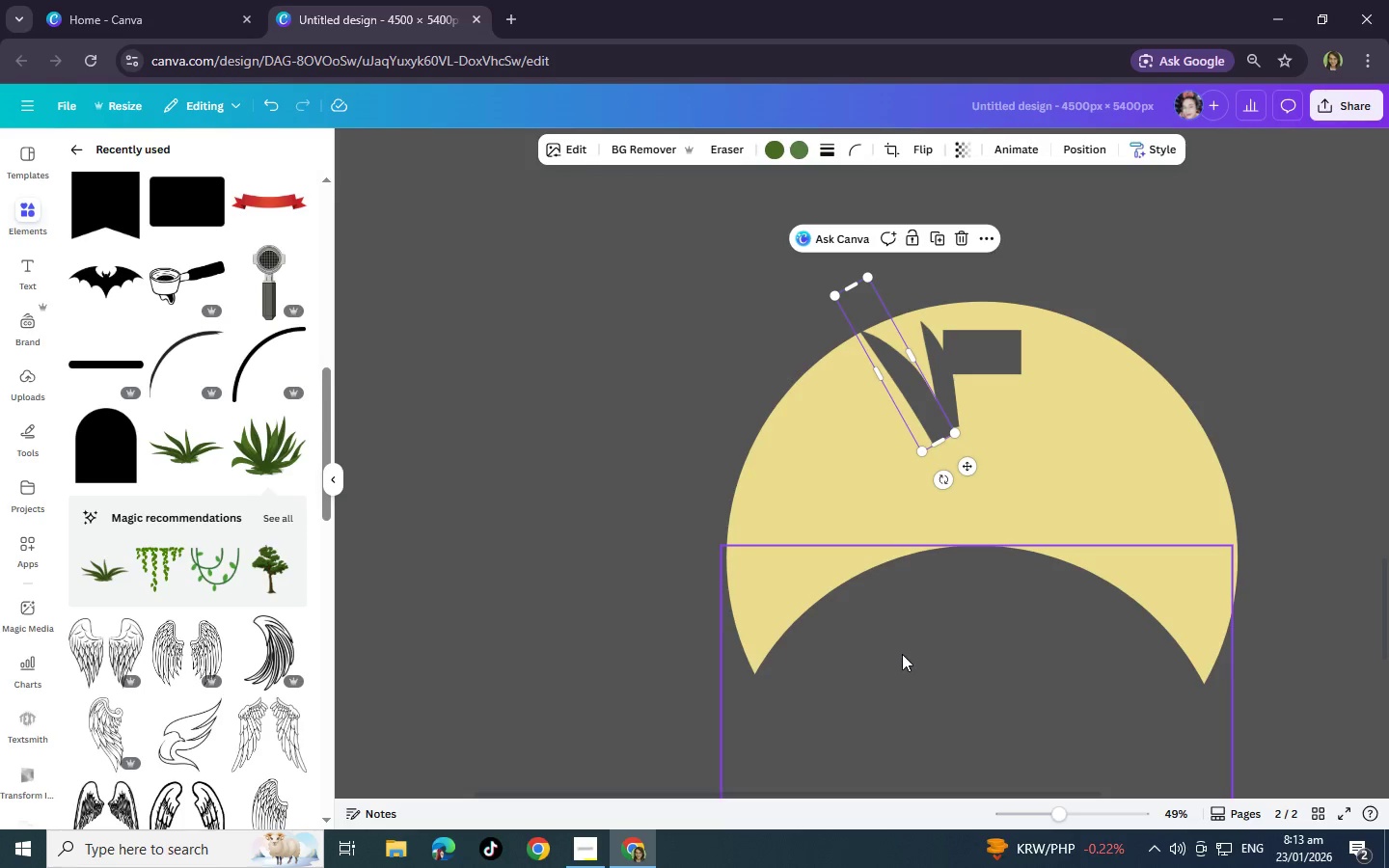 
left_click([910, 654])
 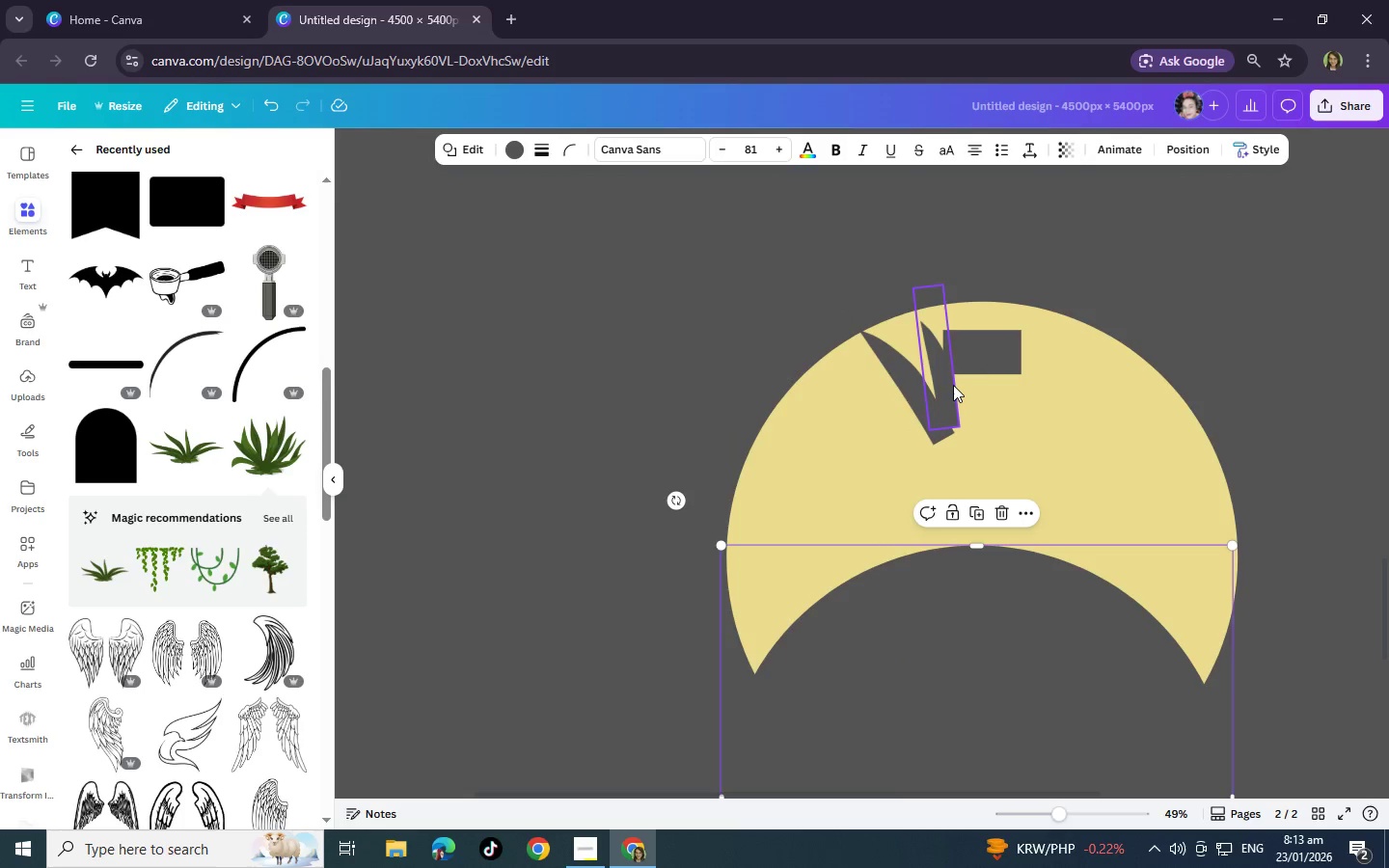 
left_click([944, 385])
 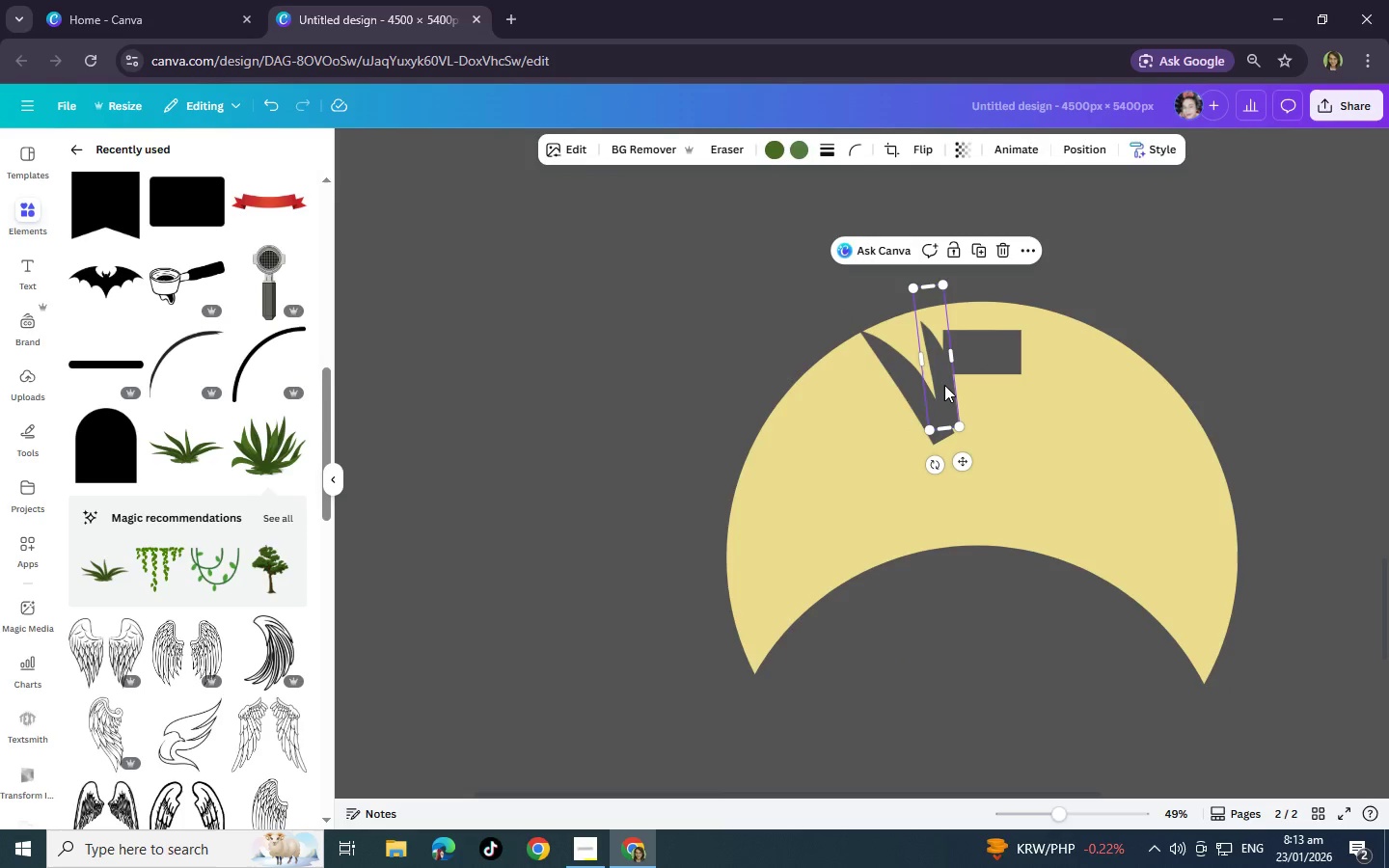 
key(Control+C)
 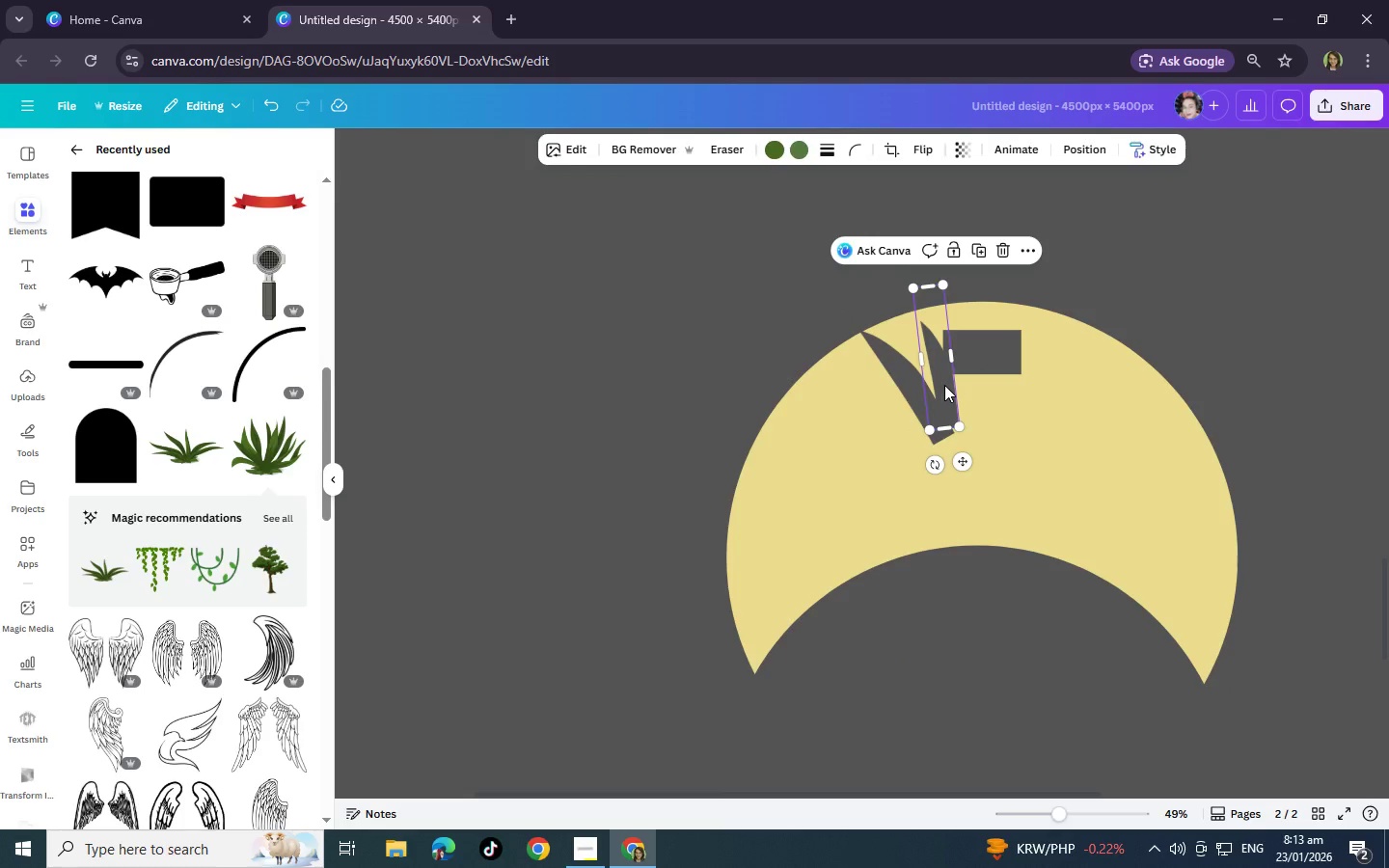 
key(Control+V)
 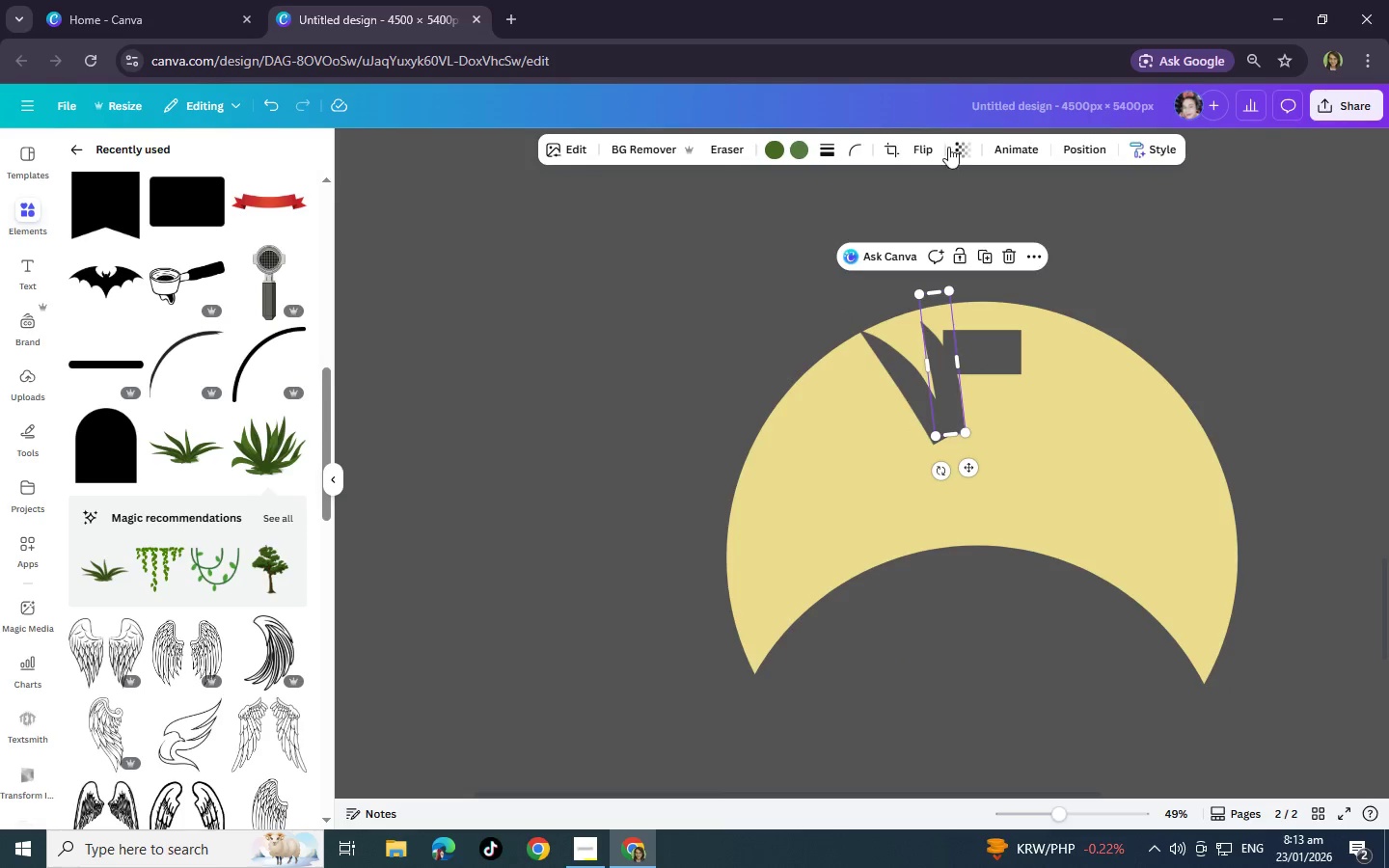 
left_click([924, 149])
 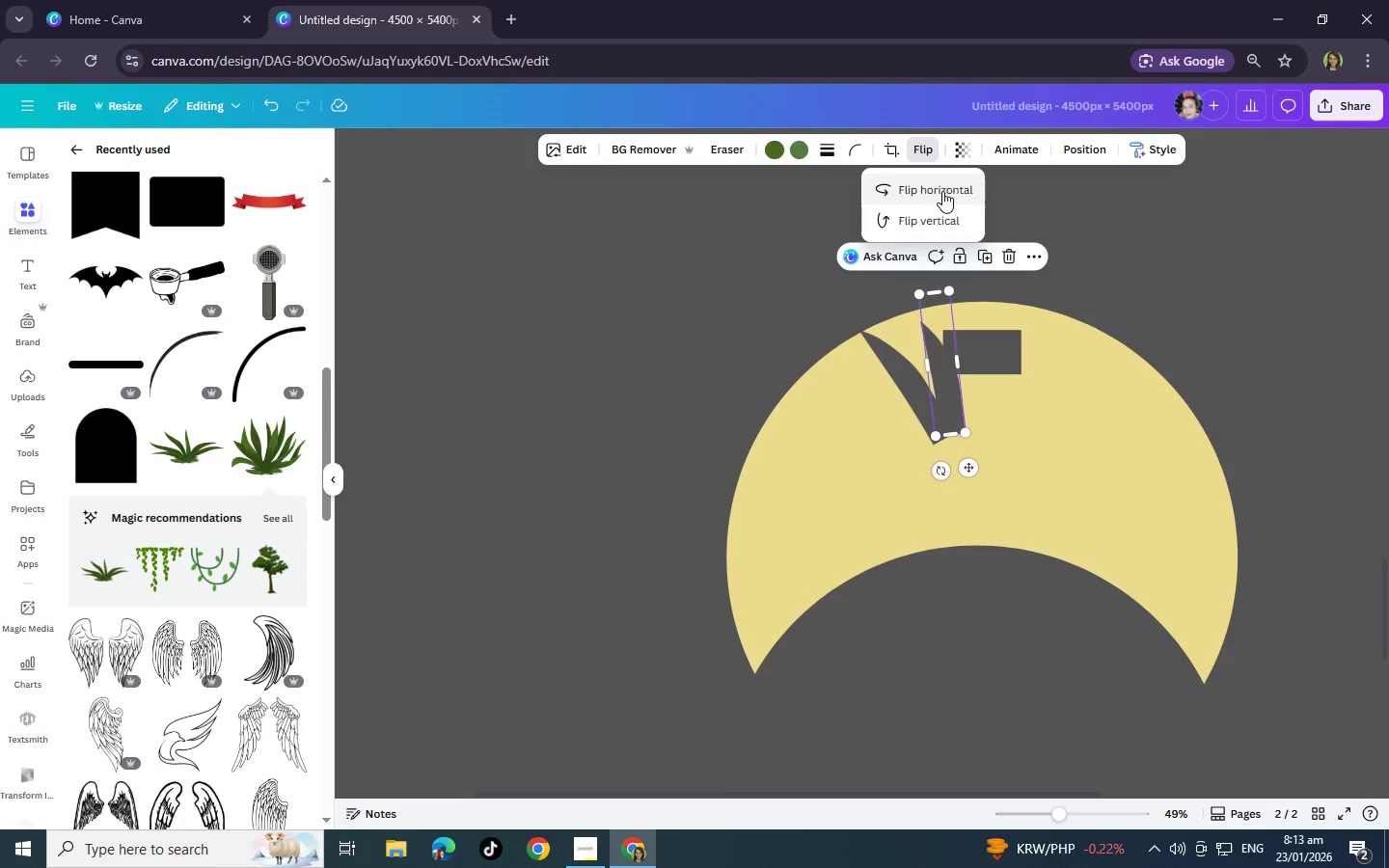 
left_click([936, 183])
 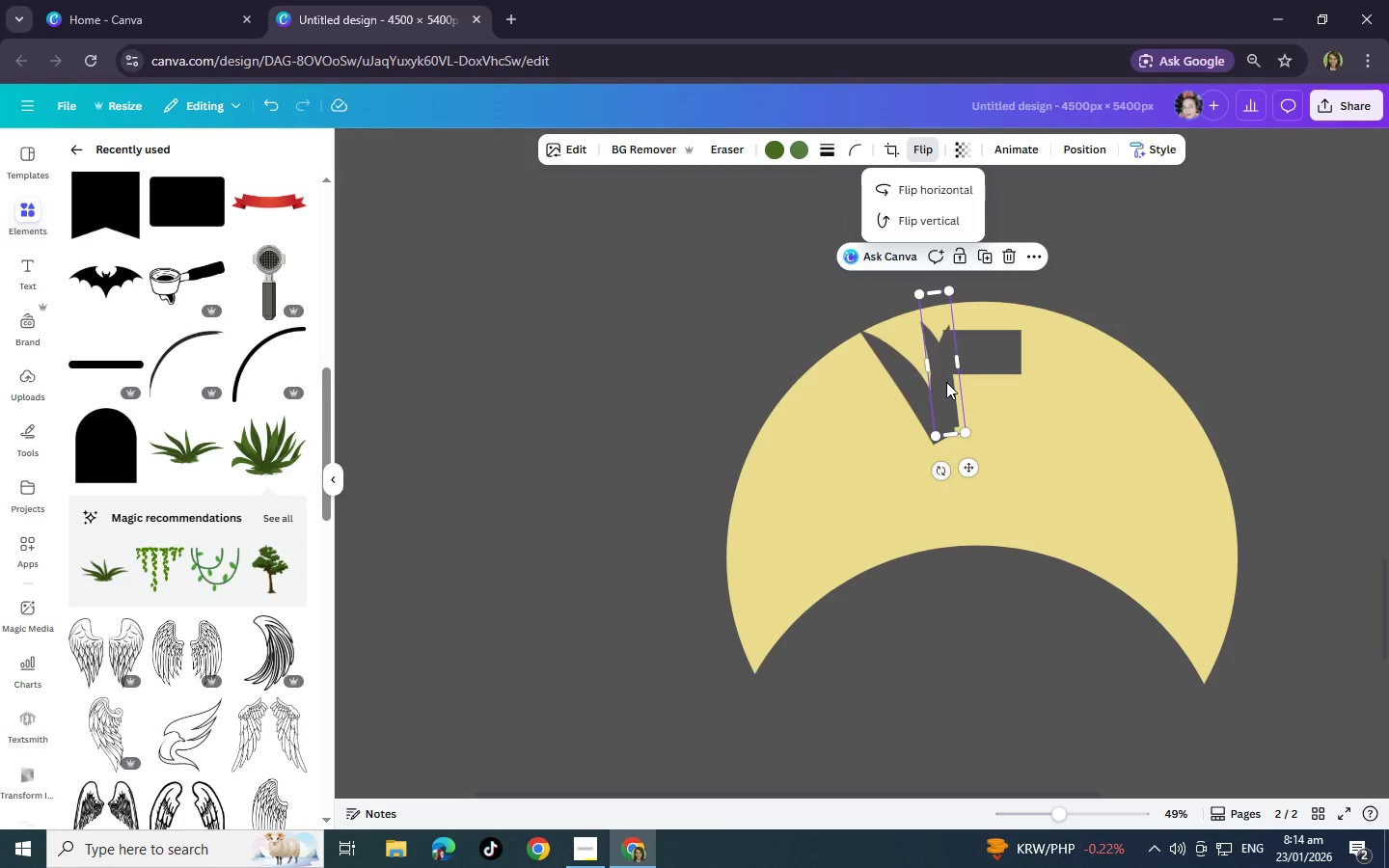 
left_click_drag(start_coordinate=[947, 383], to_coordinate=[1035, 382])
 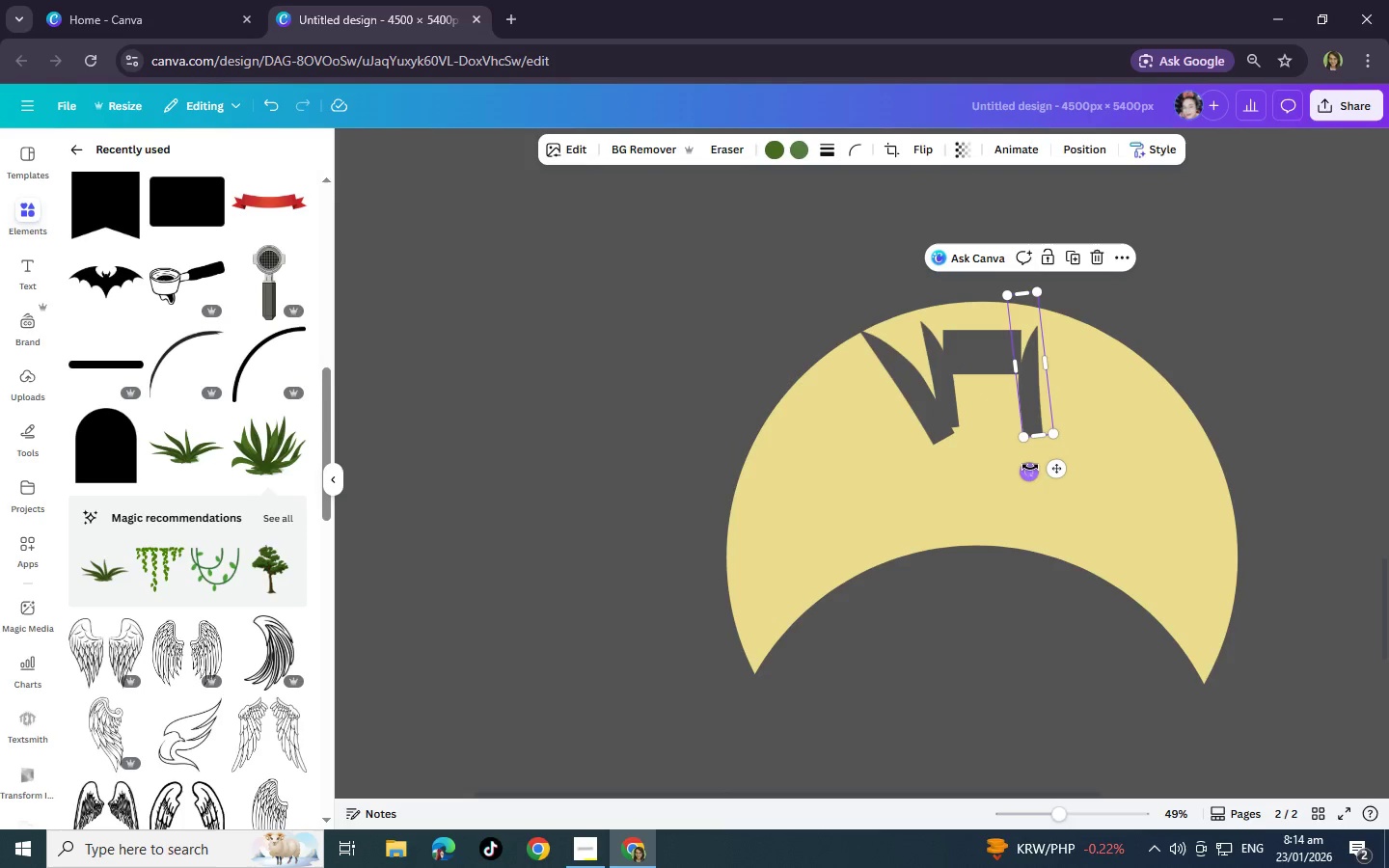 
left_click_drag(start_coordinate=[1030, 475], to_coordinate=[1019, 472])
 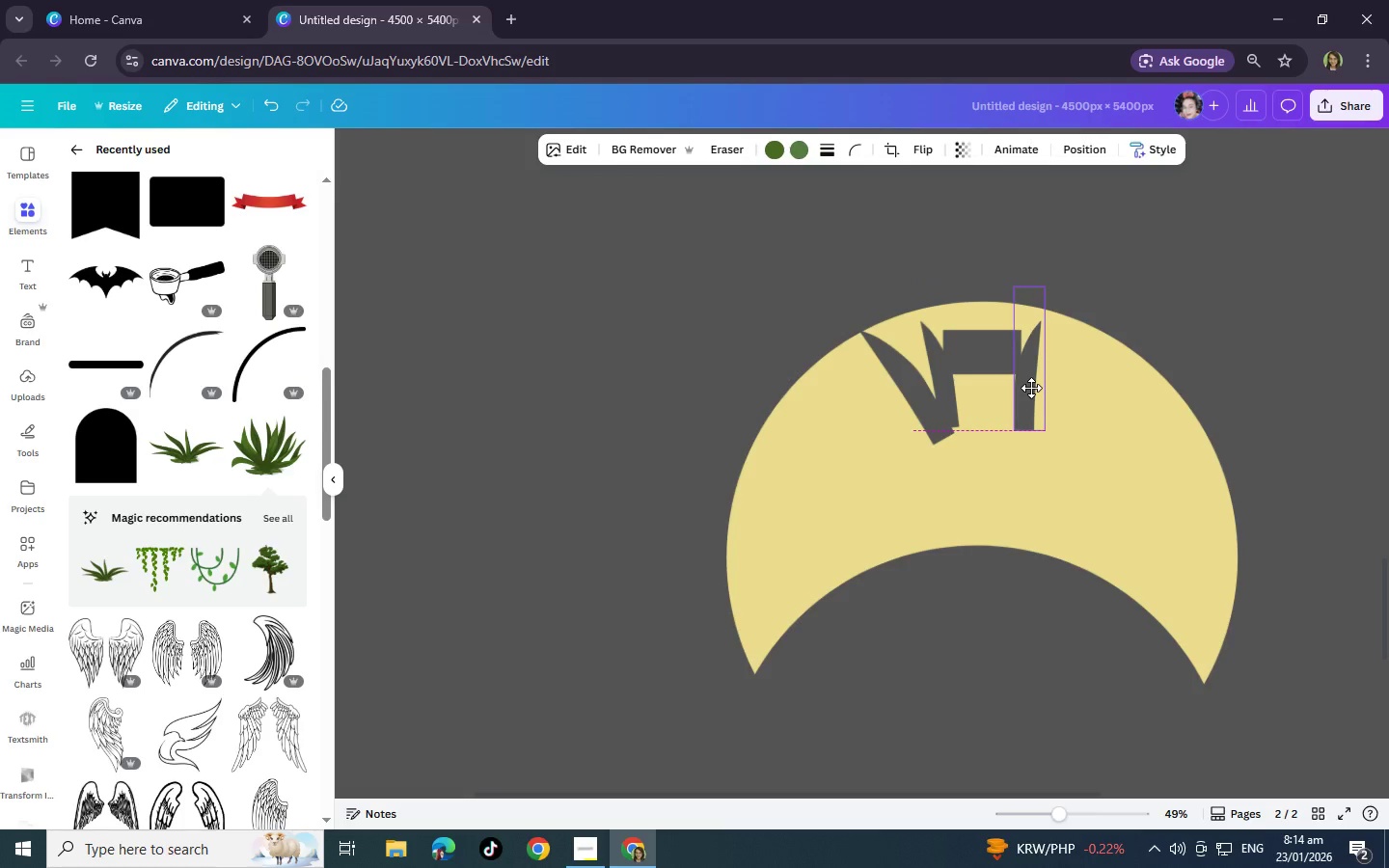 
wait(10.69)
 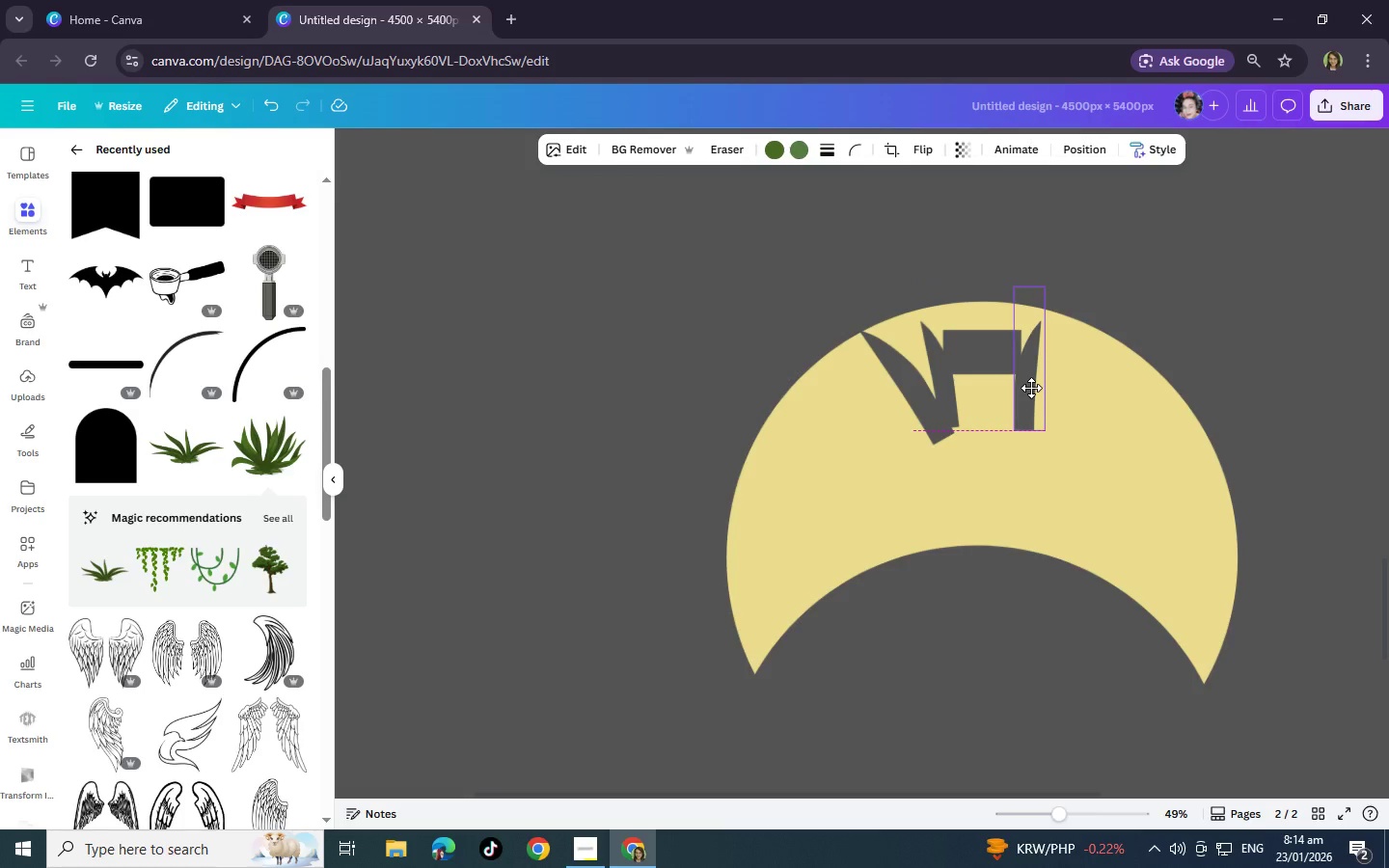 
left_click([971, 354])
 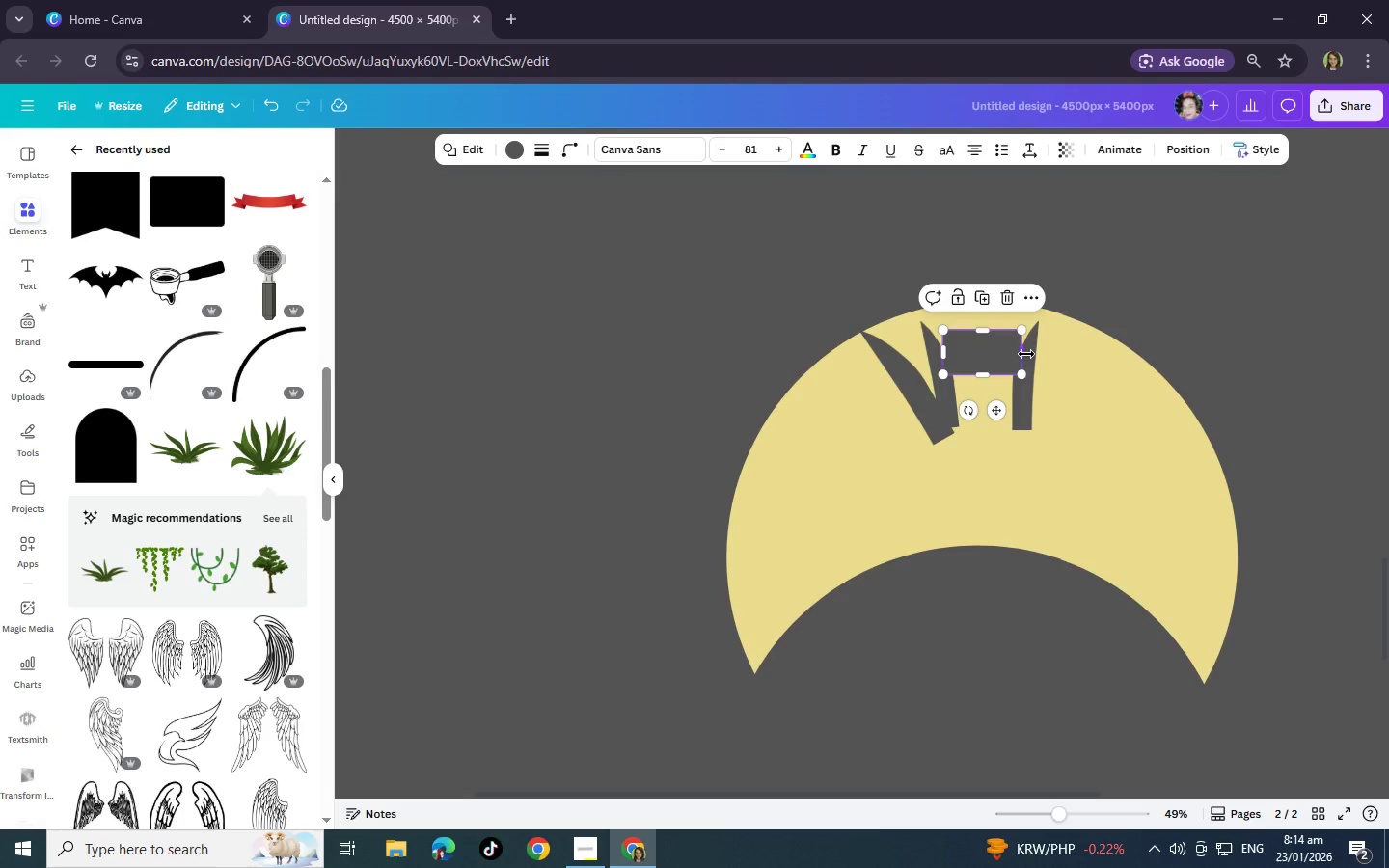 
left_click_drag(start_coordinate=[1026, 354], to_coordinate=[993, 354])
 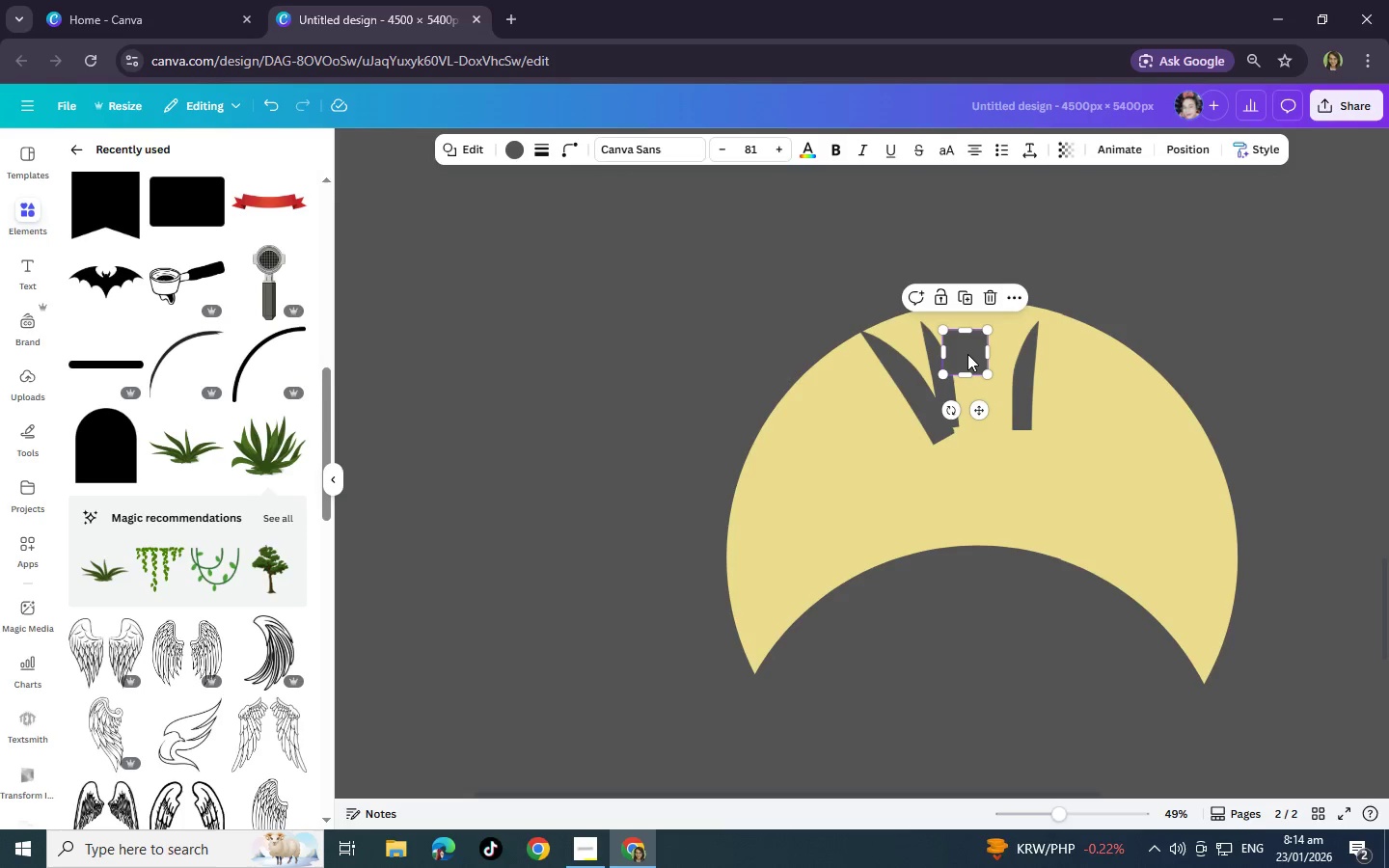 
left_click_drag(start_coordinate=[967, 354], to_coordinate=[984, 351])
 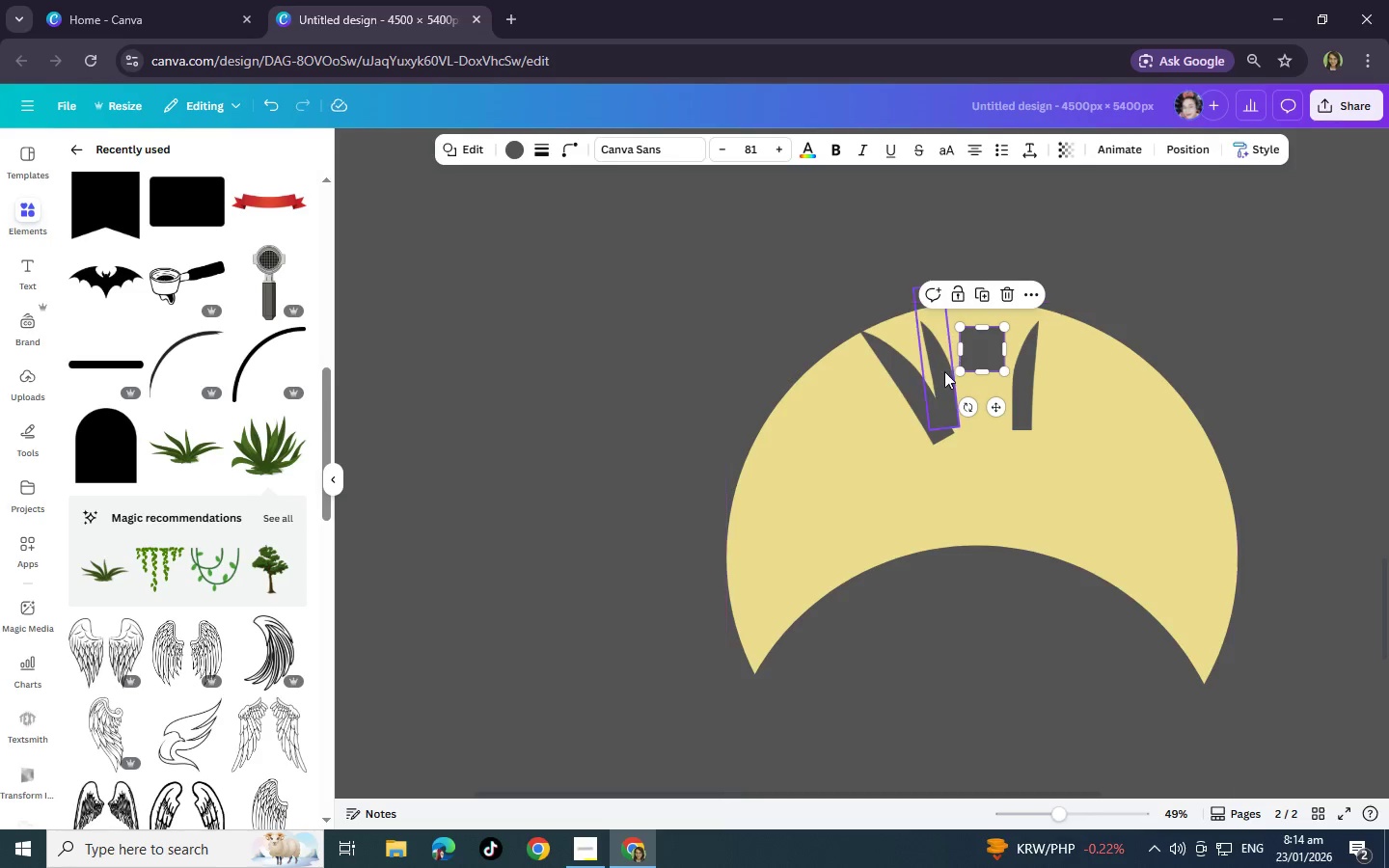 
left_click_drag(start_coordinate=[943, 371], to_coordinate=[963, 371])
 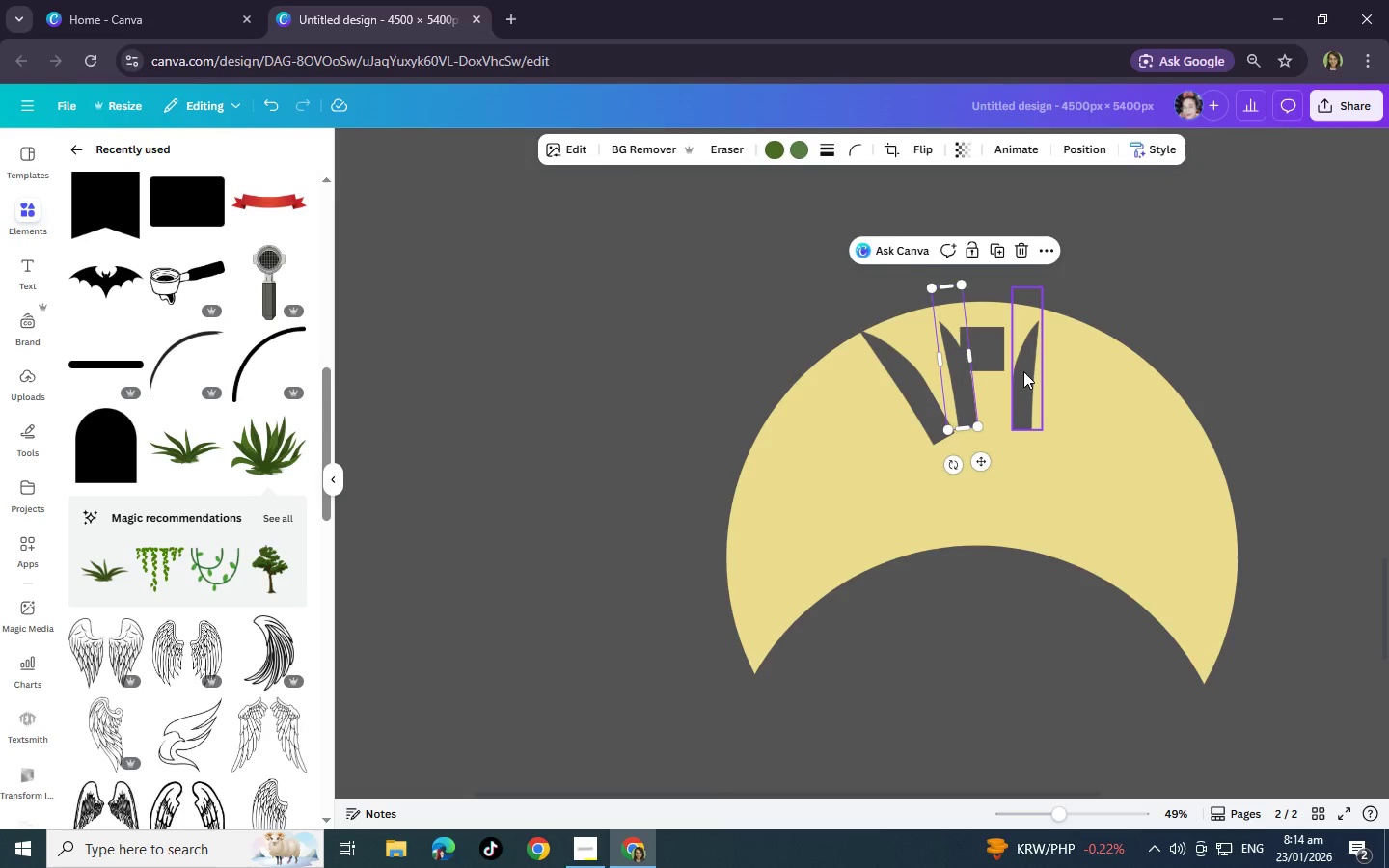 
left_click_drag(start_coordinate=[1023, 371], to_coordinate=[1007, 371])
 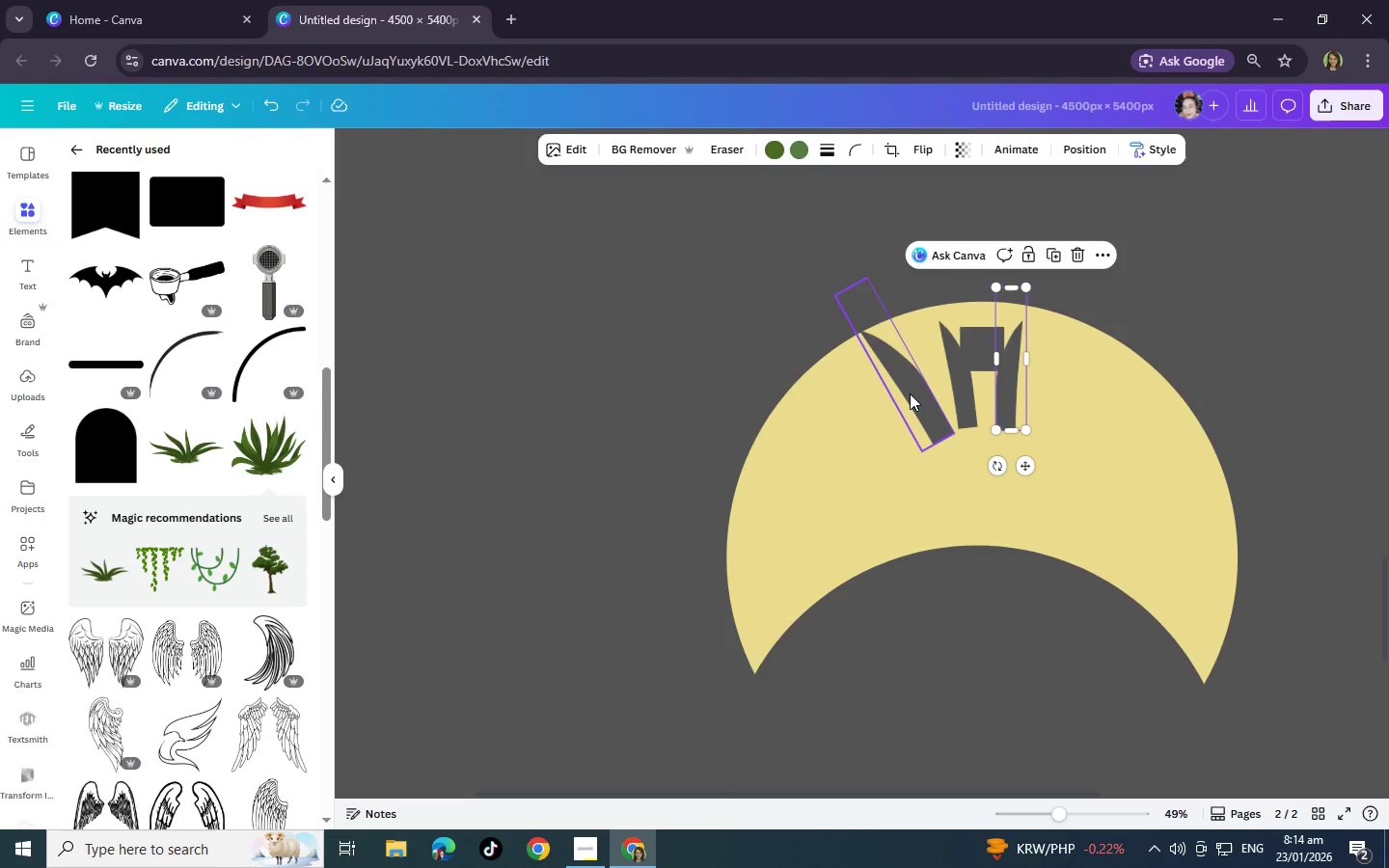 
left_click_drag(start_coordinate=[911, 393], to_coordinate=[936, 392])
 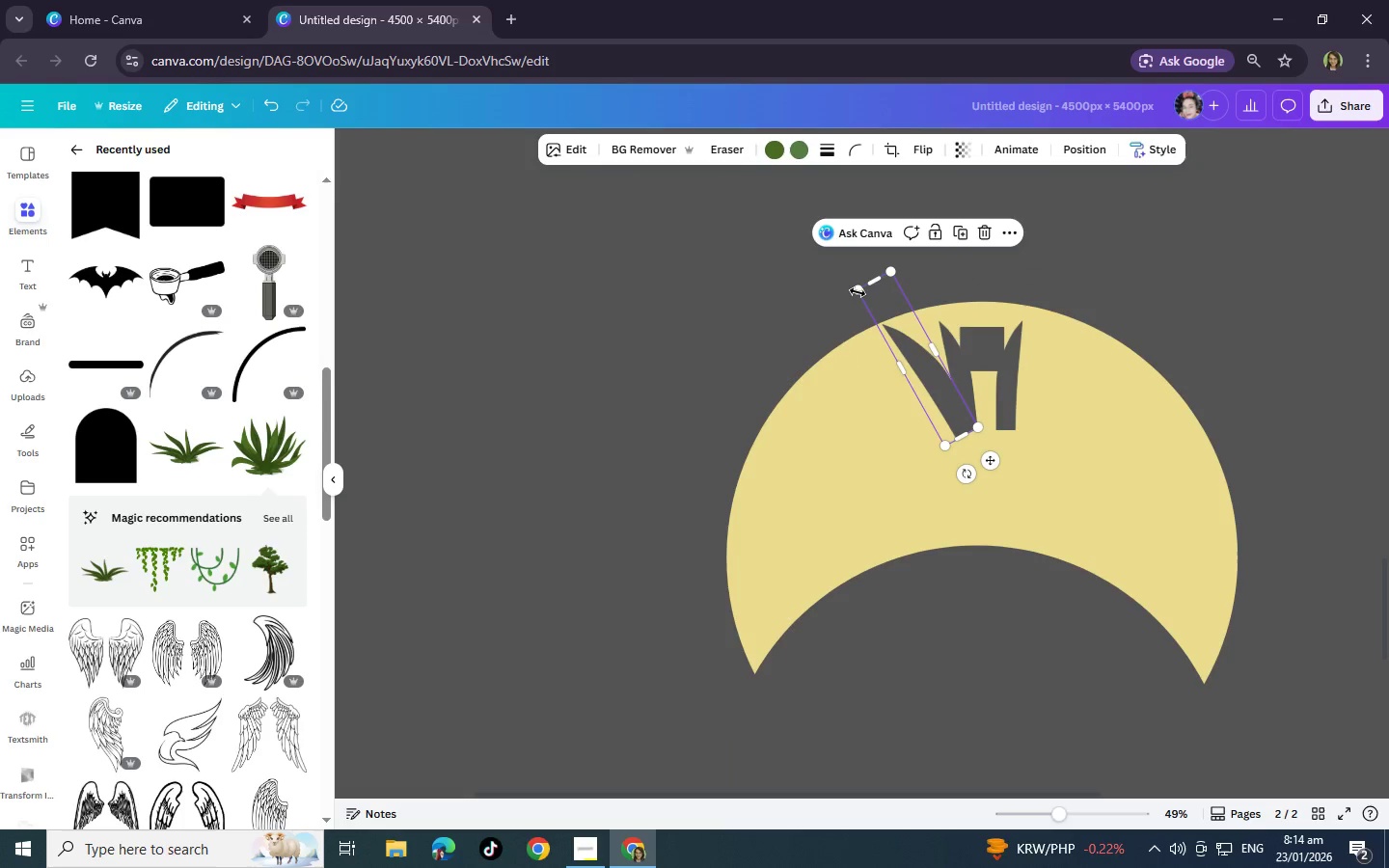 
left_click_drag(start_coordinate=[858, 292], to_coordinate=[848, 290])
 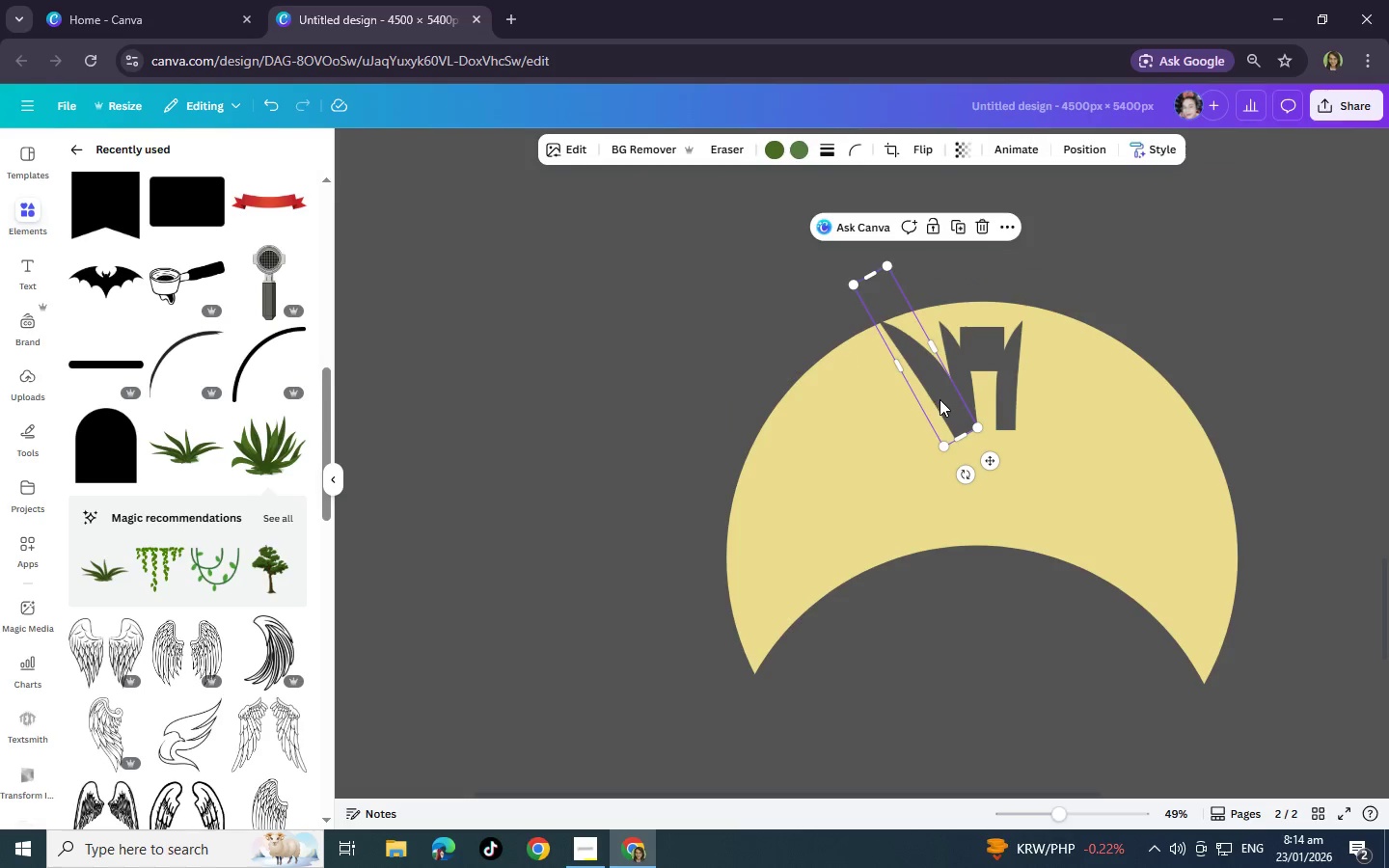 
left_click([1008, 386])
 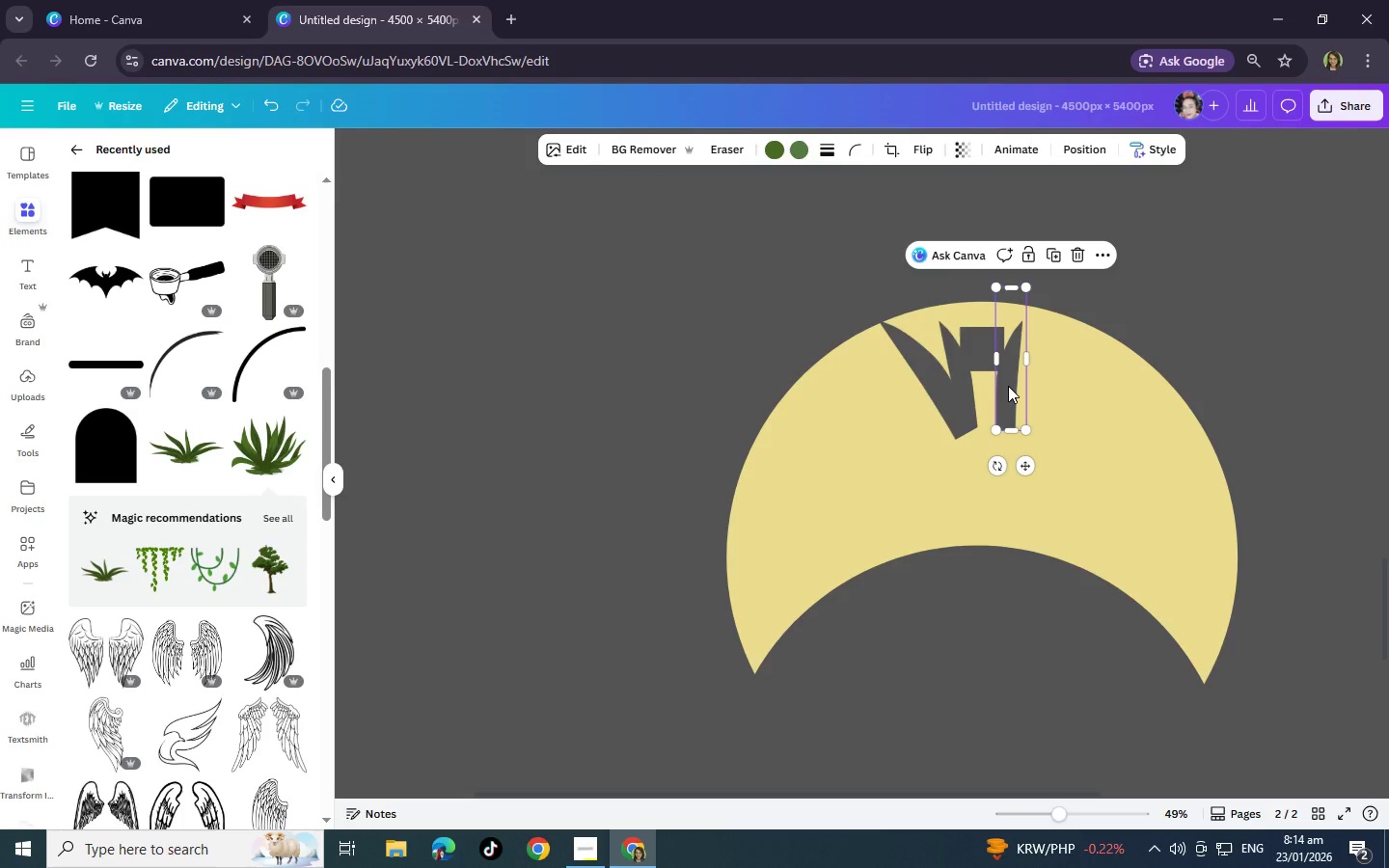 
key(Control+C)
 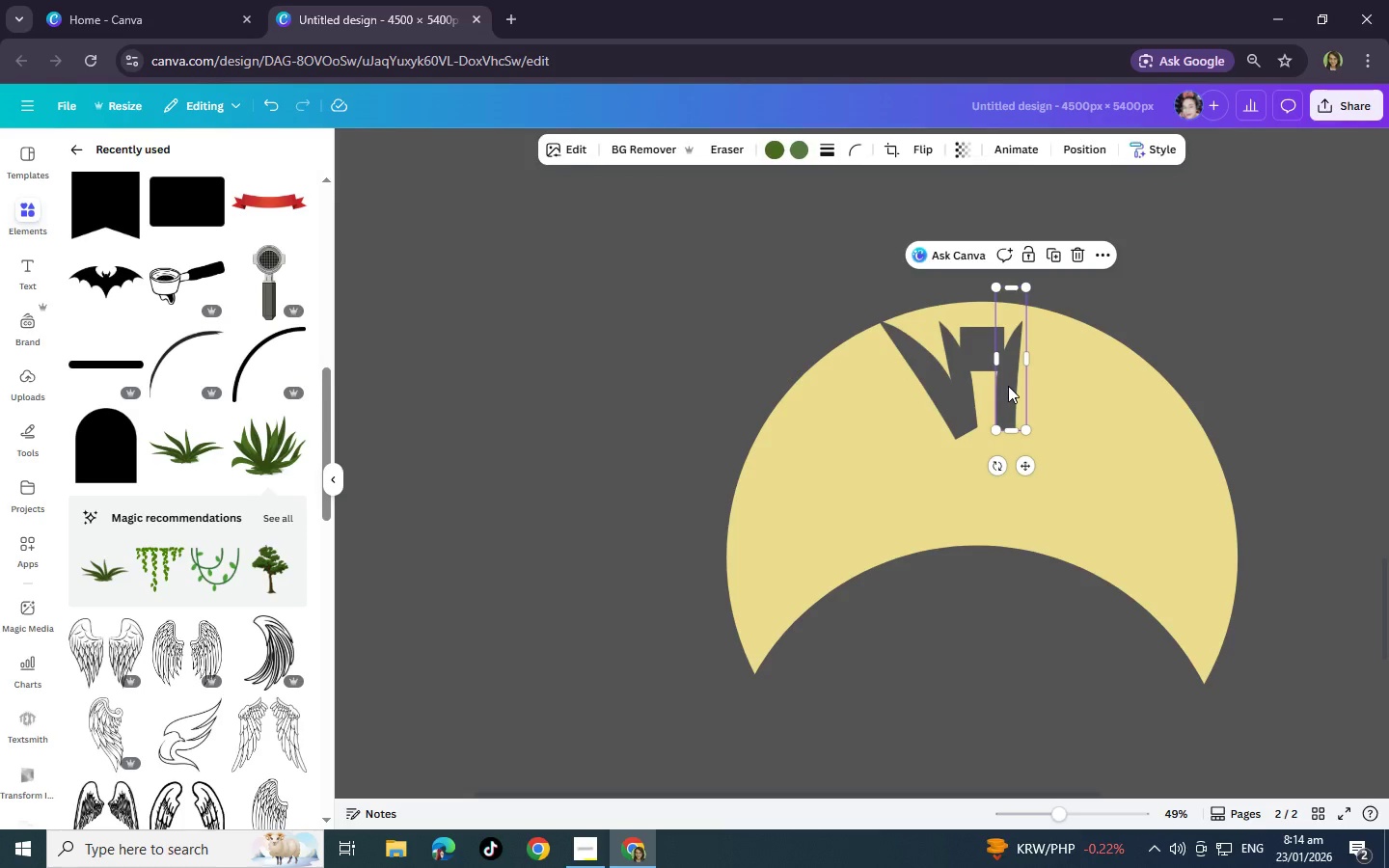 
key(Control+V)
 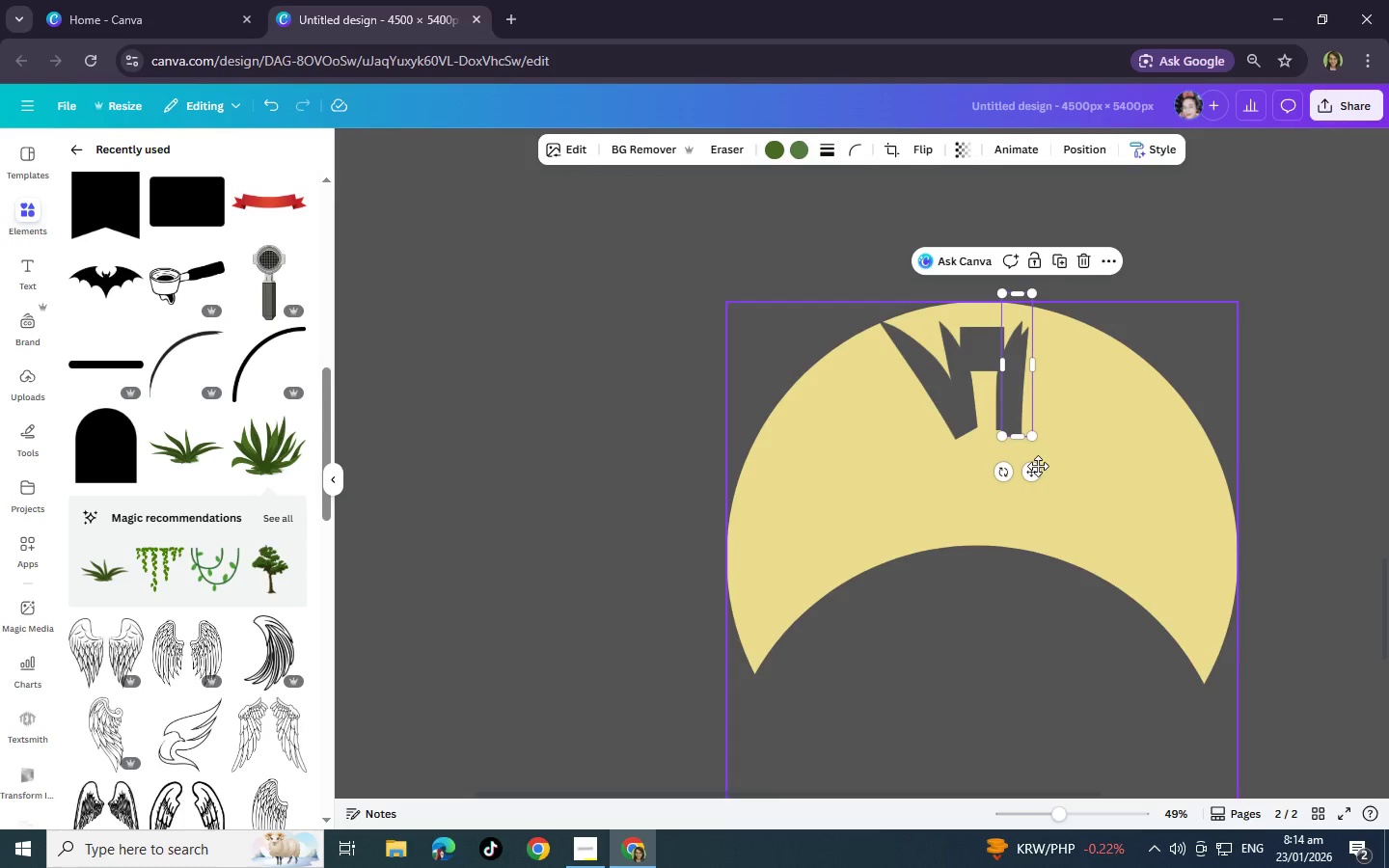 
left_click_drag(start_coordinate=[1034, 468], to_coordinate=[1019, 466])
 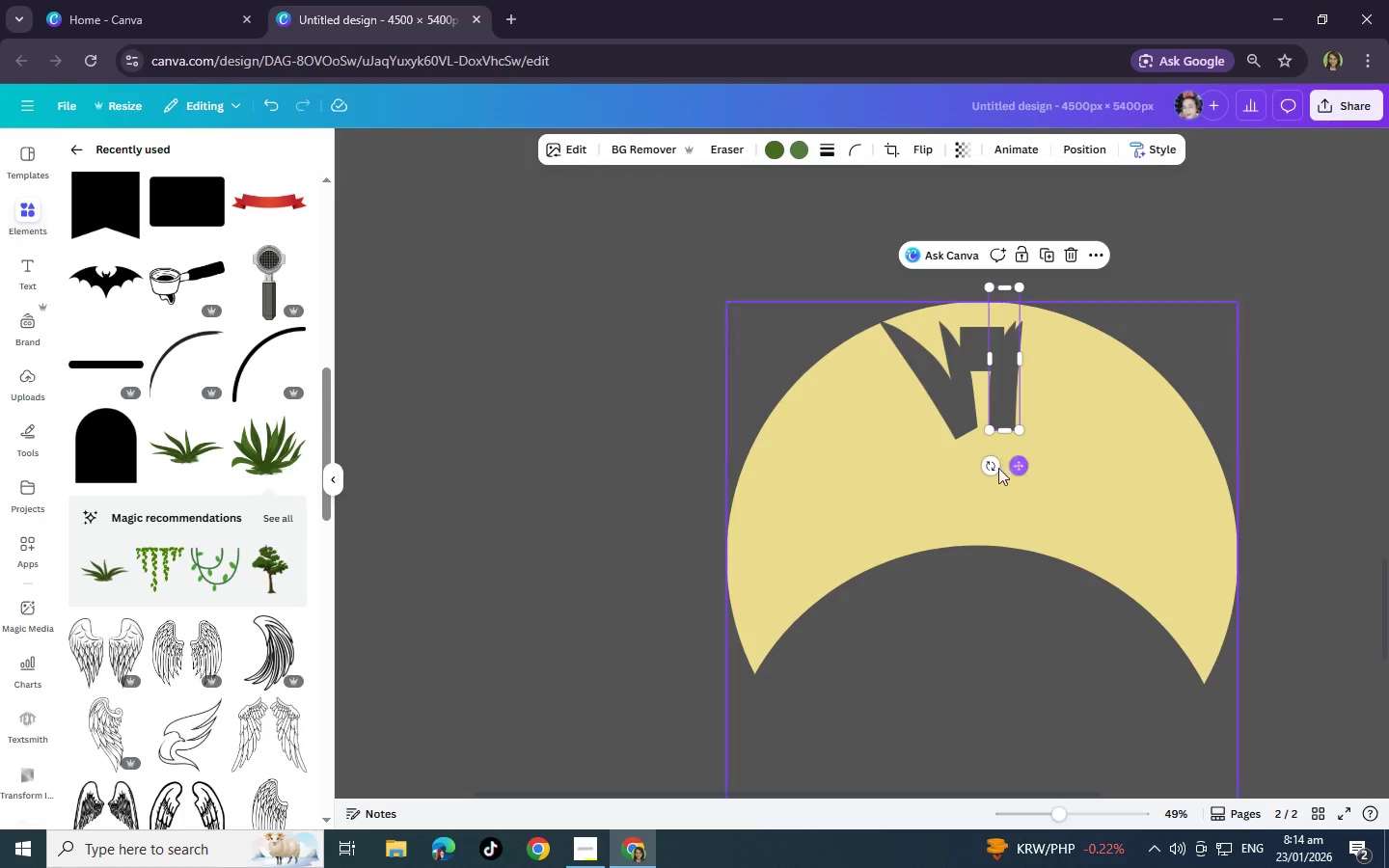 
left_click_drag(start_coordinate=[994, 468], to_coordinate=[977, 463])
 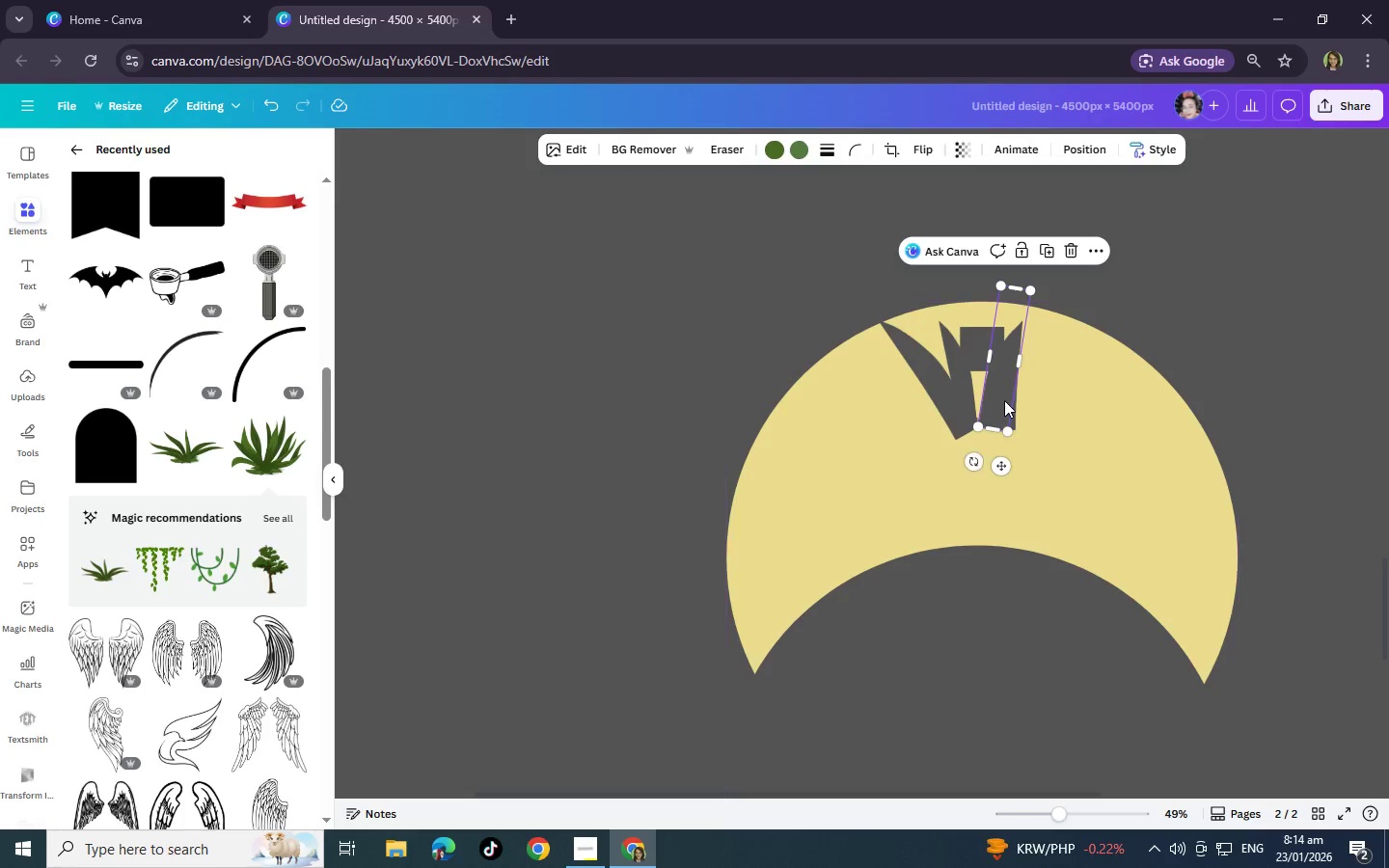 
left_click_drag(start_coordinate=[1004, 400], to_coordinate=[1040, 407])
 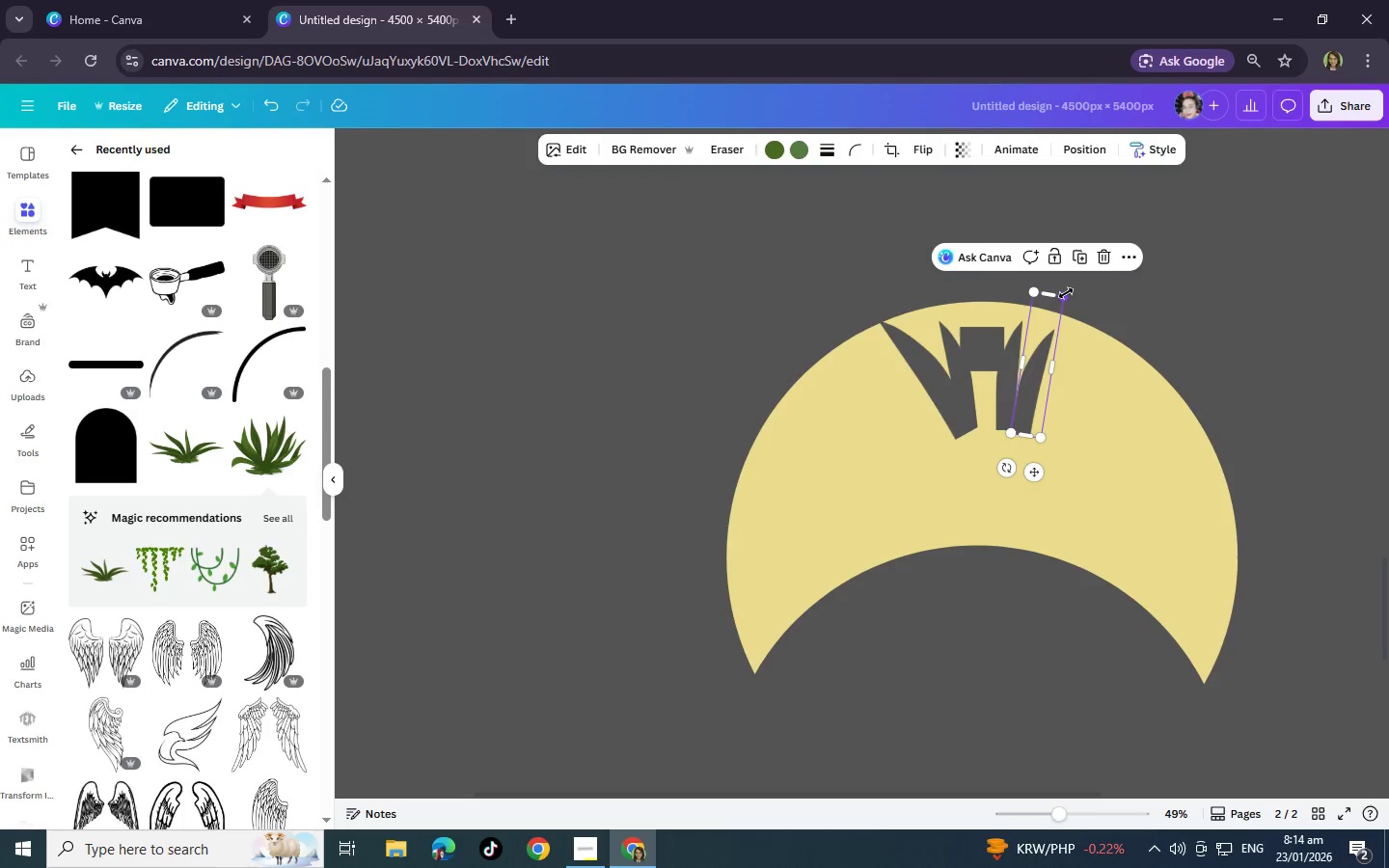 
left_click_drag(start_coordinate=[1066, 293], to_coordinate=[1076, 269])
 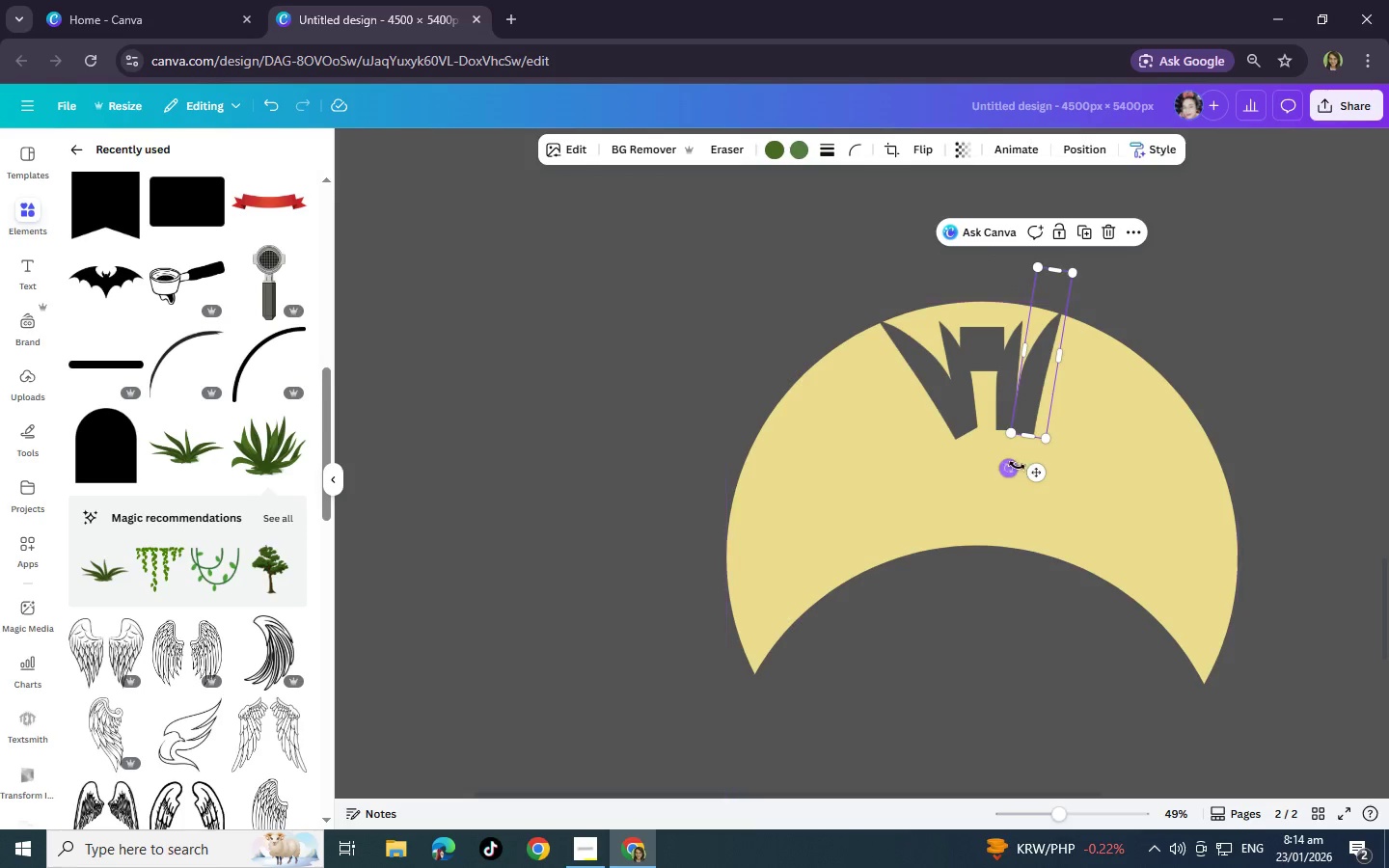 
left_click_drag(start_coordinate=[1013, 466], to_coordinate=[1004, 466])
 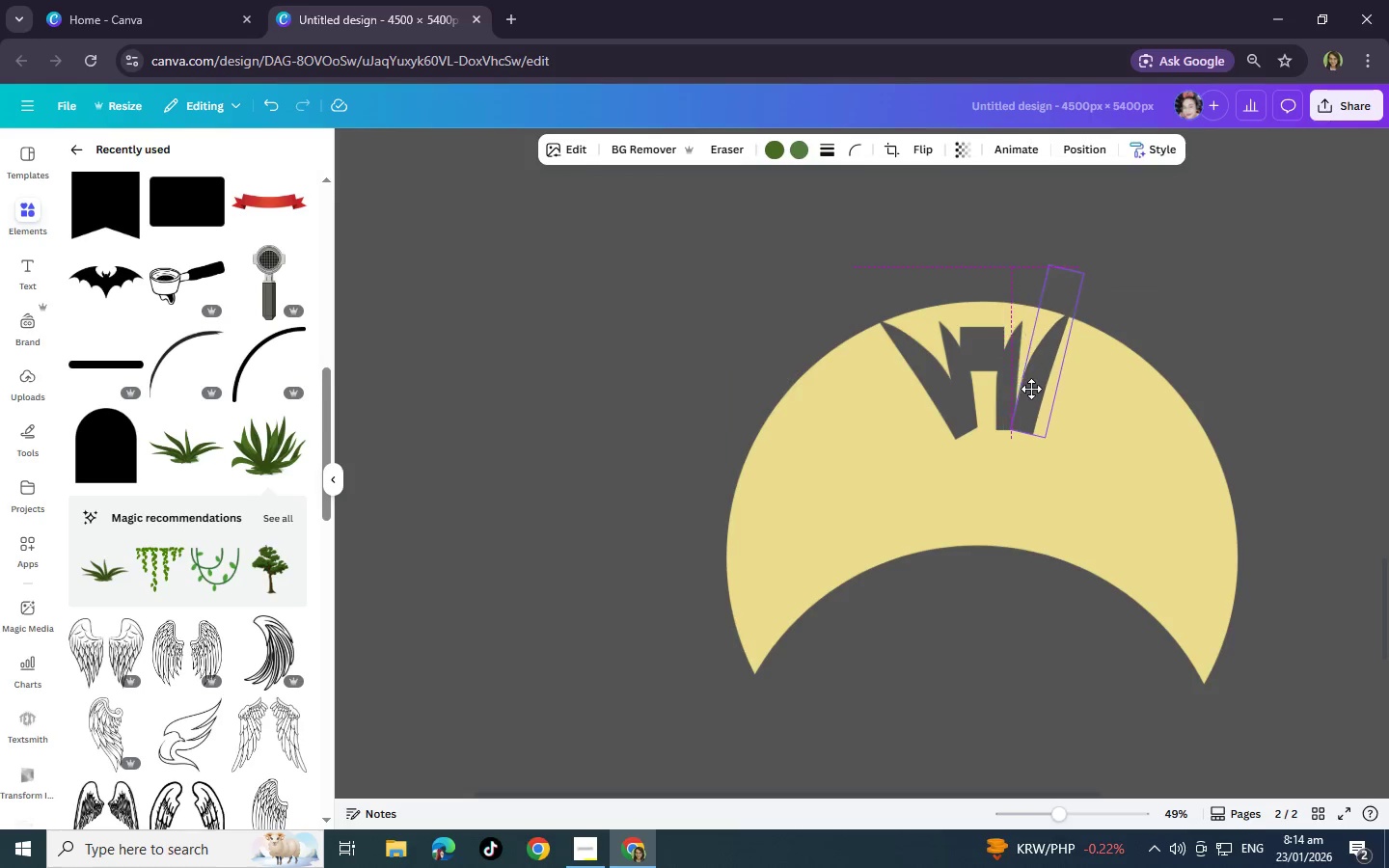 
wait(6.73)
 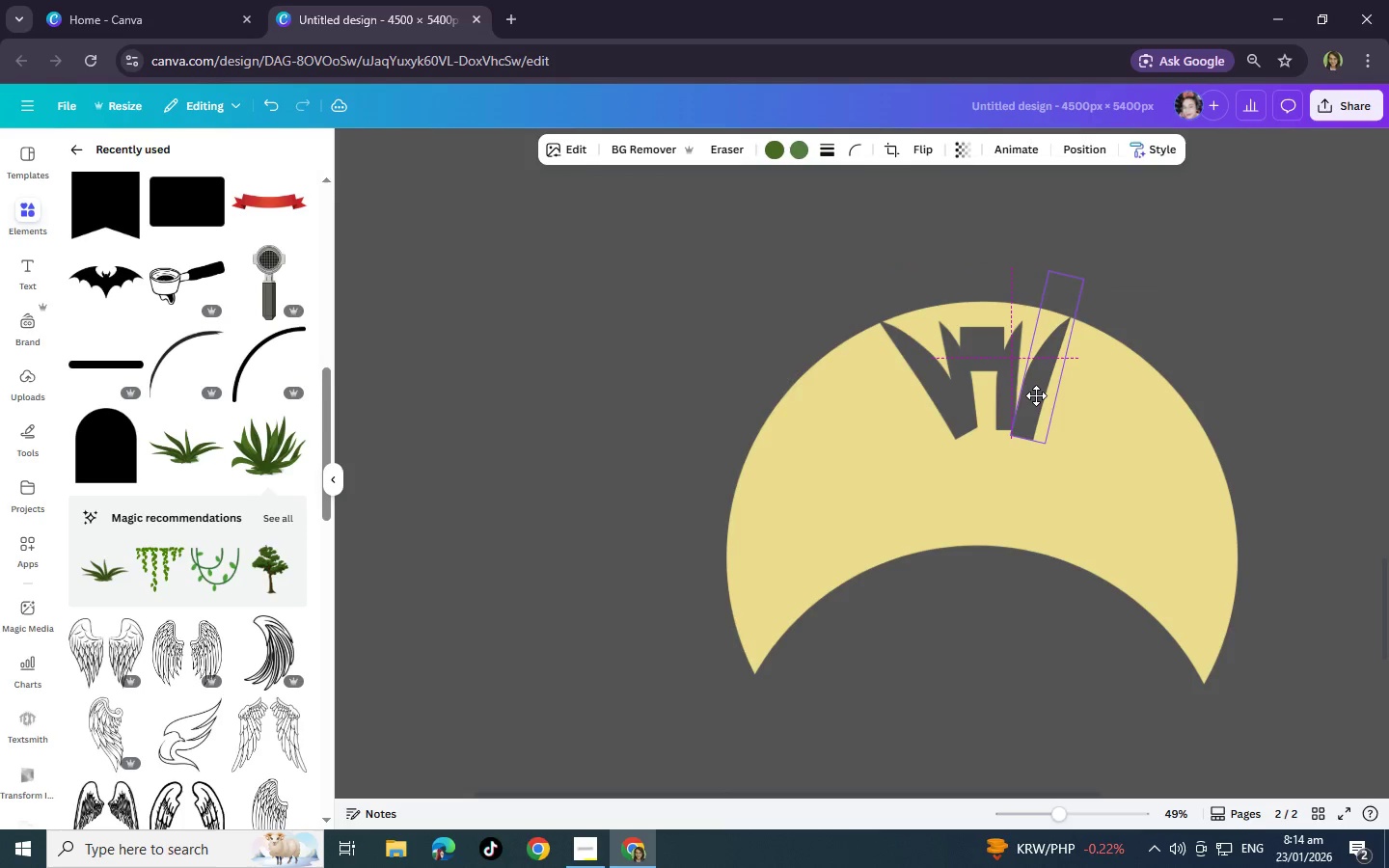 
left_click([1092, 448])
 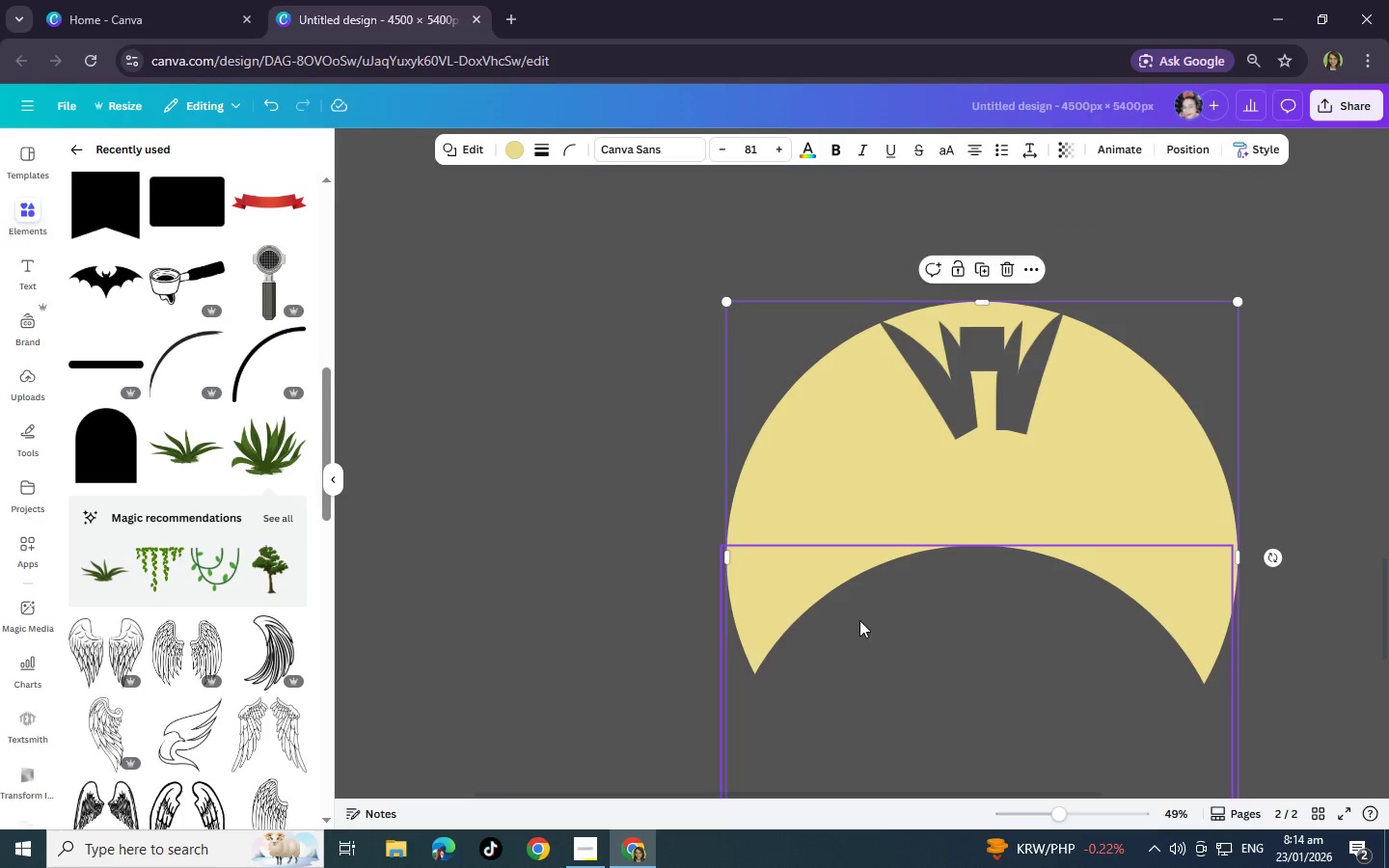 
left_click([1006, 639])
 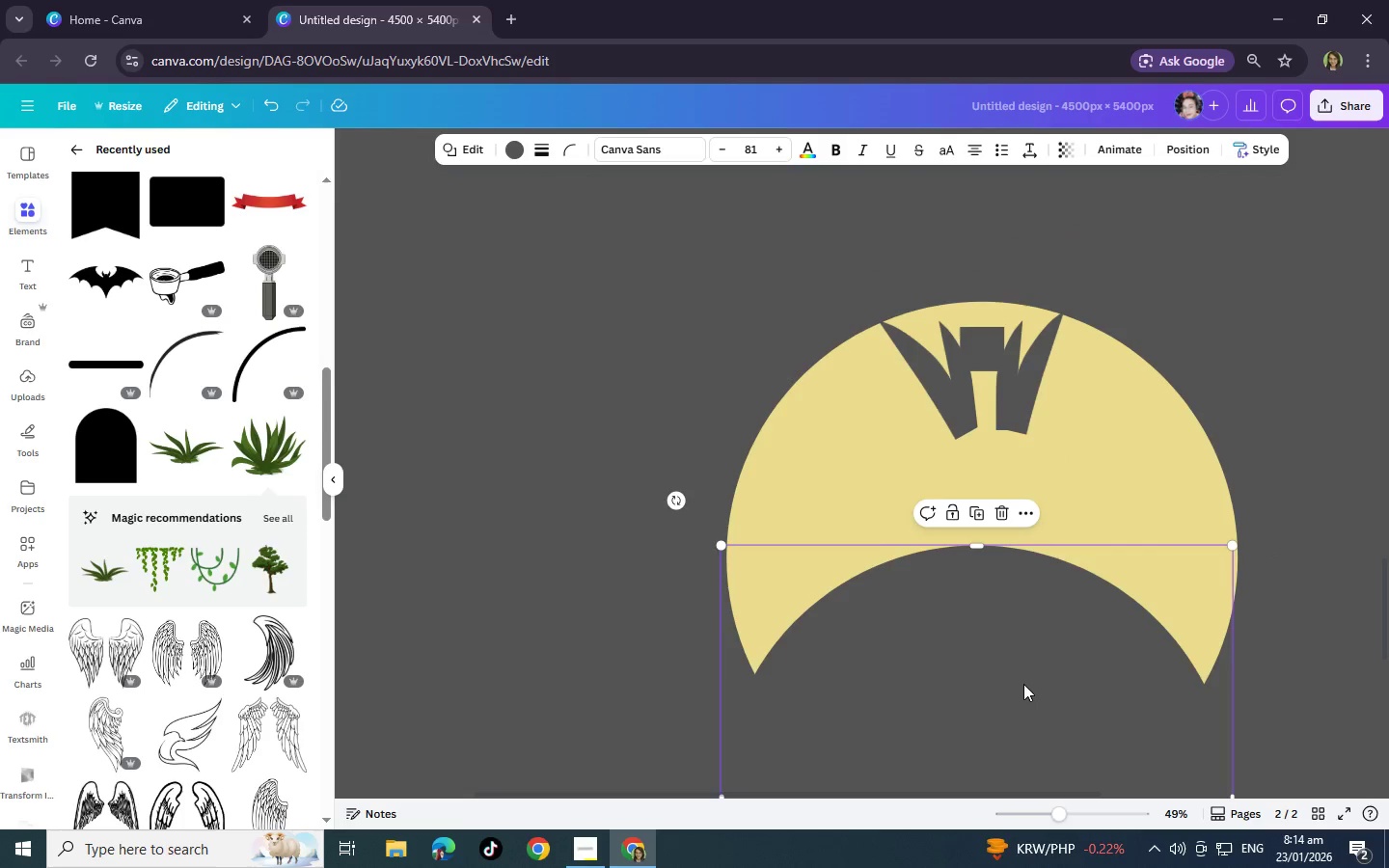 
left_click_drag(start_coordinate=[1023, 684], to_coordinate=[1033, 507])
 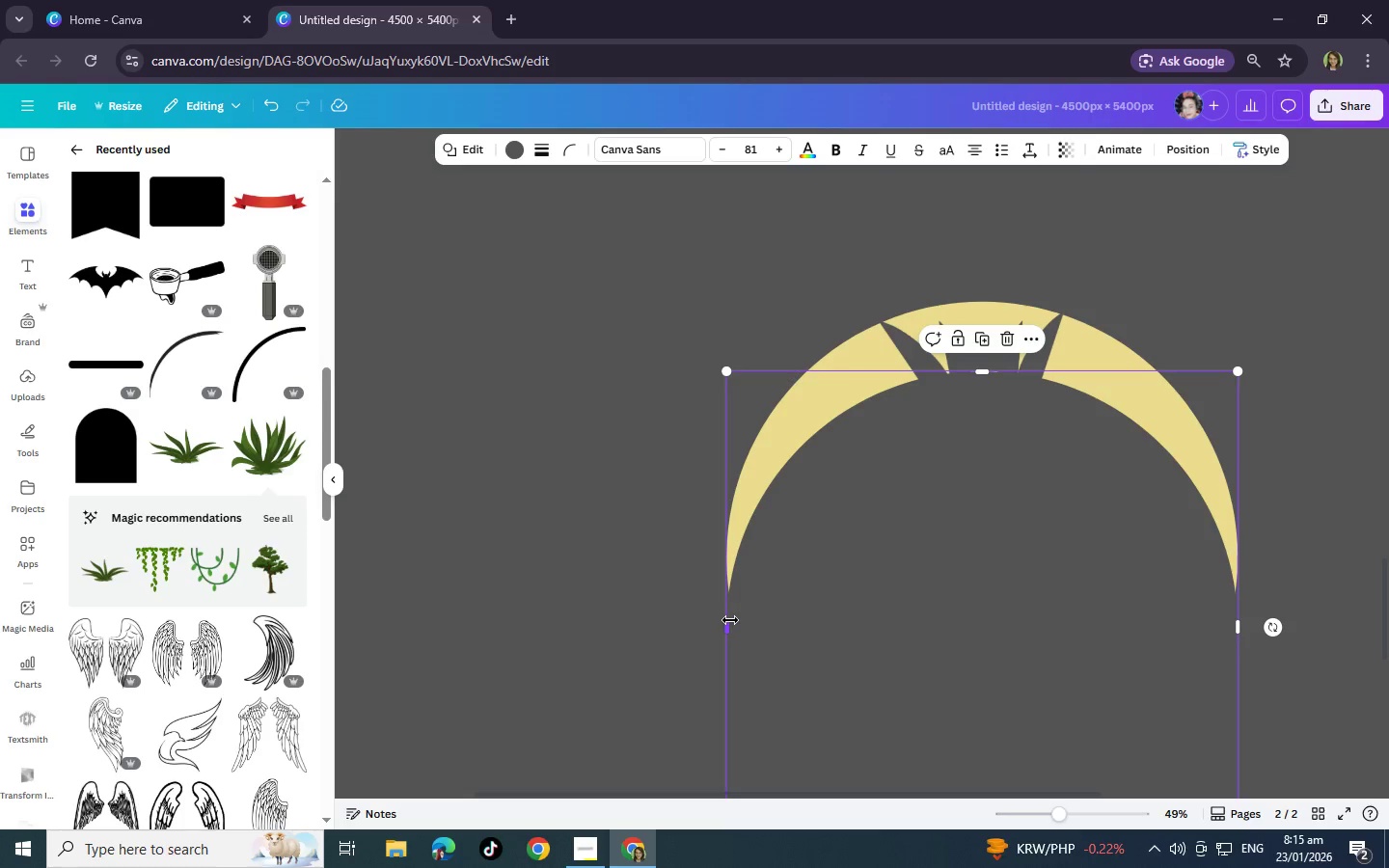 
left_click_drag(start_coordinate=[728, 620], to_coordinate=[639, 618])
 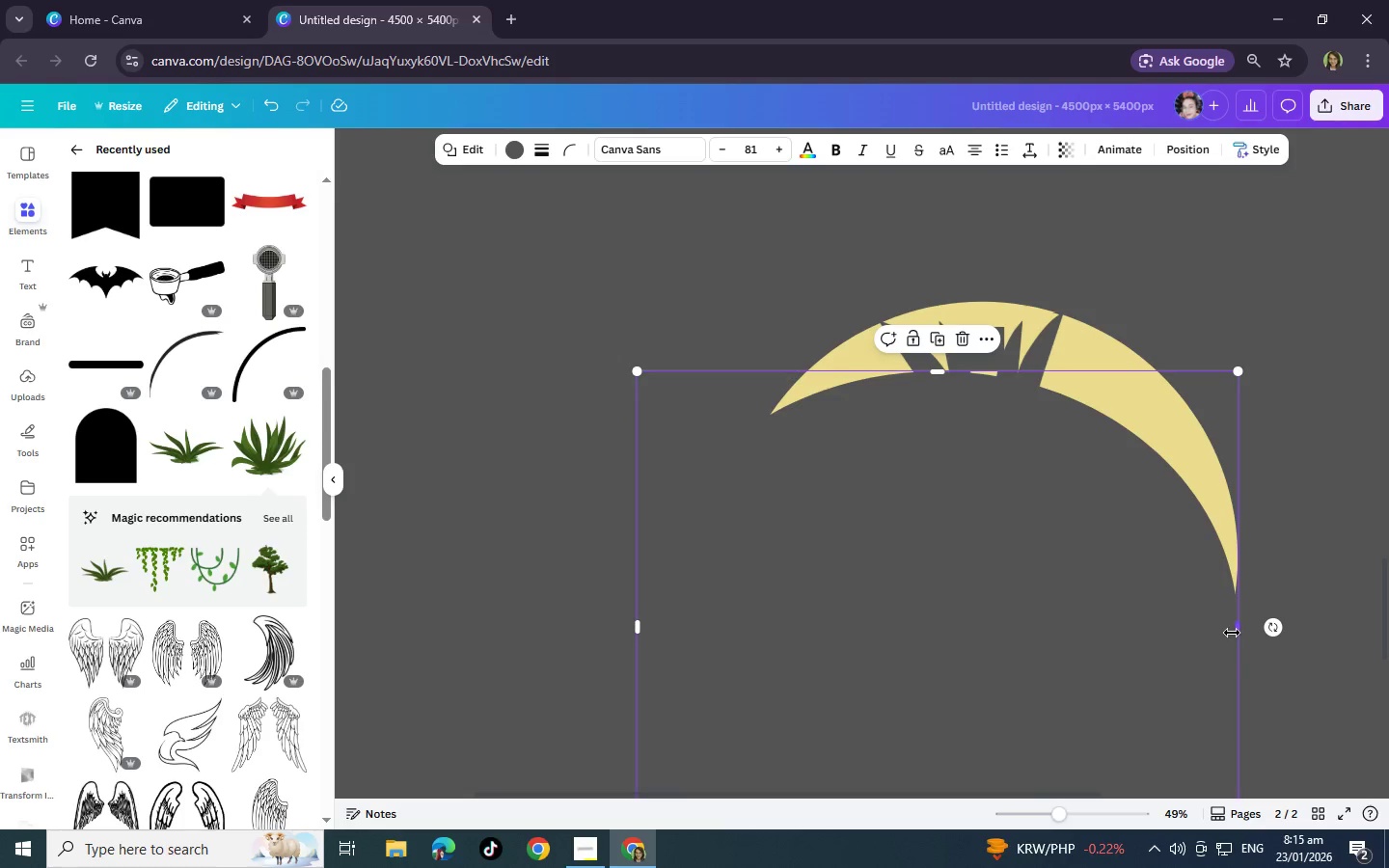 
left_click_drag(start_coordinate=[1242, 626], to_coordinate=[1341, 610])
 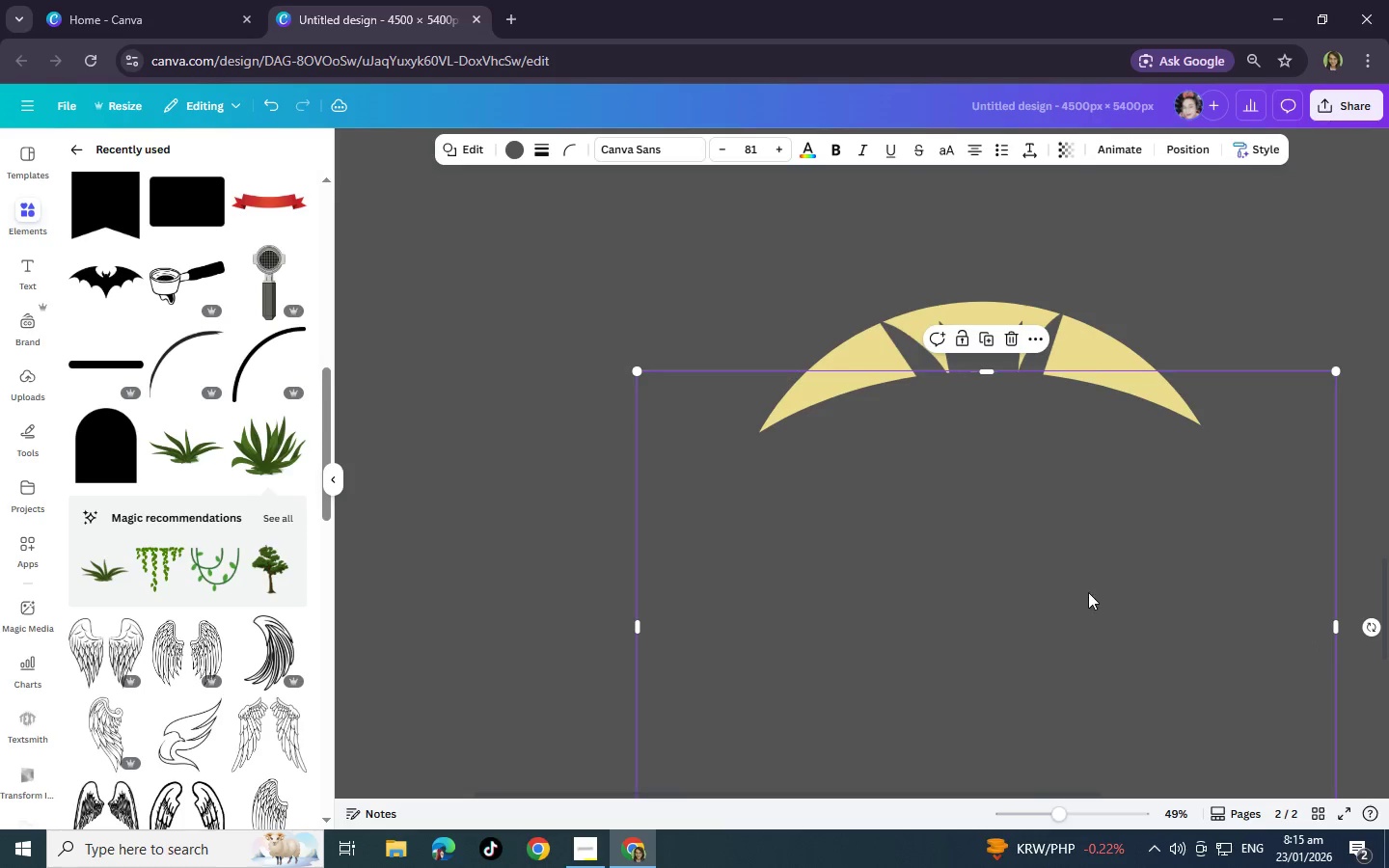 
left_click_drag(start_coordinate=[1079, 592], to_coordinate=[1076, 585])
 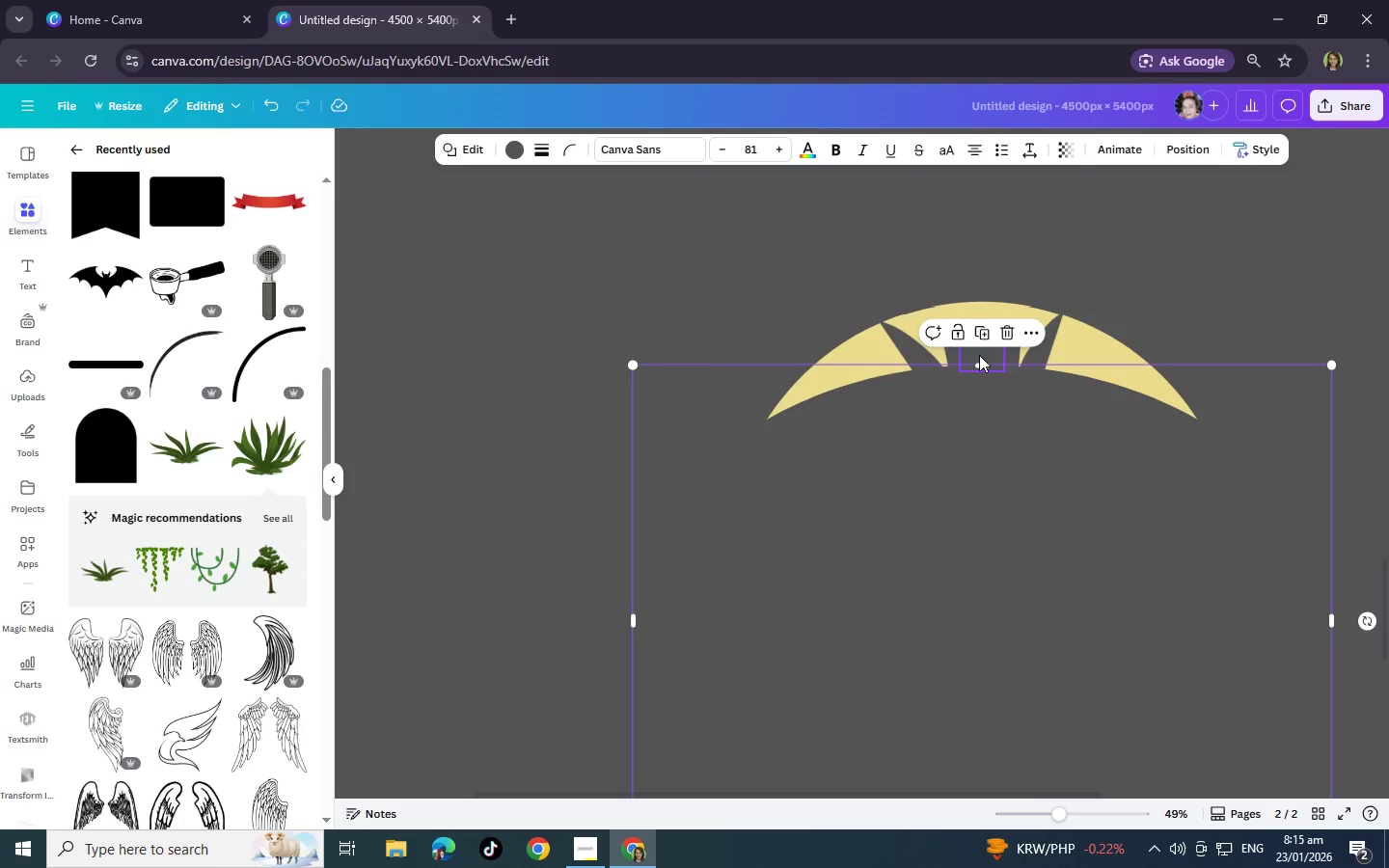 
left_click([979, 353])
 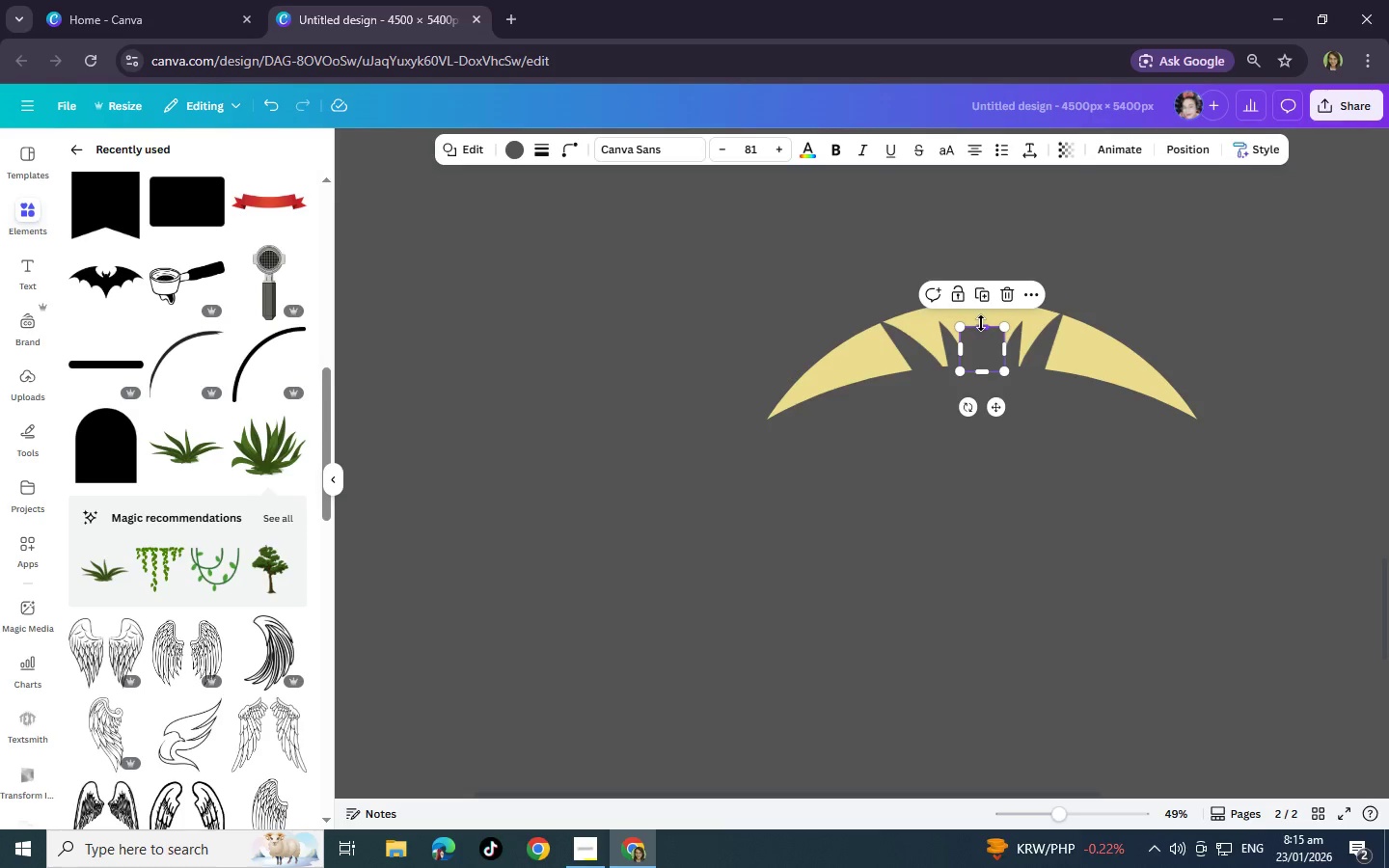 
left_click_drag(start_coordinate=[982, 323], to_coordinate=[982, 328])
 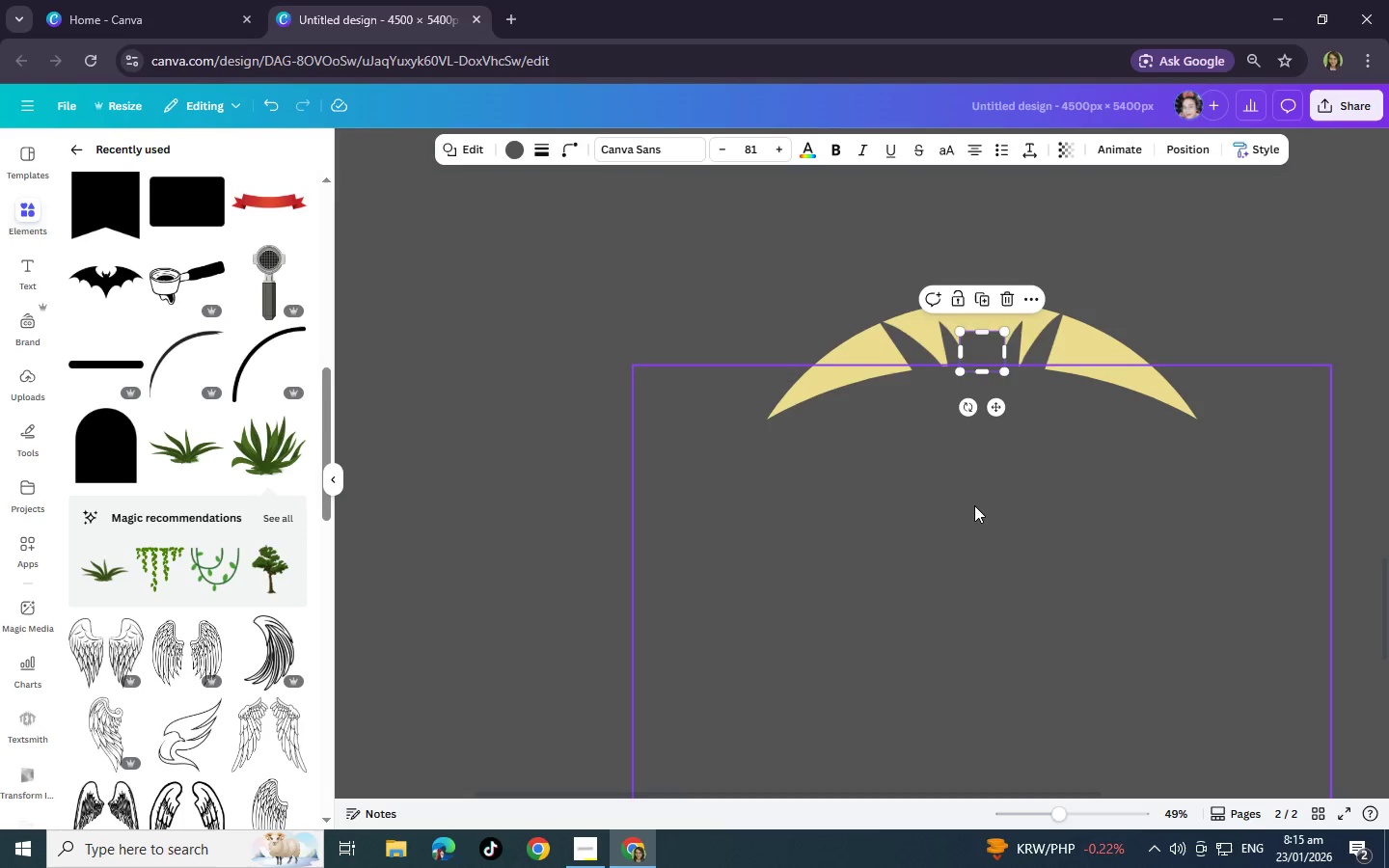 
left_click([974, 505])
 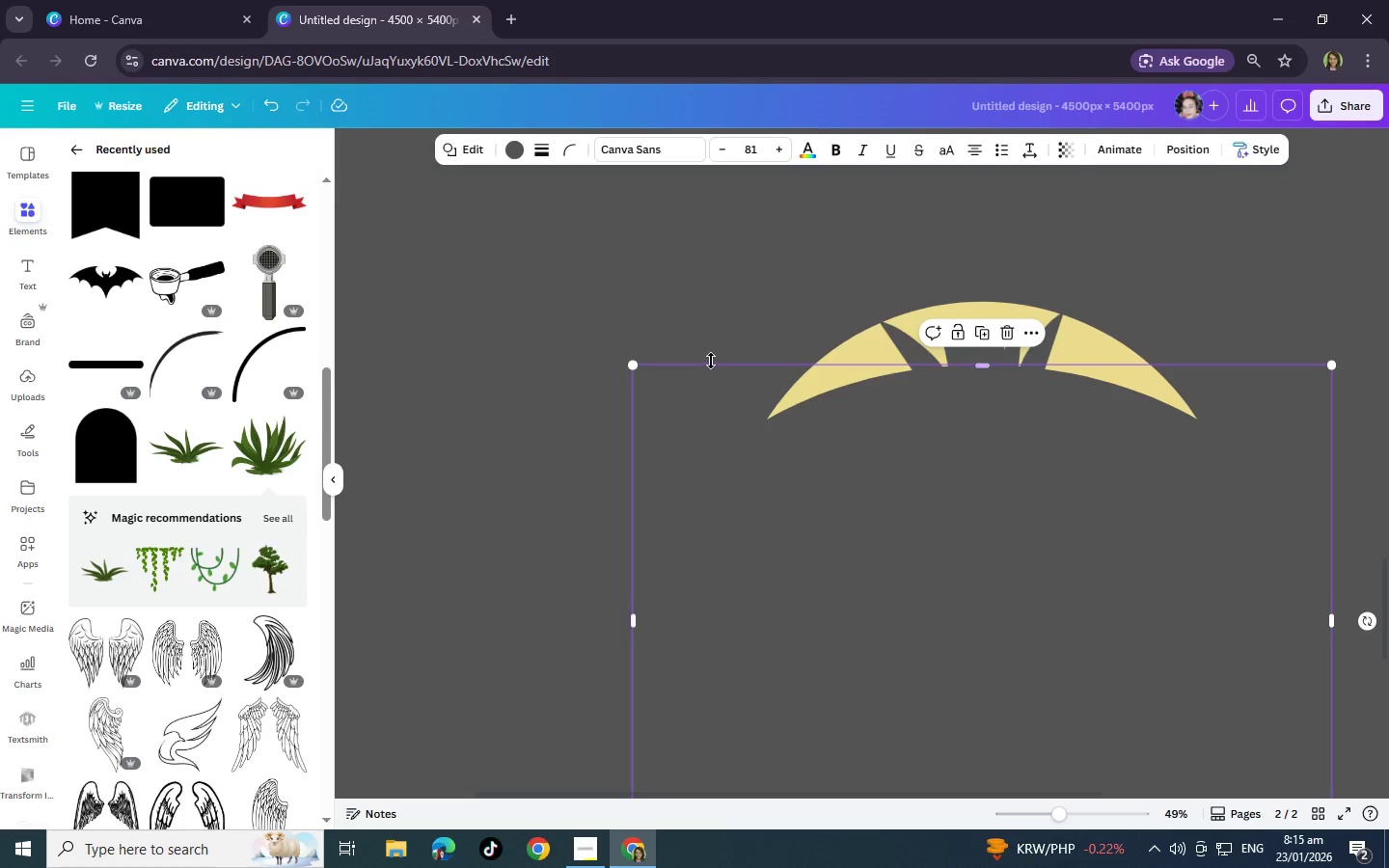 
left_click_drag(start_coordinate=[635, 362], to_coordinate=[652, 369])
 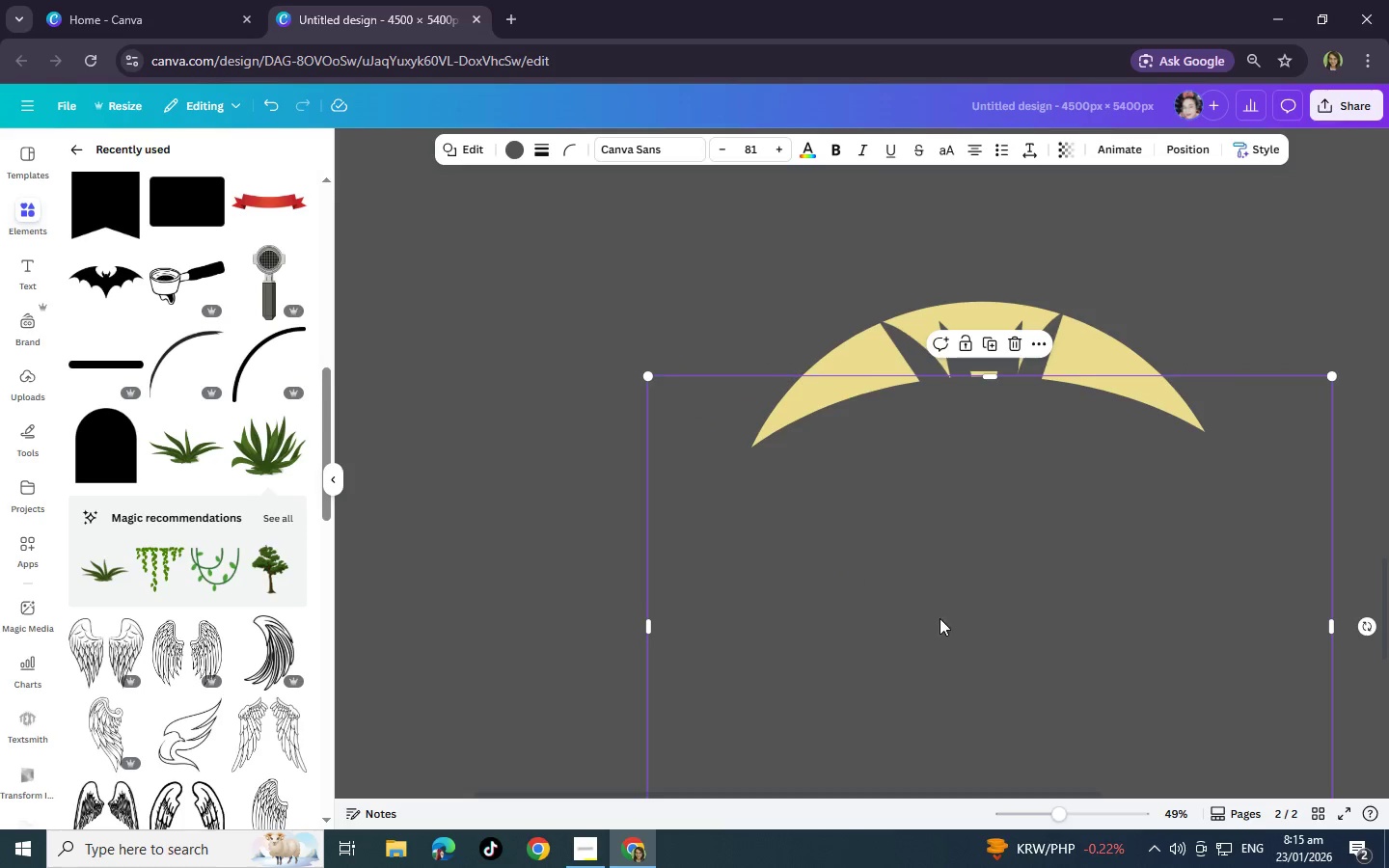 
scroll: coordinate [956, 625], scroll_direction: down, amount: 3.0
 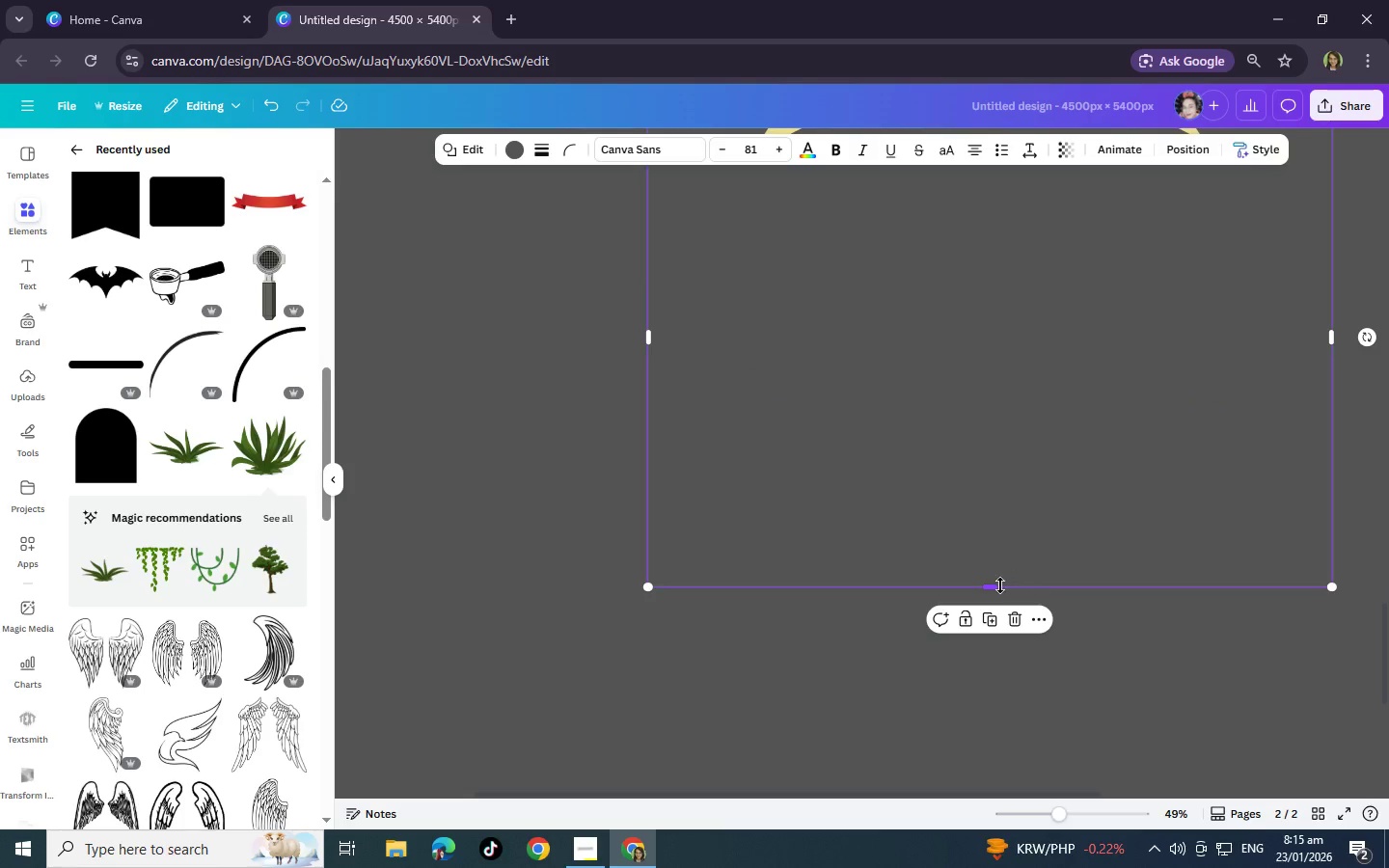 
left_click_drag(start_coordinate=[995, 587], to_coordinate=[991, 623])
 